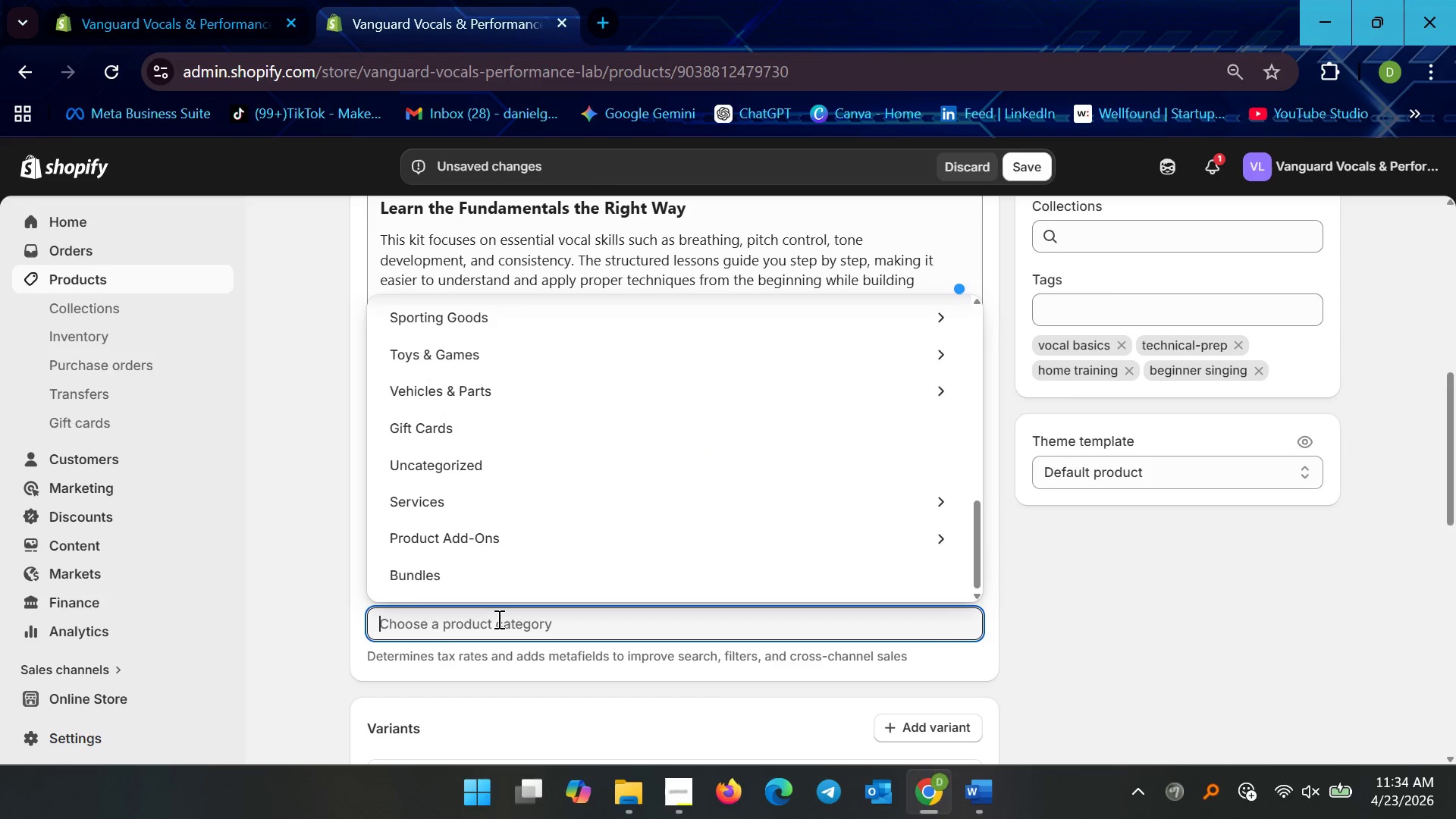 
type(music)
 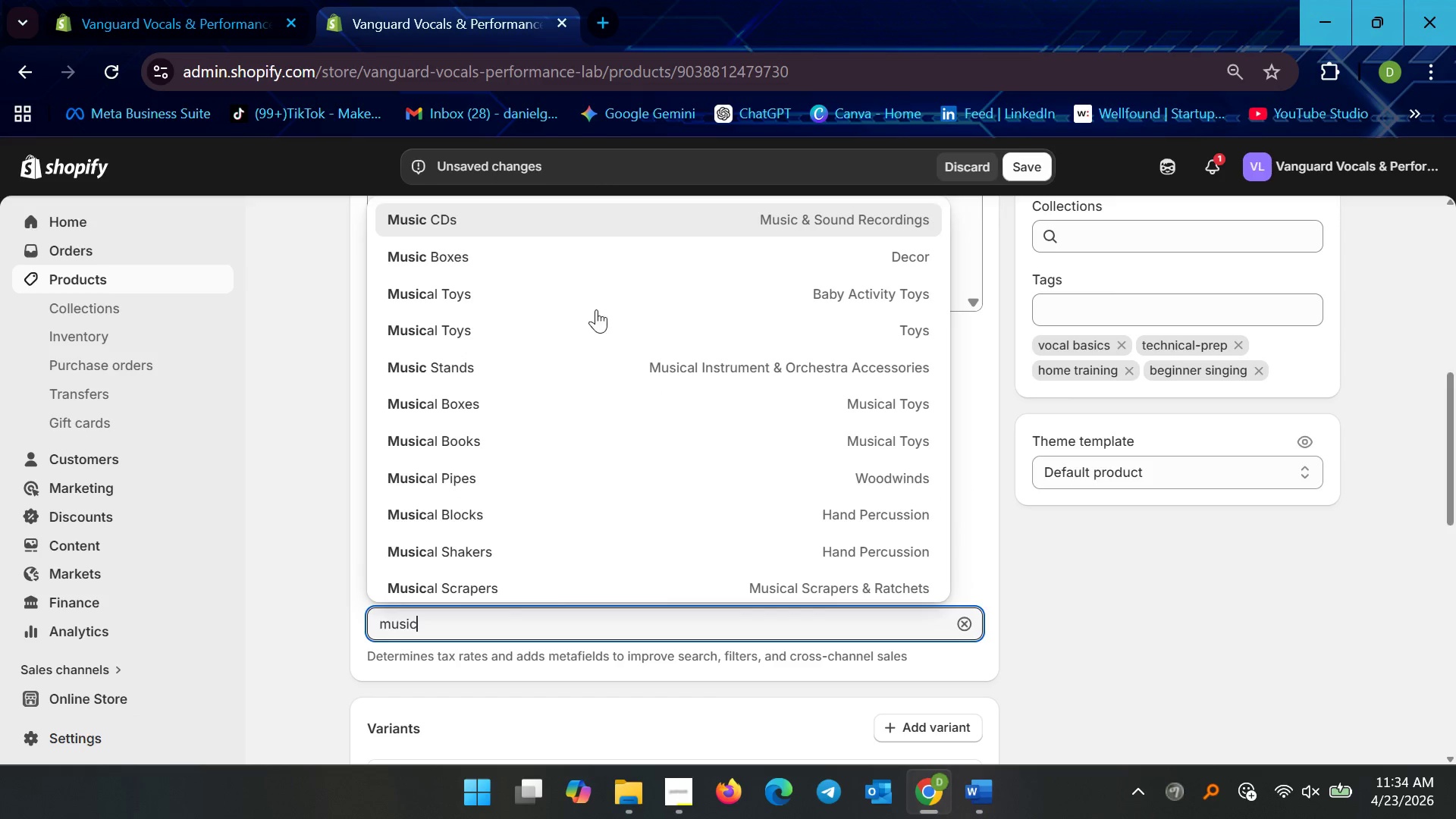 
scroll: coordinate [563, 338], scroll_direction: none, amount: 0.0
 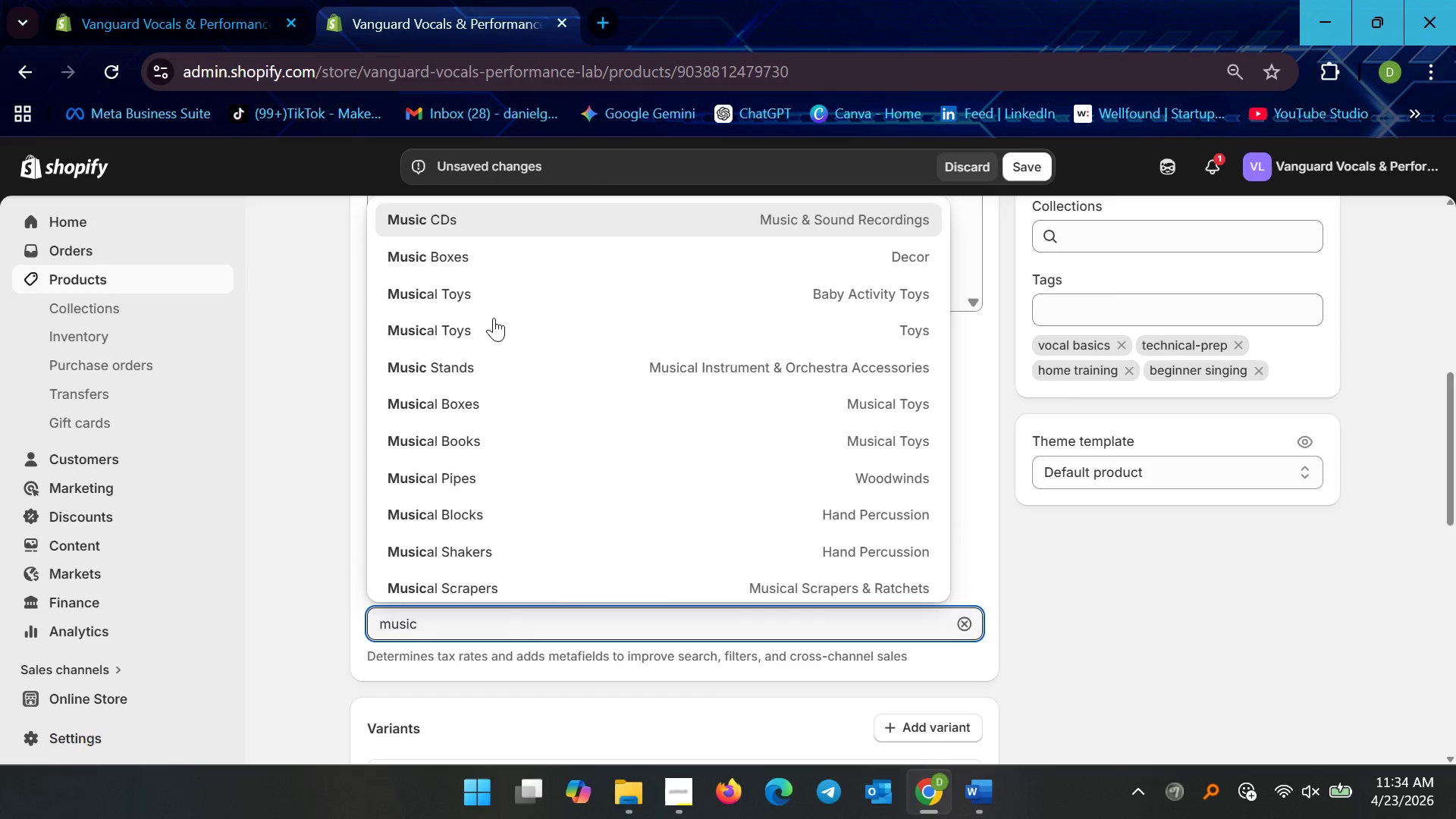 
scroll: coordinate [500, 358], scroll_direction: down, amount: 3.0
 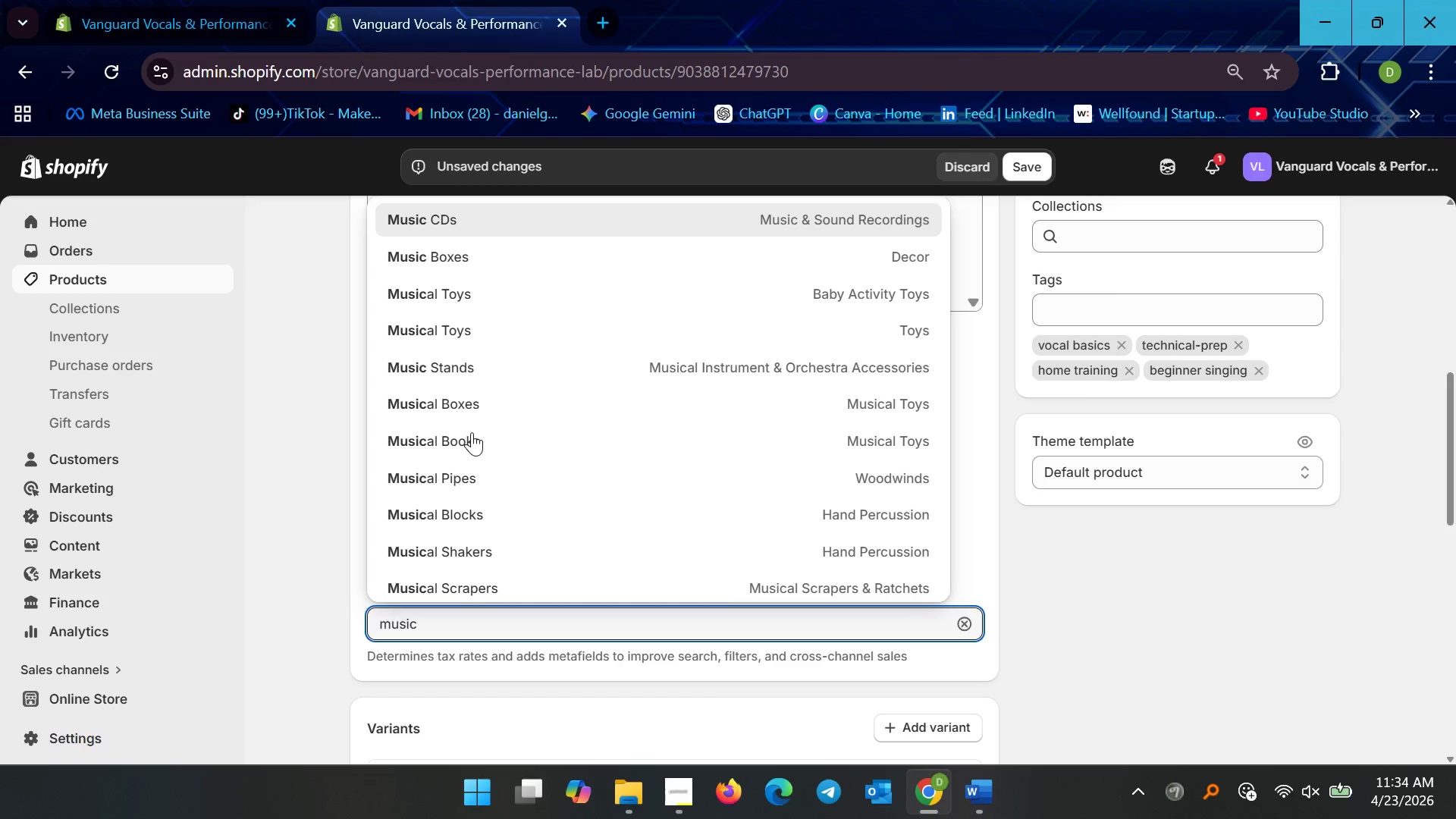 
left_click([318, 408])
 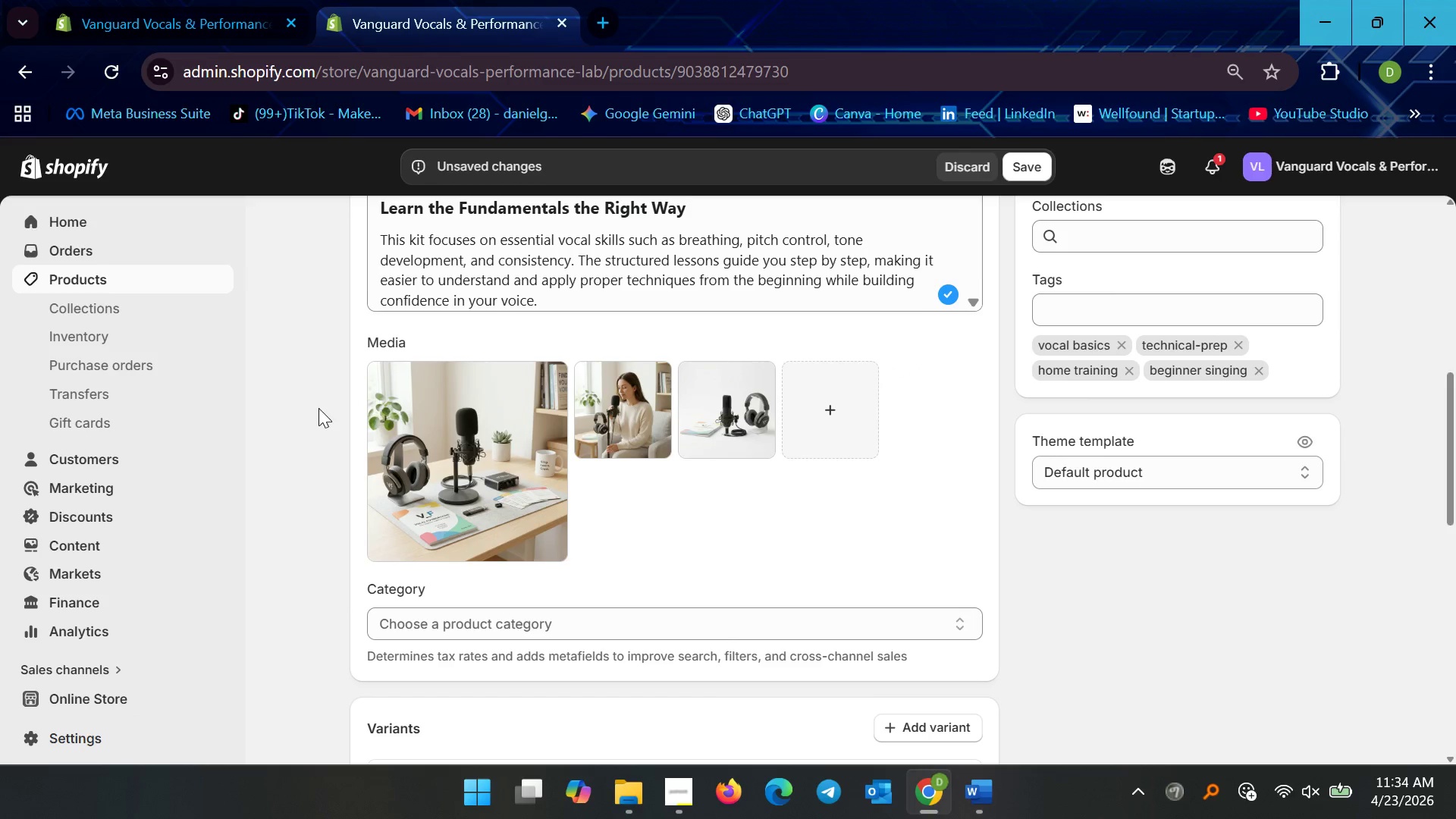 
scroll: coordinate [312, 410], scroll_direction: up, amount: 6.0
 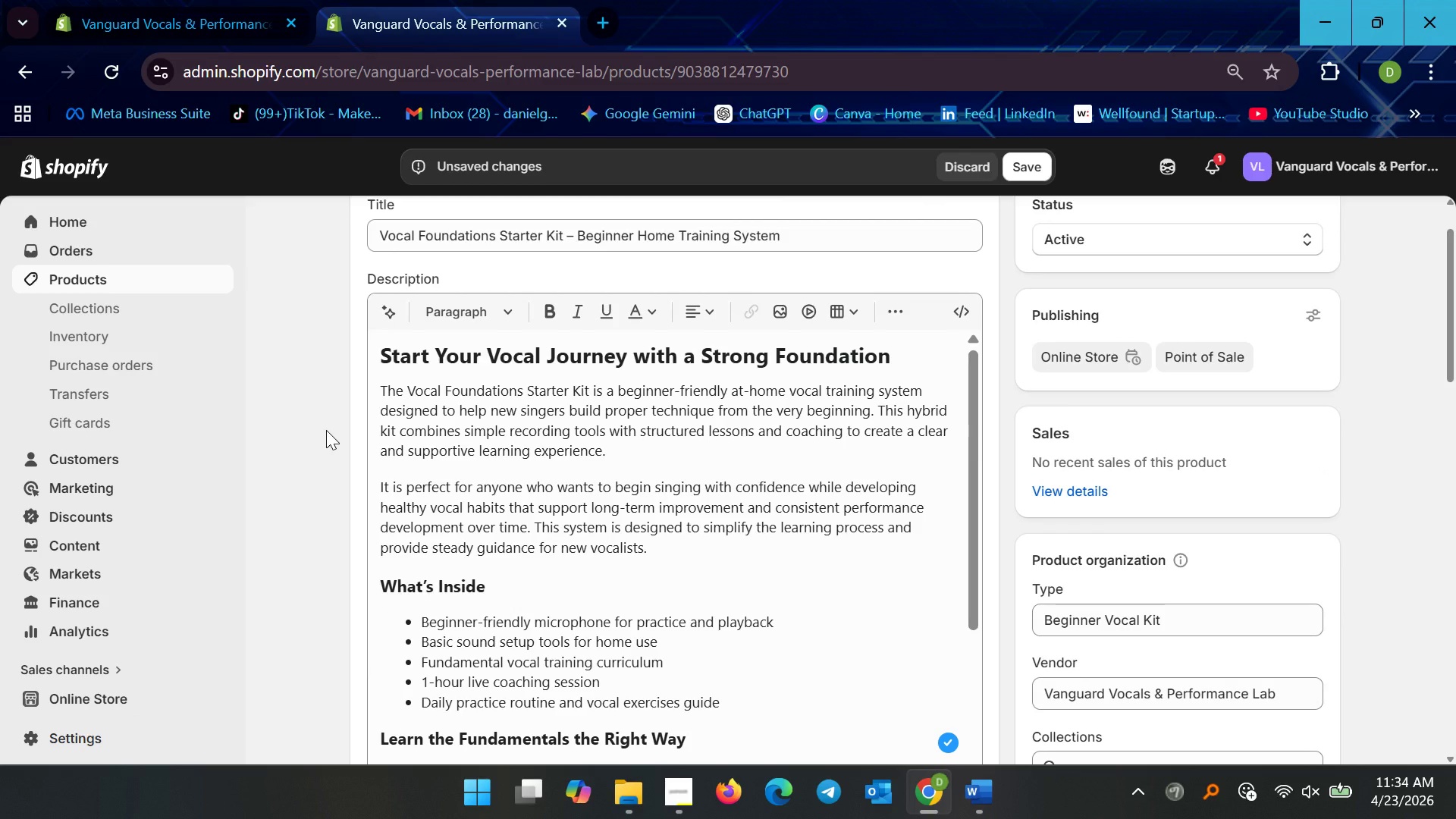 
scroll: coordinate [326, 430], scroll_direction: down, amount: 2.0
 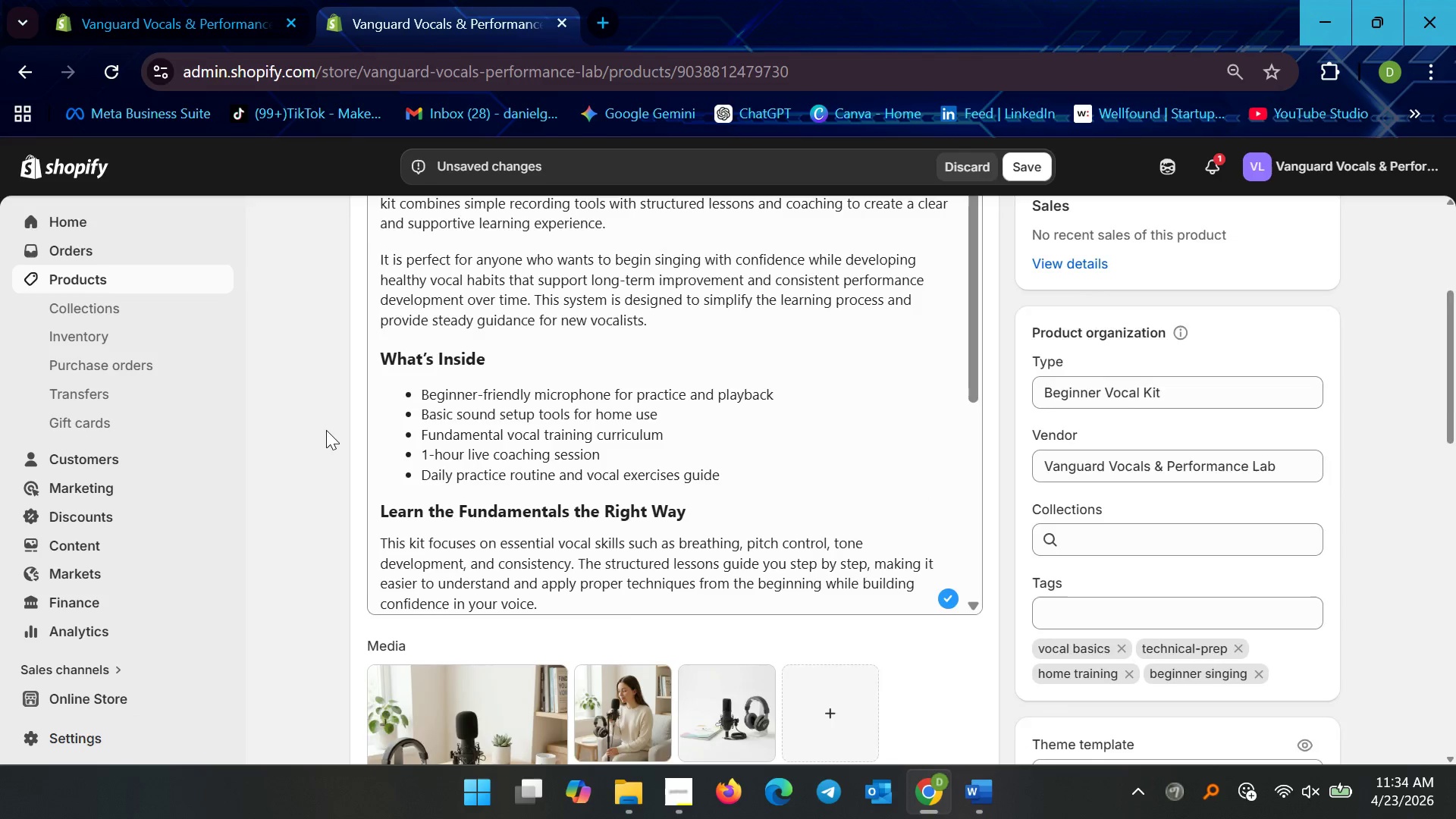 
scroll: coordinate [326, 430], scroll_direction: none, amount: 0.0
 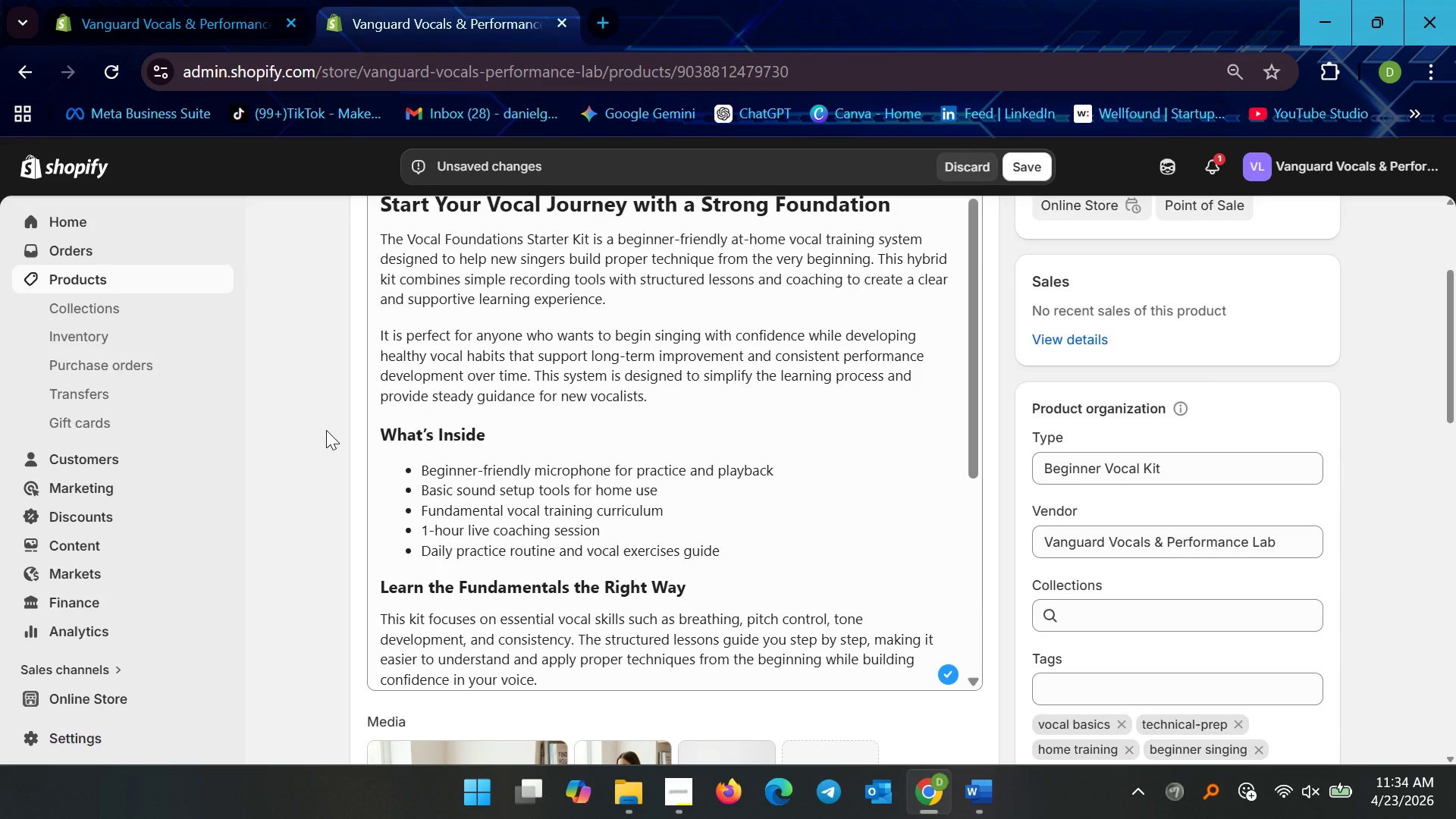 
scroll: coordinate [327, 430], scroll_direction: up, amount: 2.0
 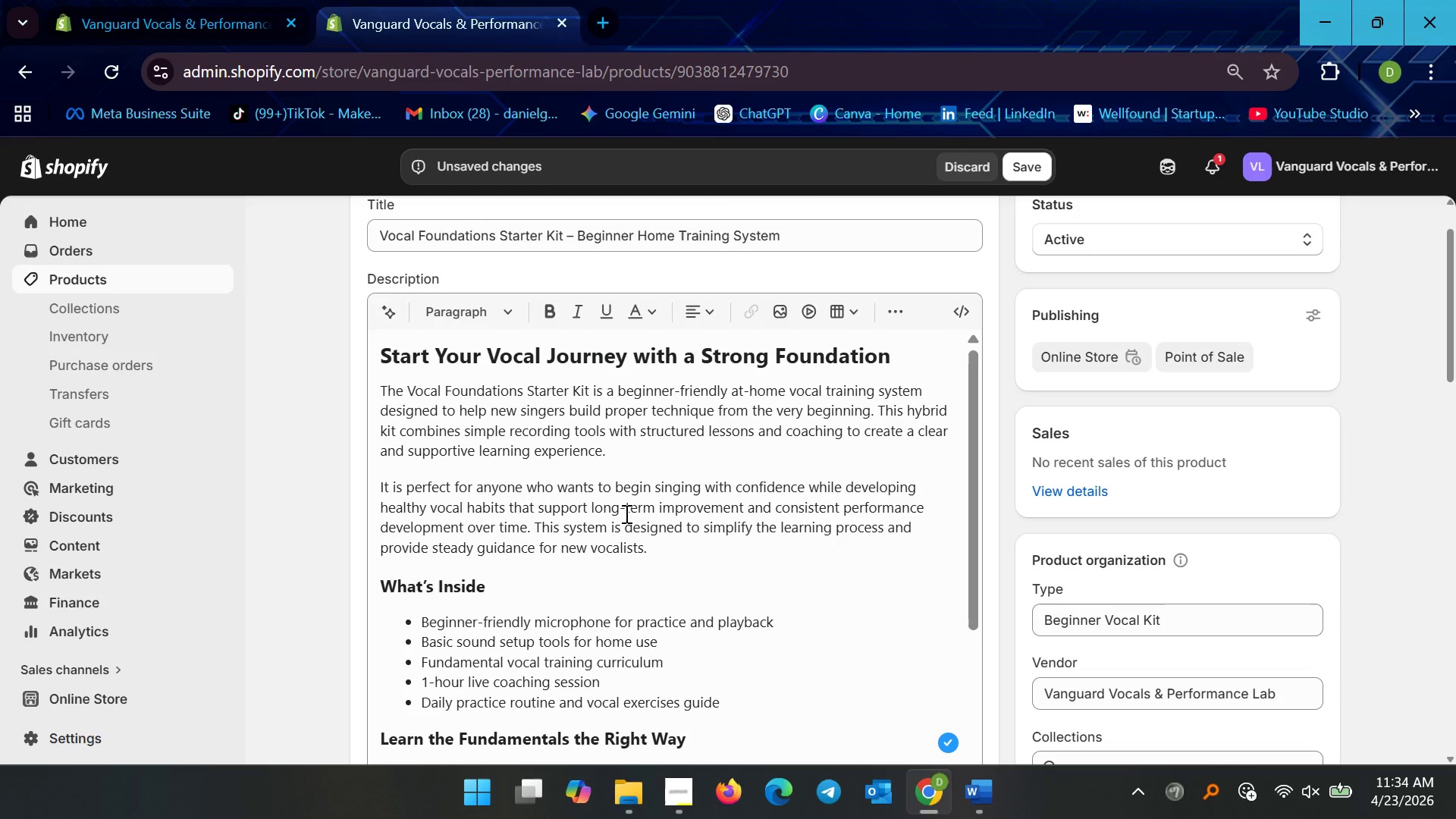 
wait(7.61)
 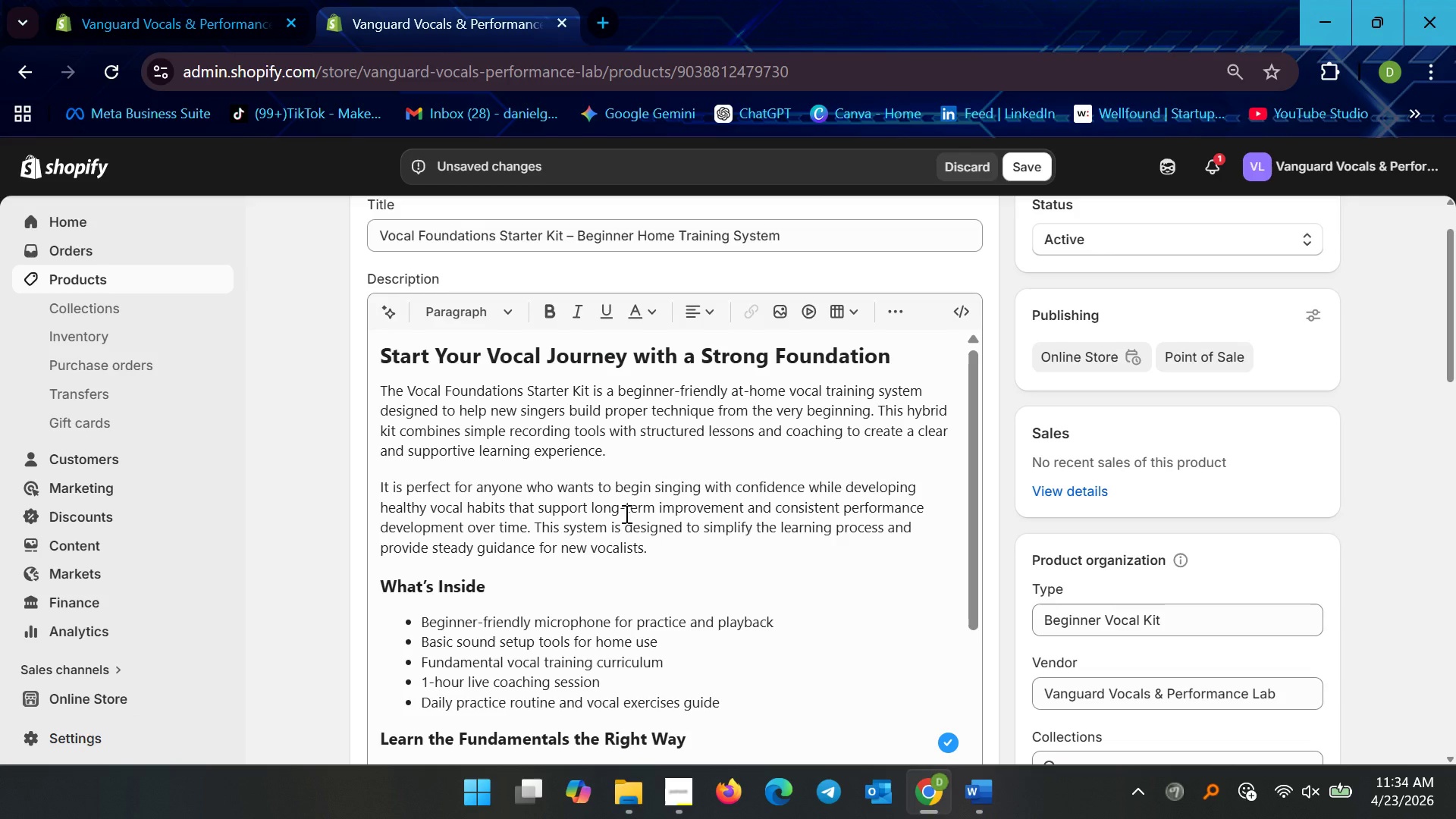 
scroll: coordinate [612, 663], scroll_direction: down, amount: 17.0
 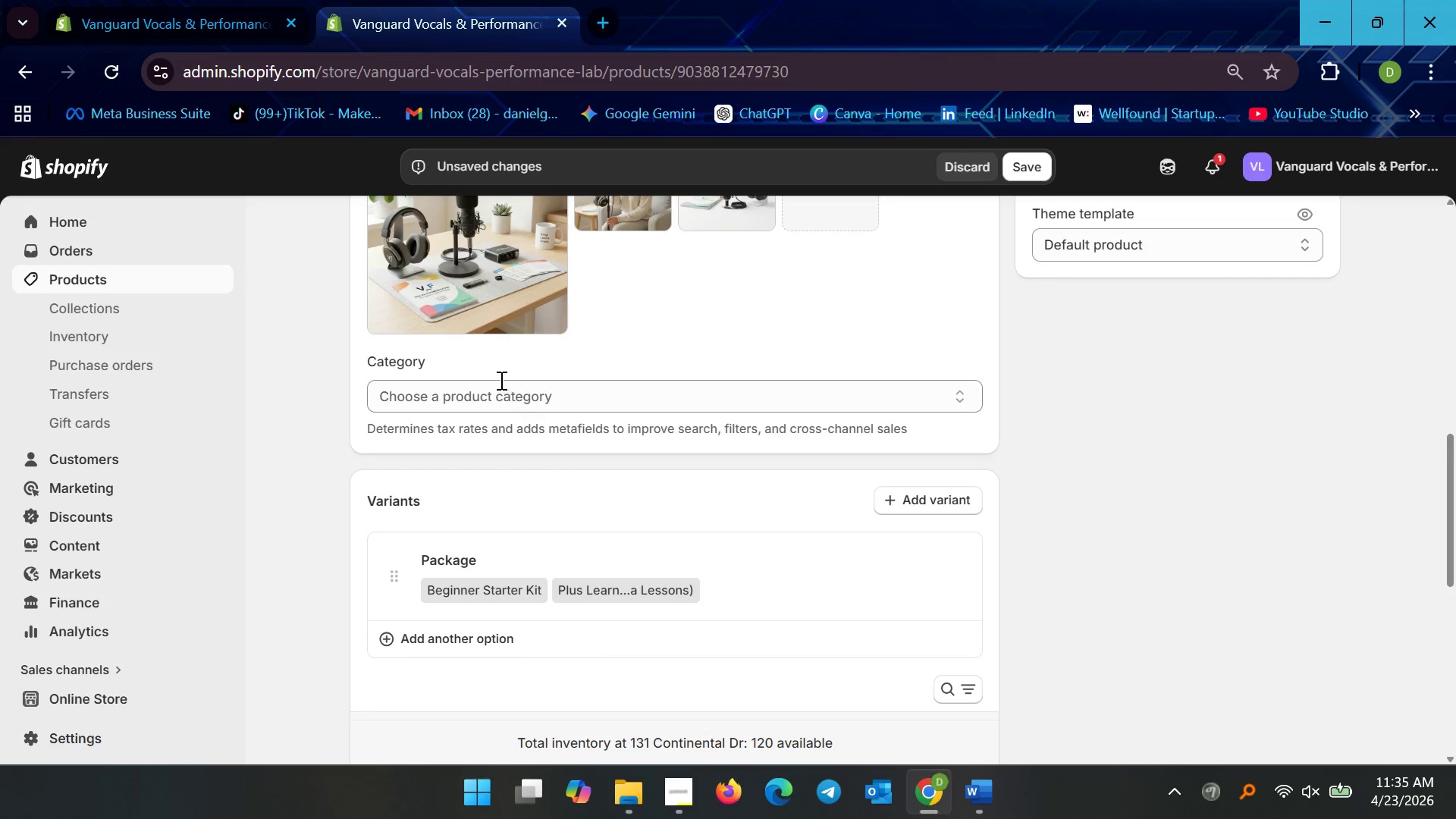 
left_click([493, 391])
 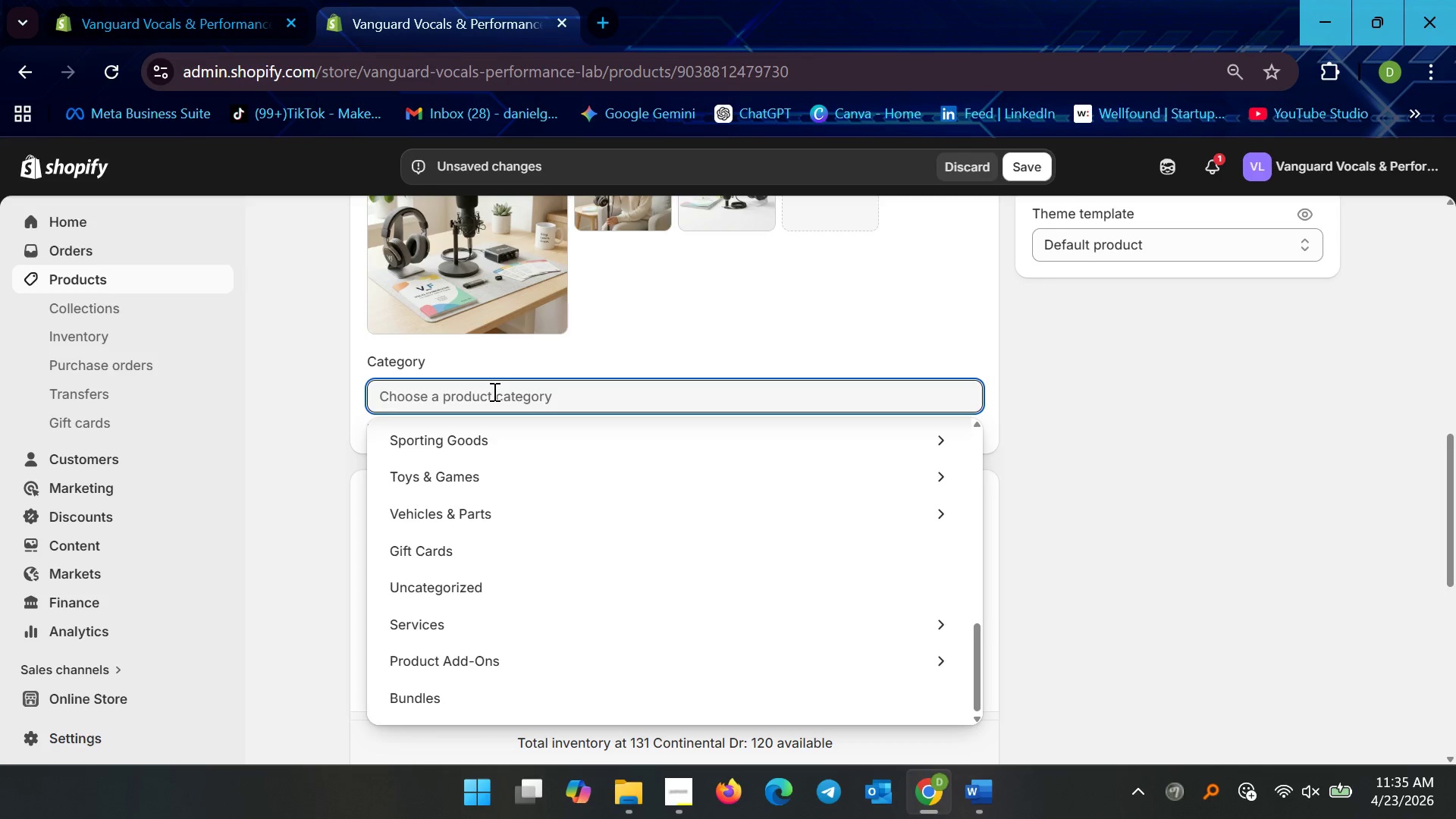 
type(music)
 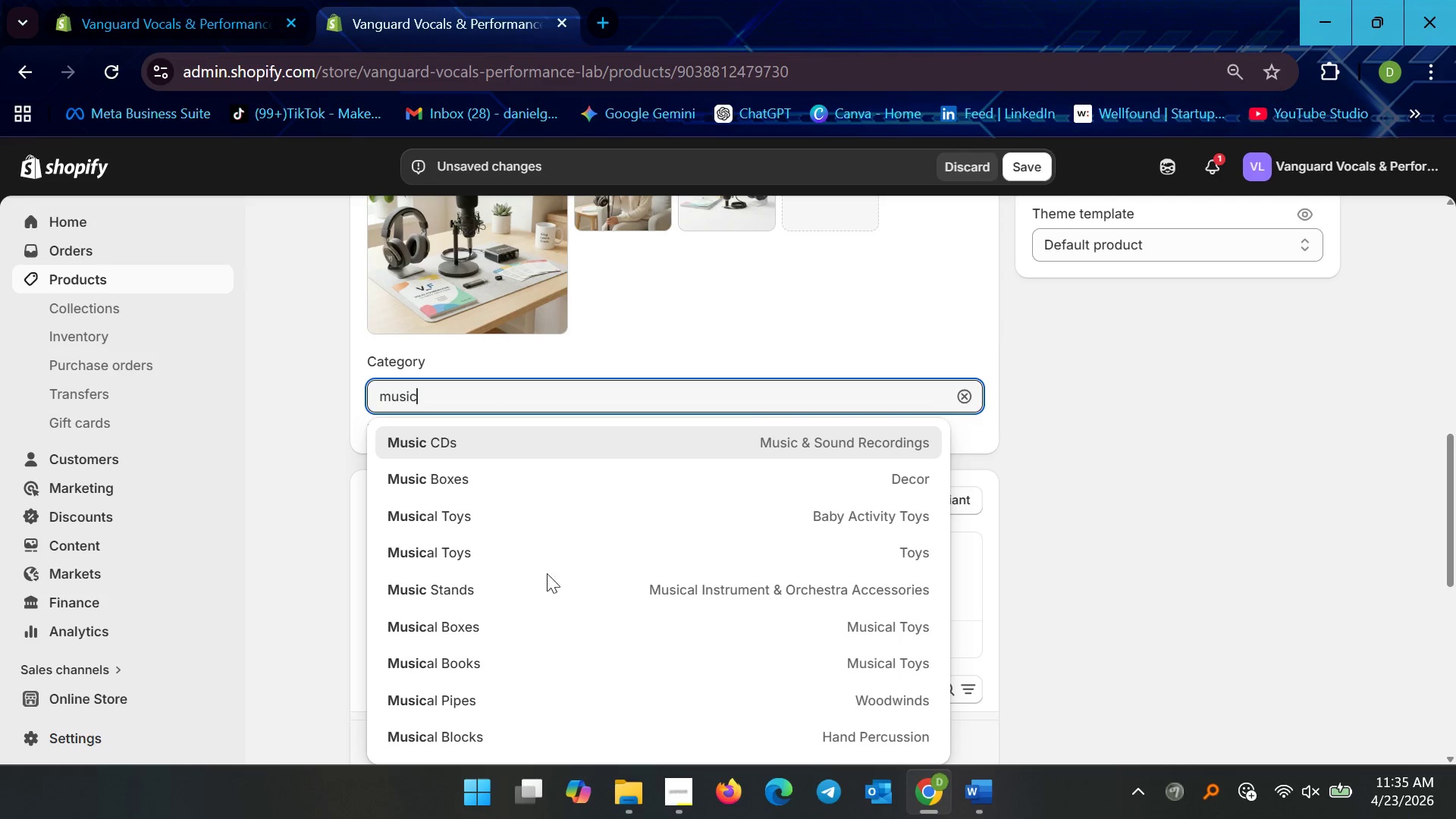 
scroll: coordinate [503, 676], scroll_direction: down, amount: 8.0
 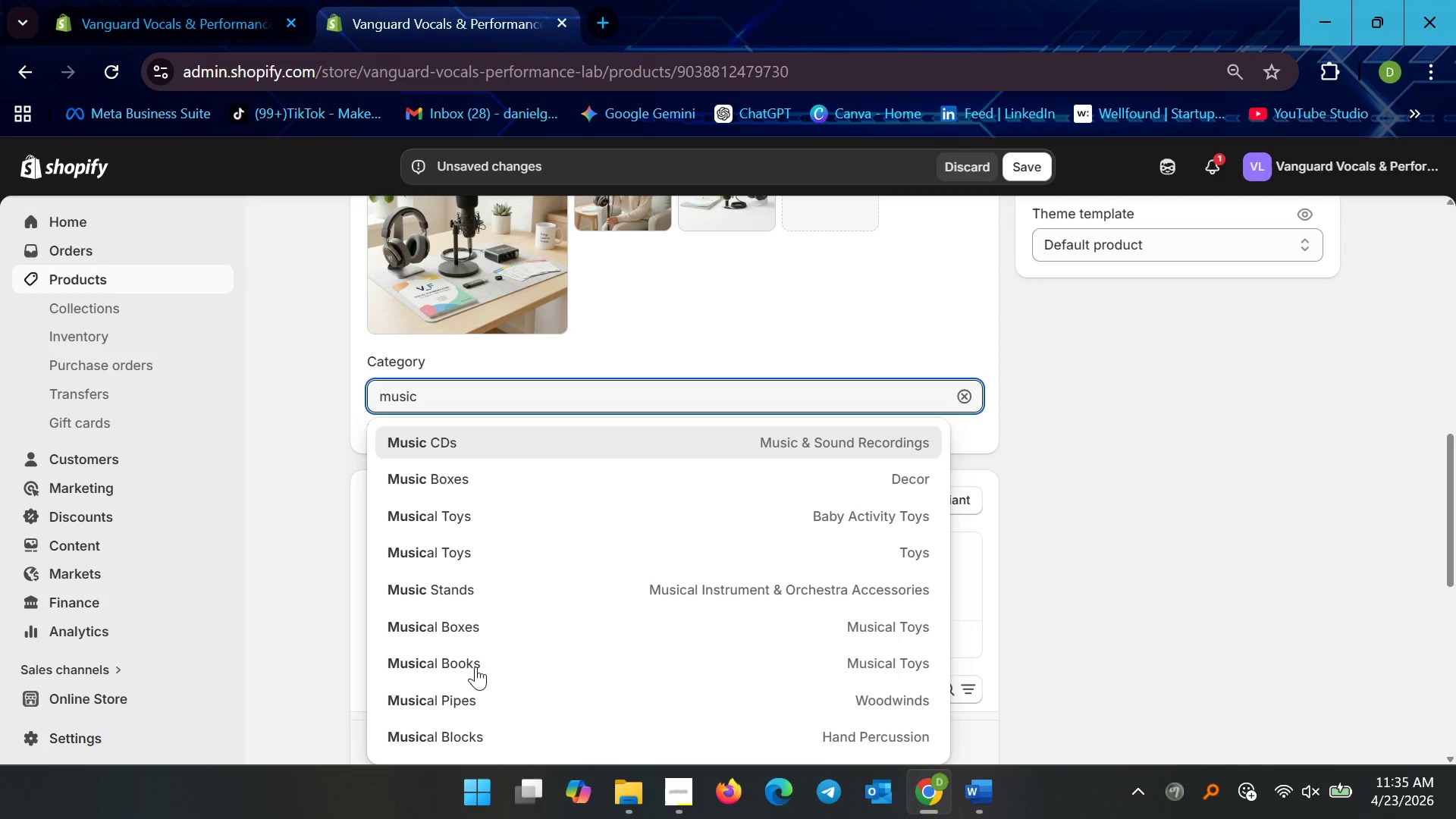 
wait(7.44)
 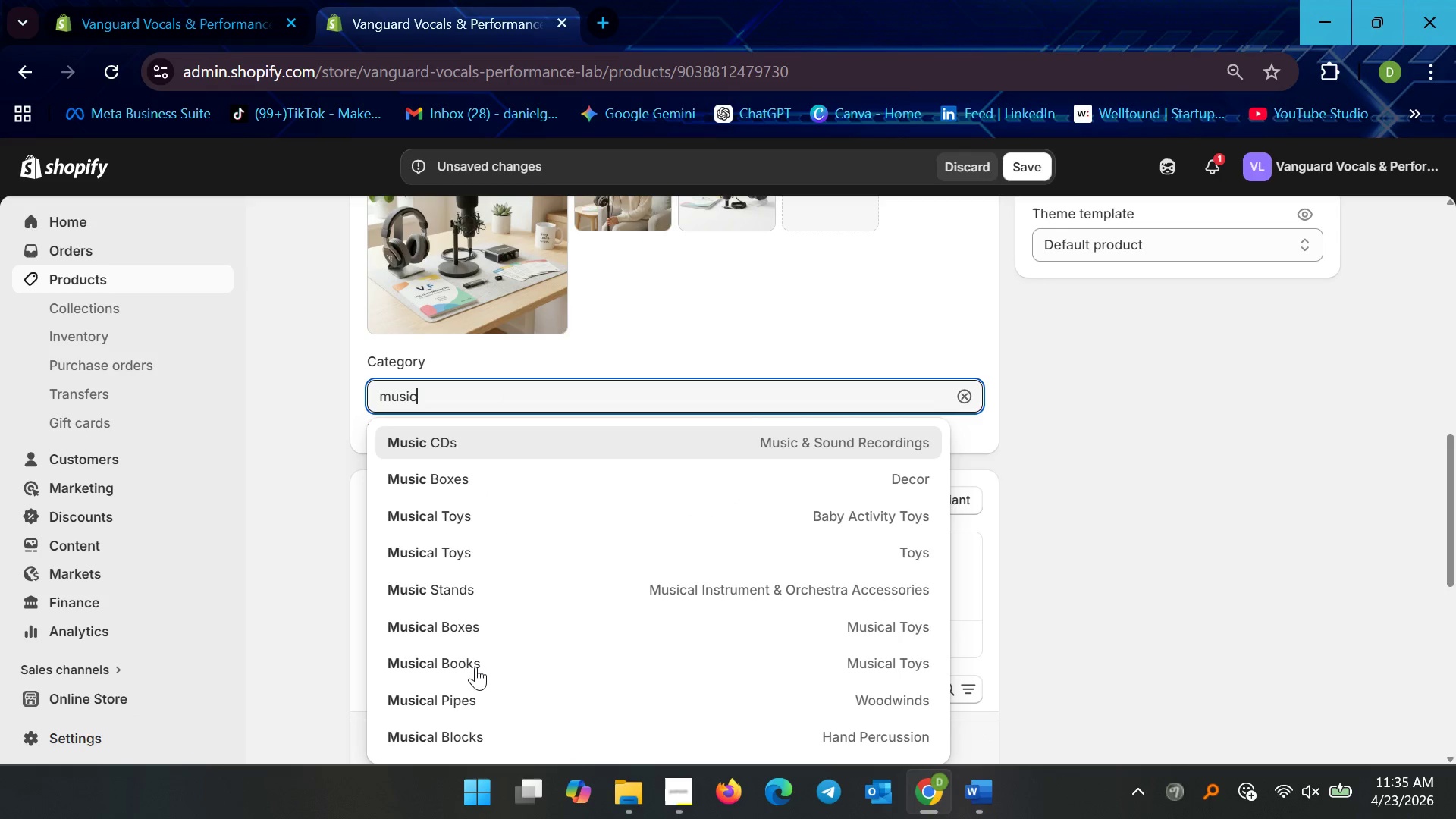 
type( training)
 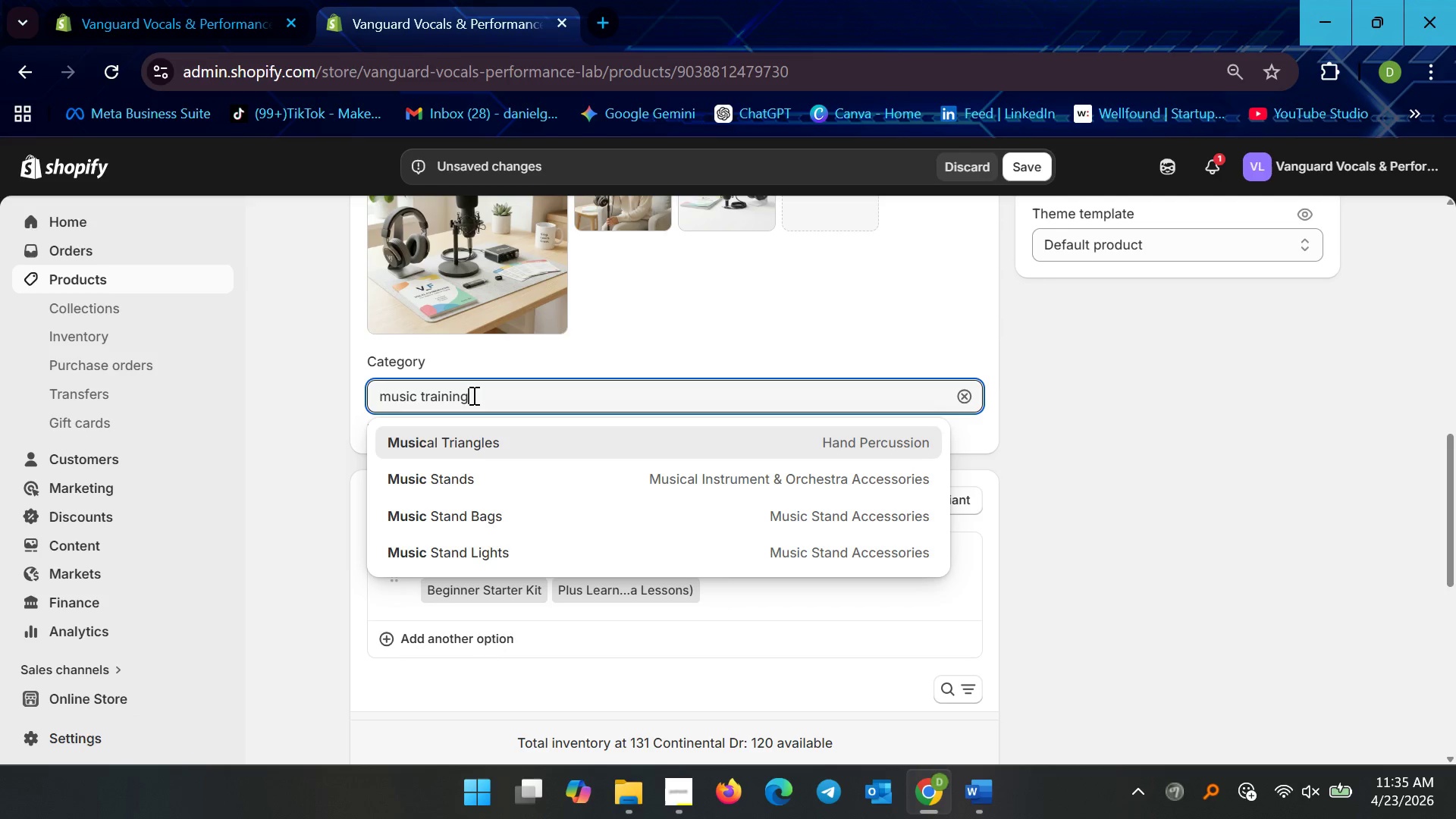 
wait(13.86)
 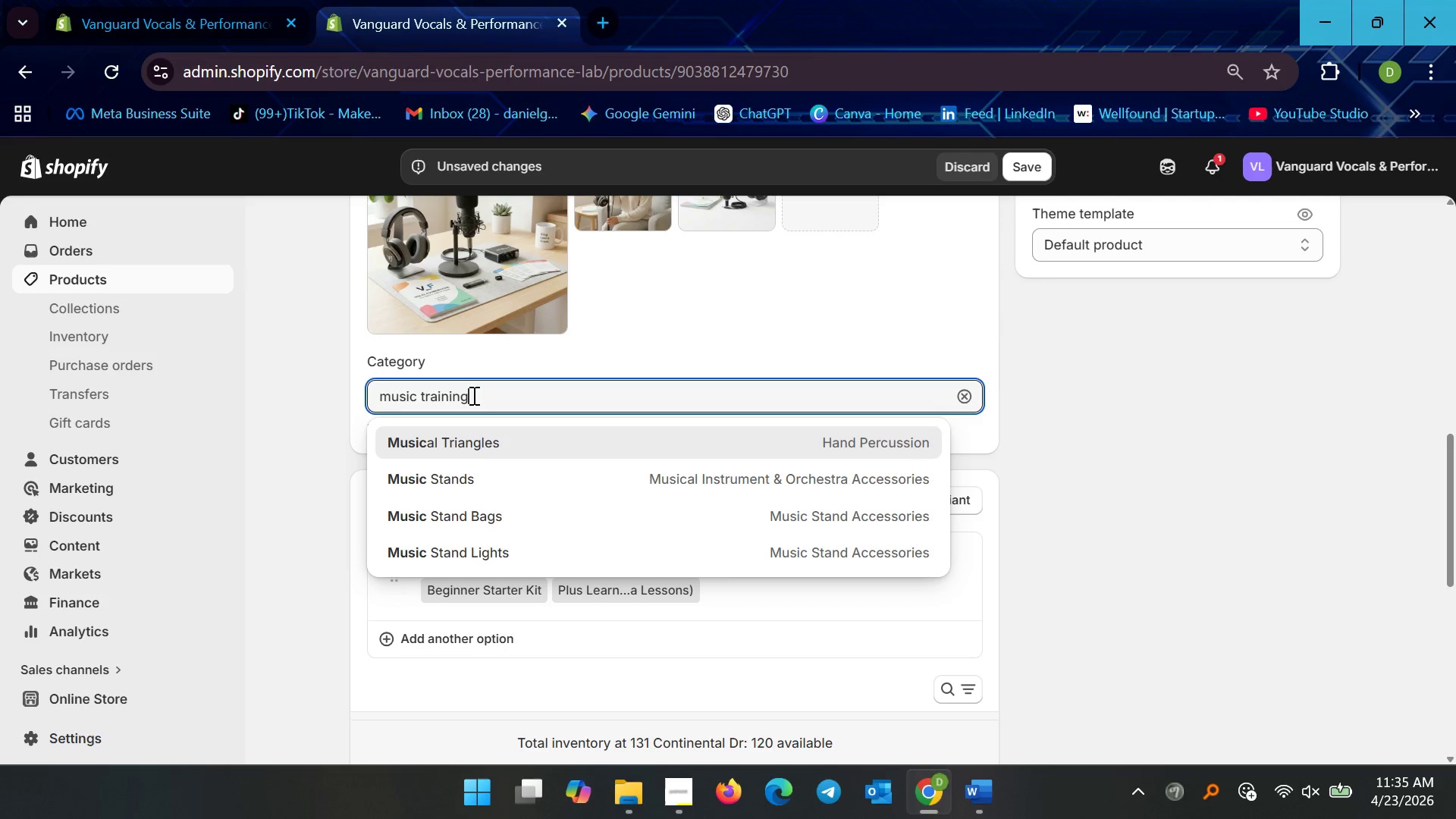 
left_click([145, 282])
 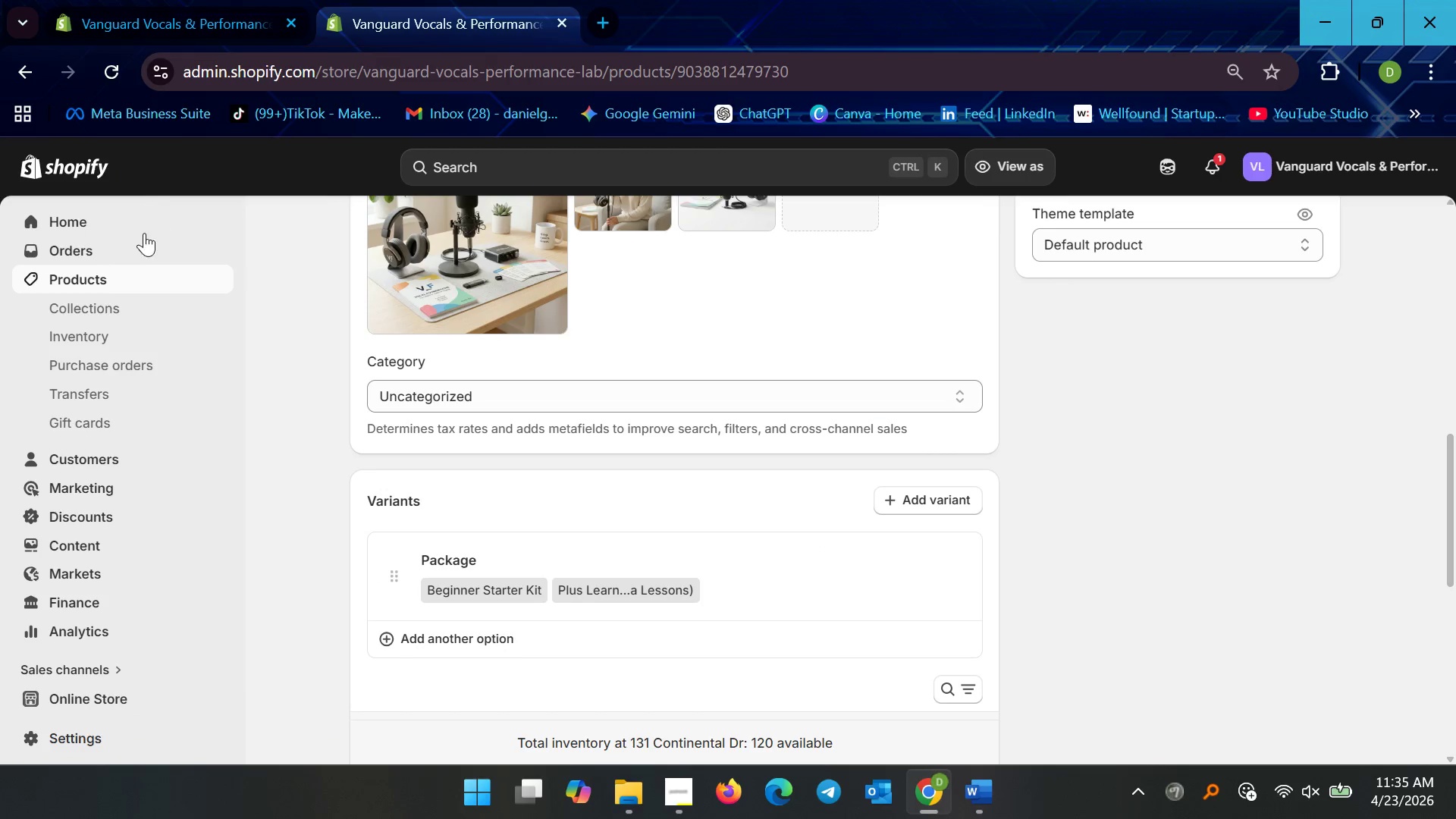 
left_click([149, 271])
 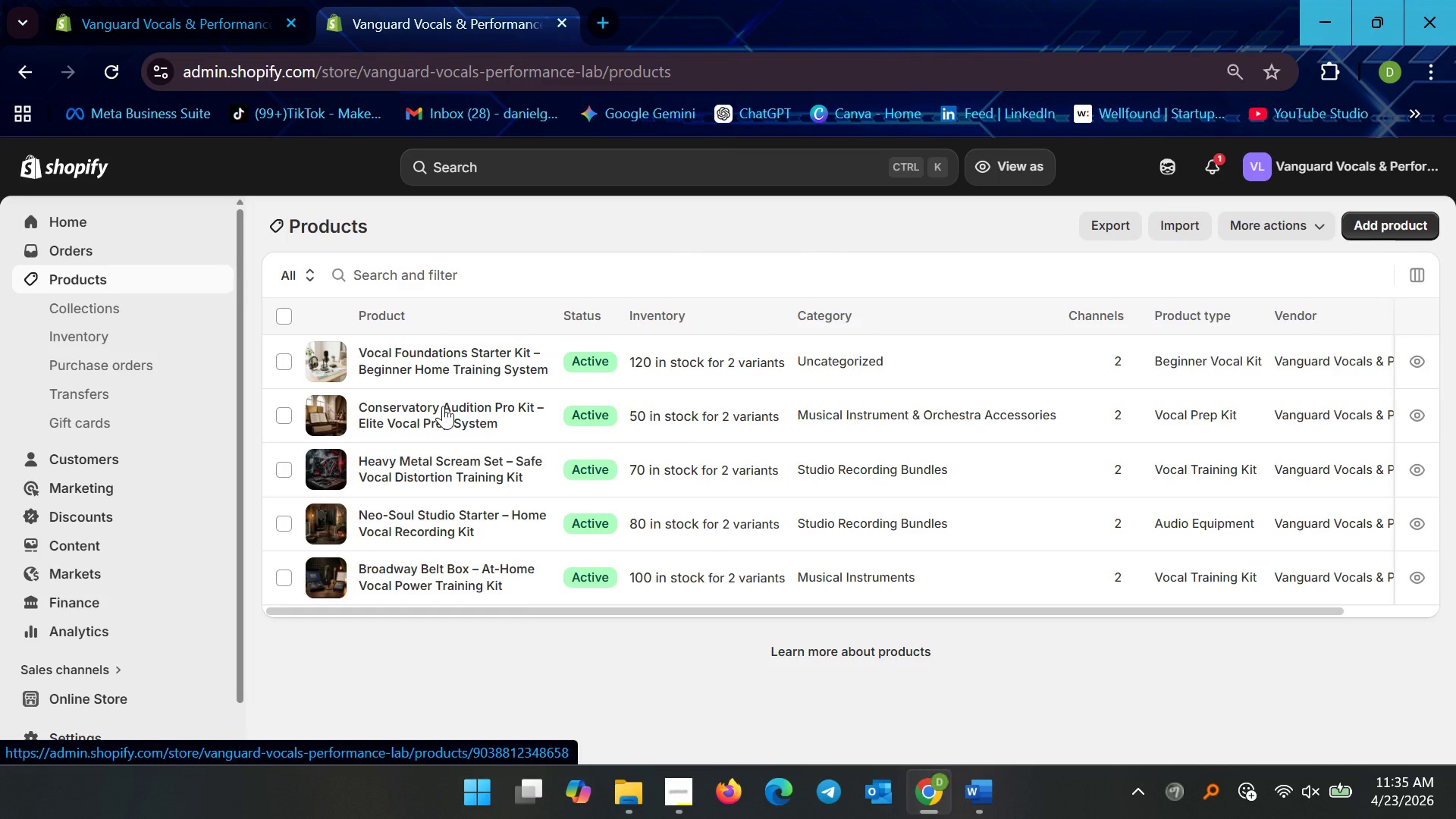 
wait(5.14)
 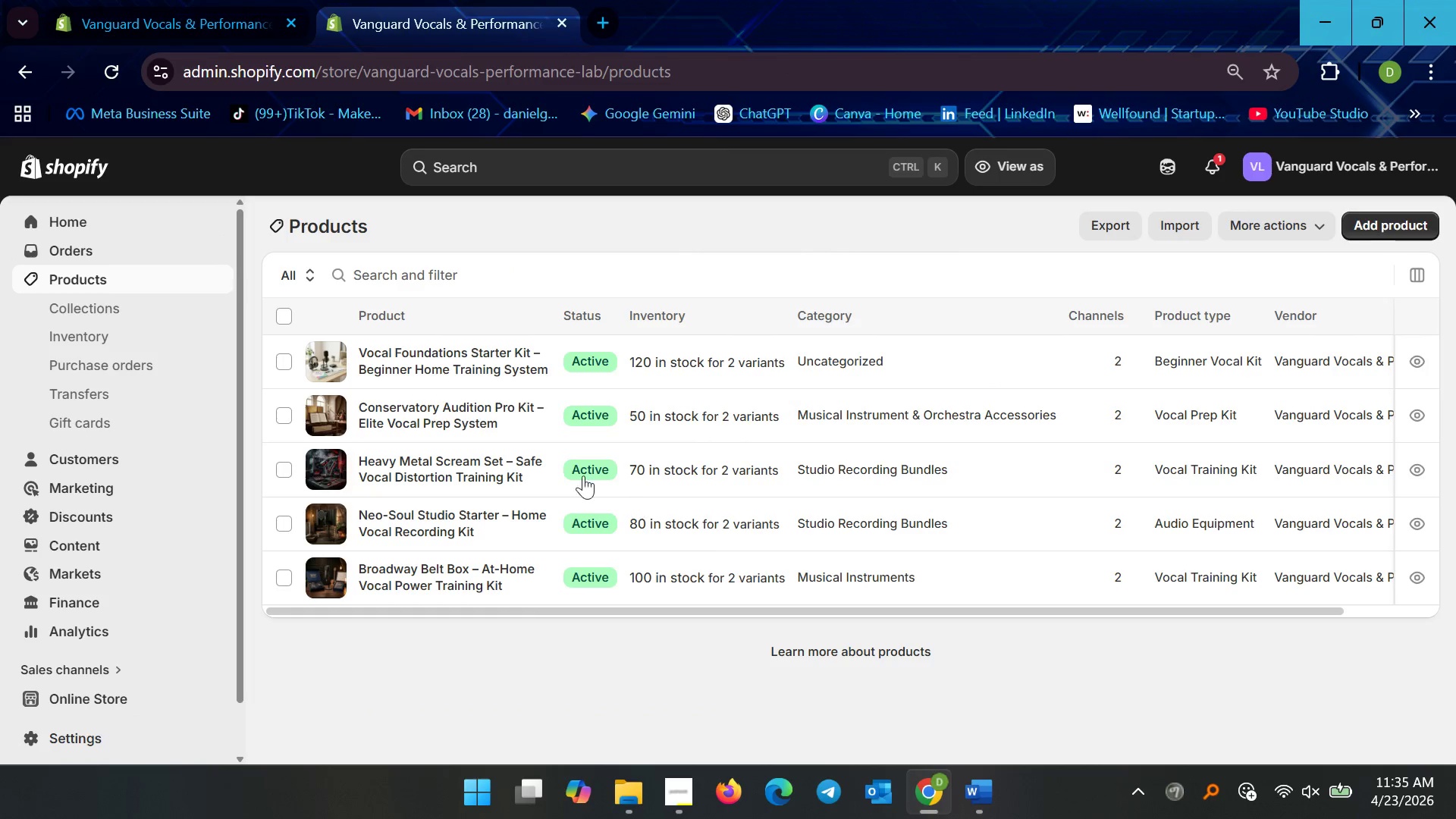 
left_click([522, 359])
 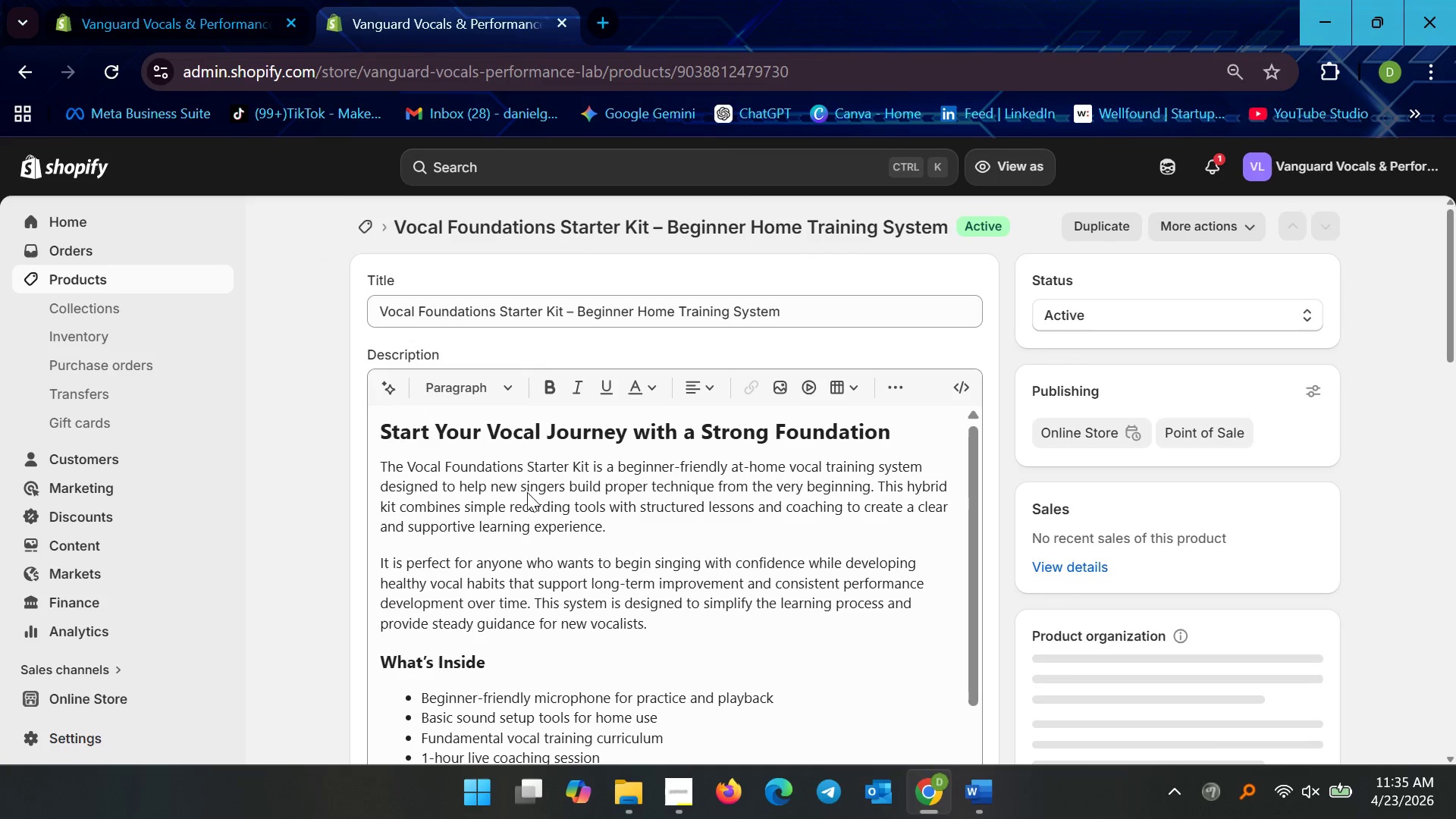 
scroll: coordinate [469, 666], scroll_direction: down, amount: 14.0
 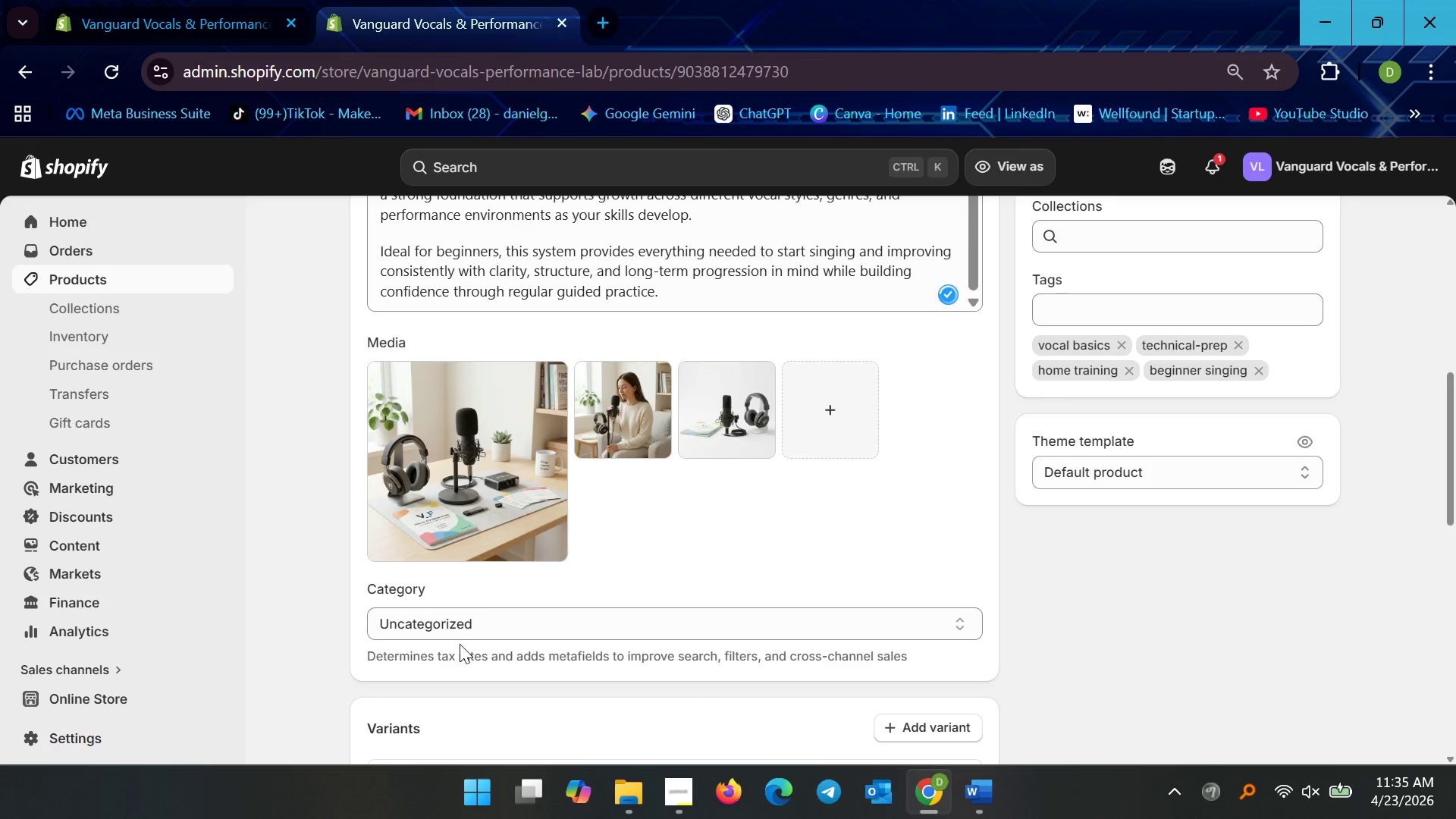 
left_click([491, 616])
 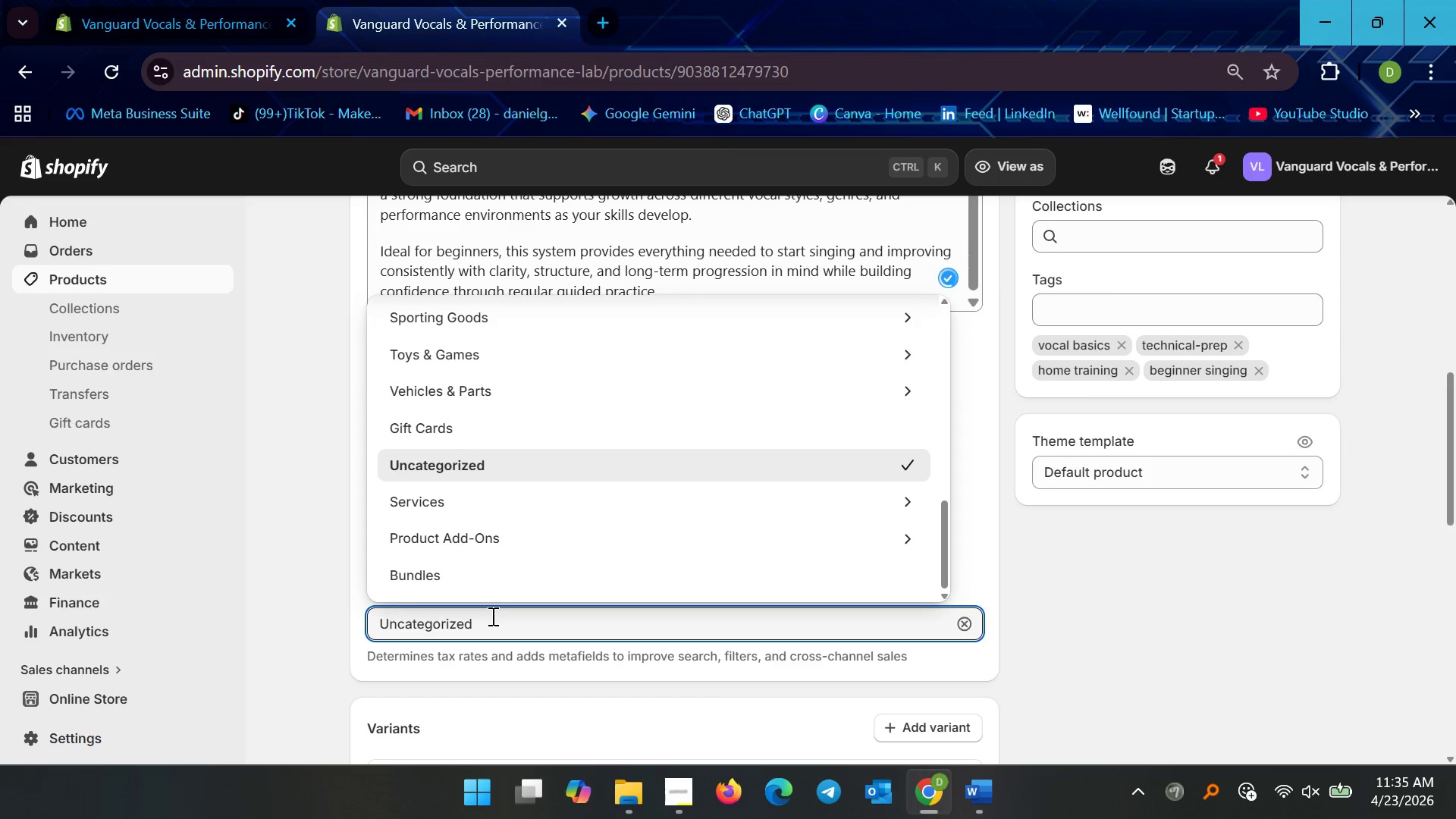 
key(Control+ControlLeft)
 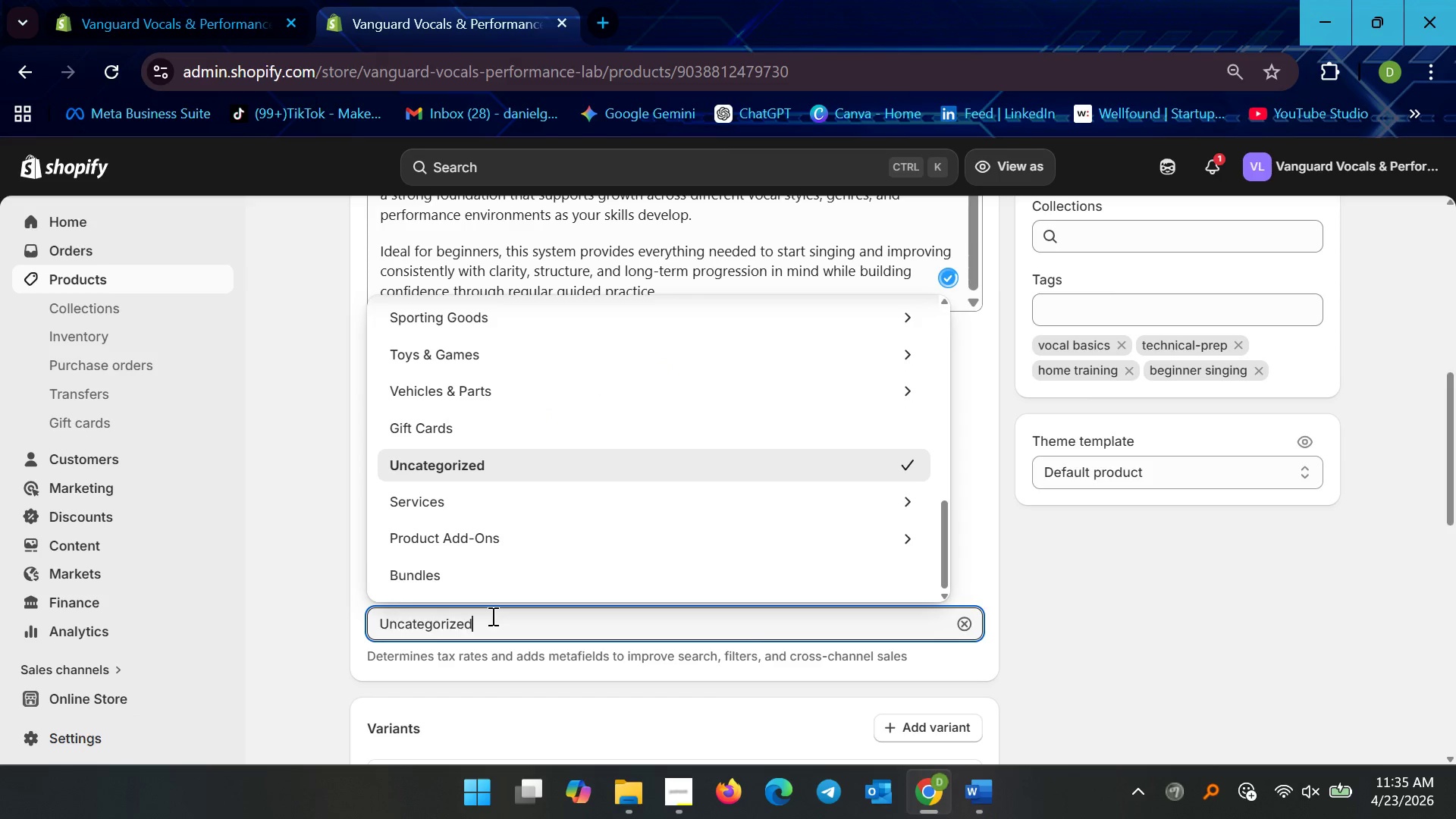 
key(Control+A)
 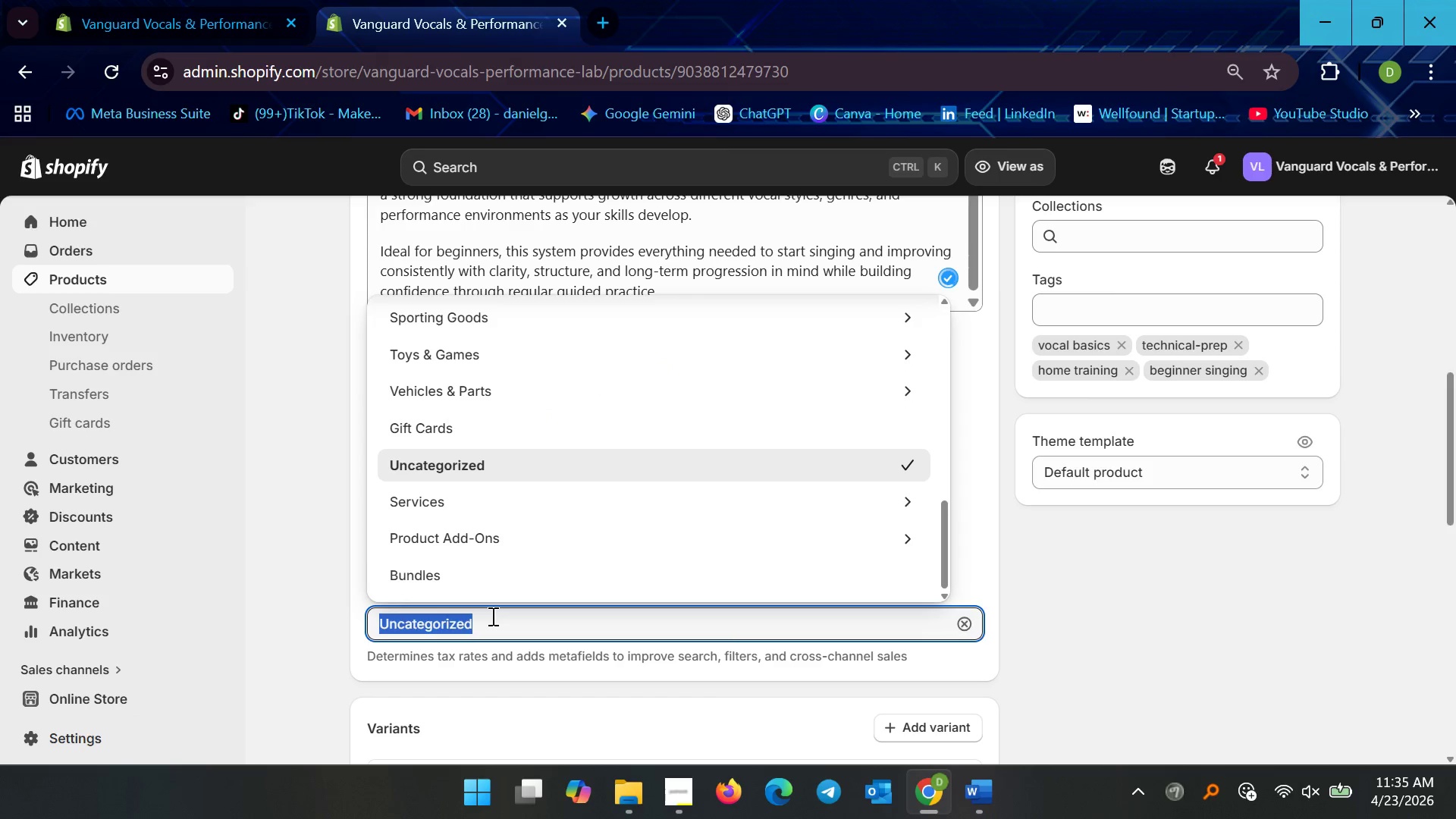 
type(music accessories)
 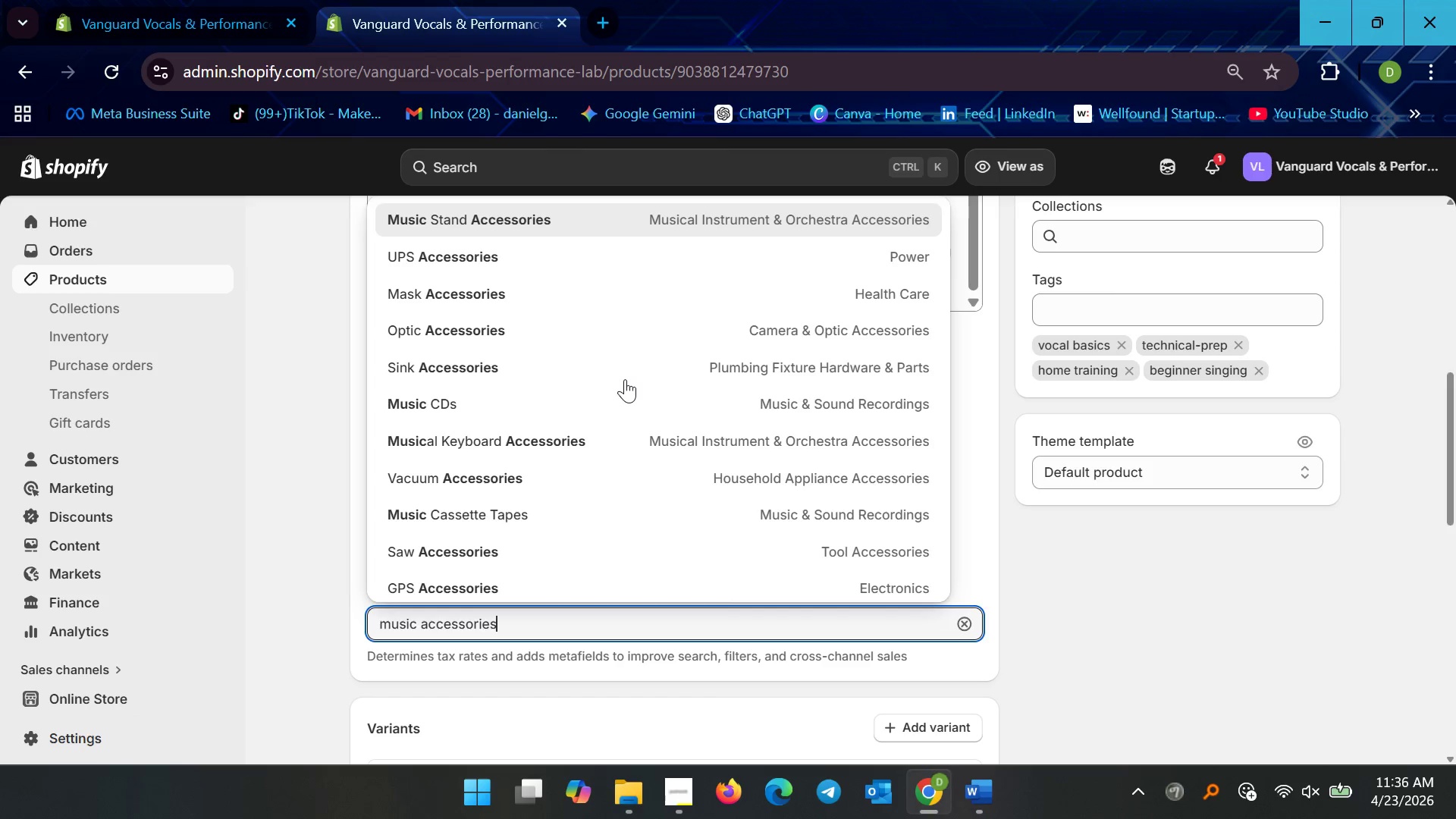 
wait(13.97)
 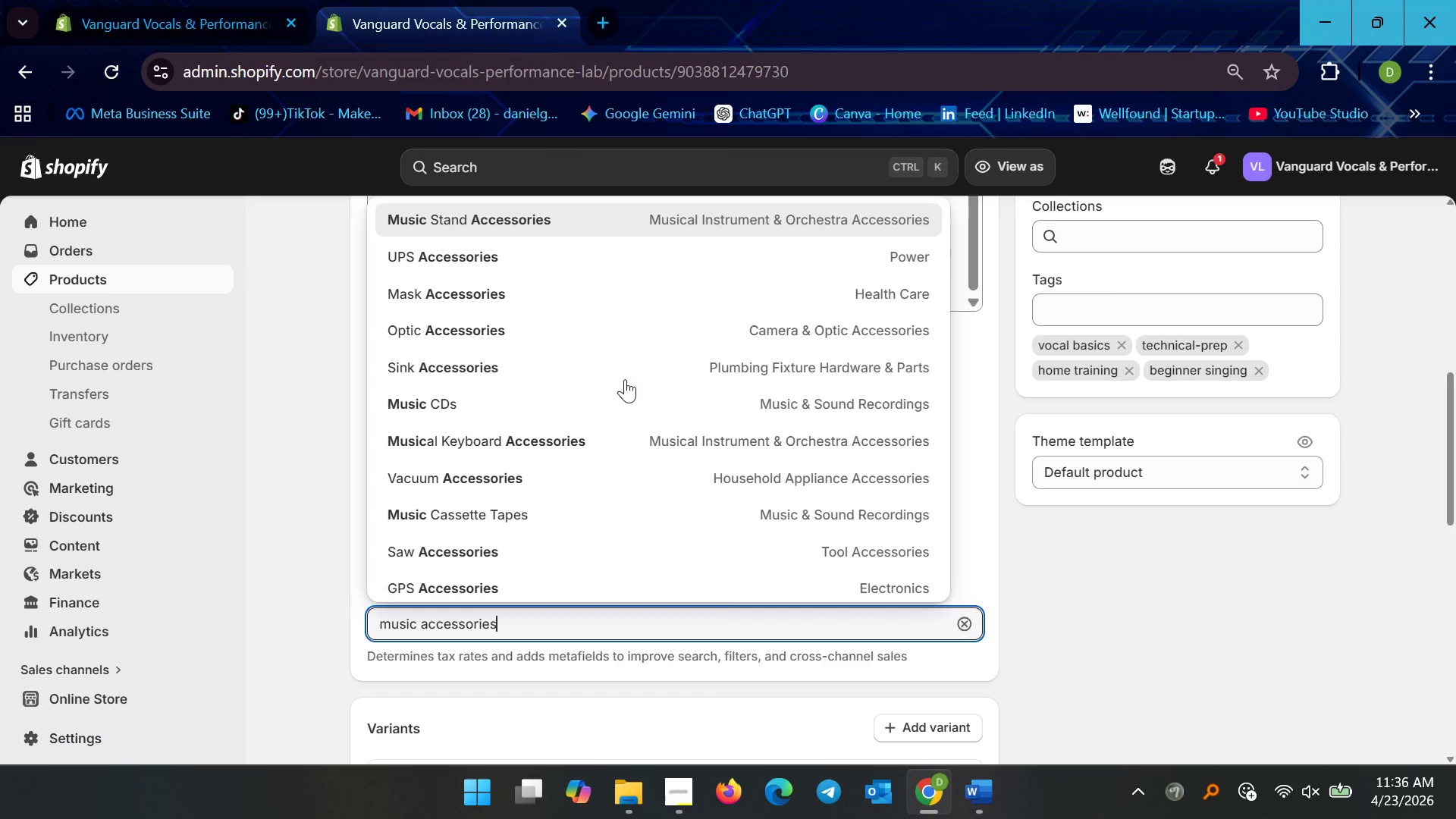 
key(Backspace)
key(Backspace)
key(Backspace)
key(Backspace)
key(Backspace)
key(Backspace)
key(Backspace)
key(Backspace)
key(Backspace)
key(Backspace)
key(Backspace)
type(& sound re)
 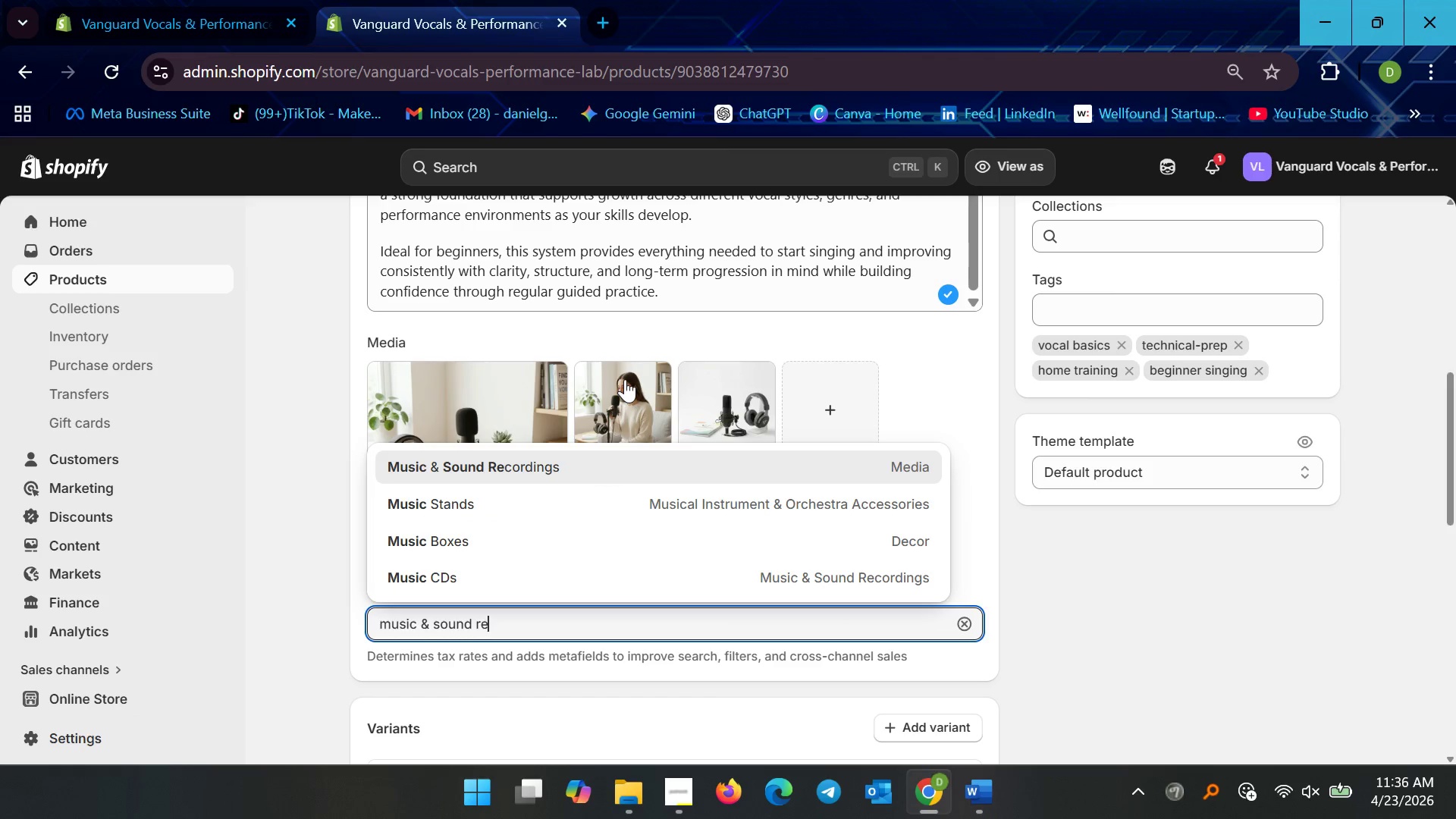 
type(cordings)
 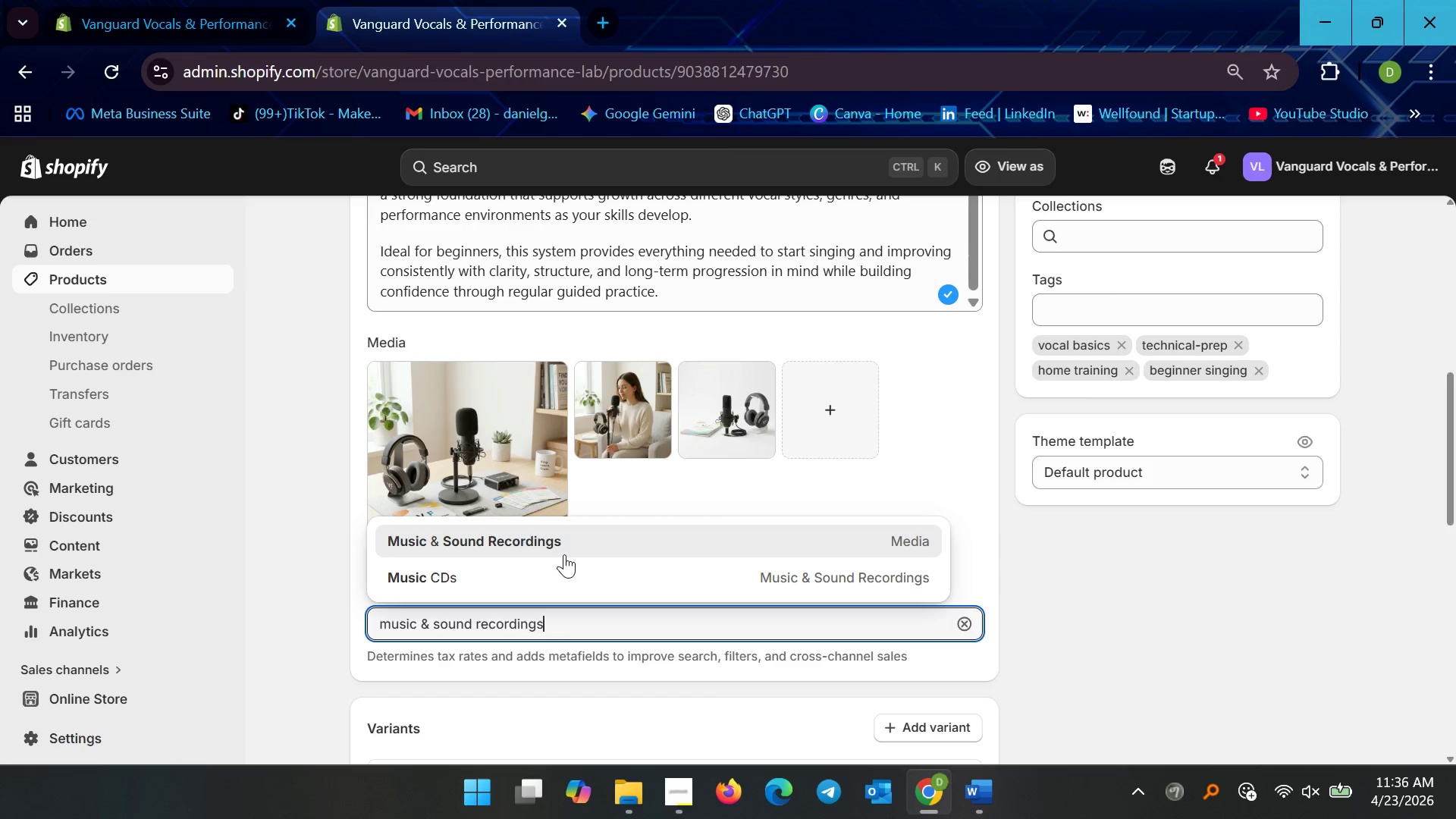 
left_click([561, 548])
 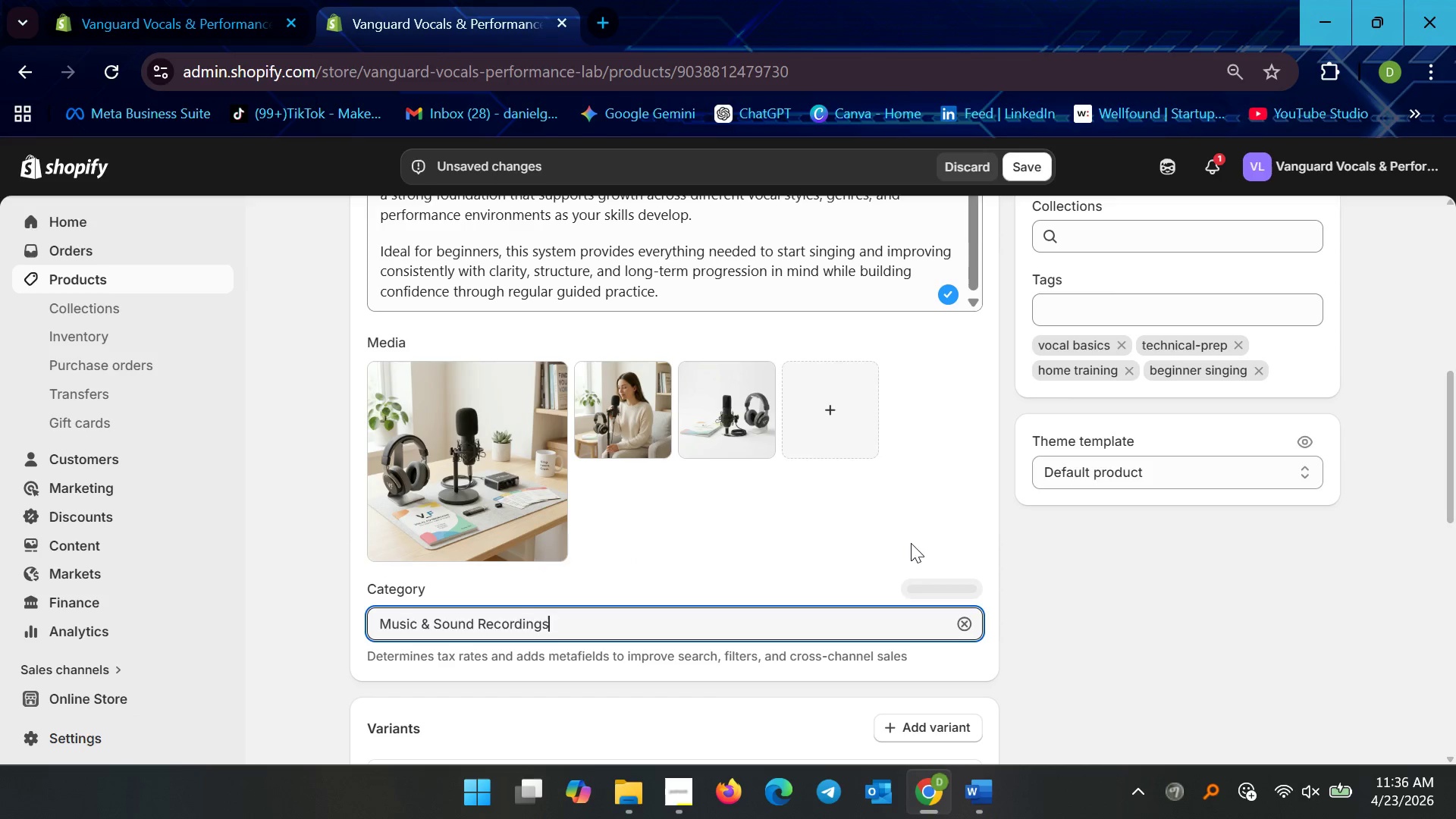 
left_click([883, 532])
 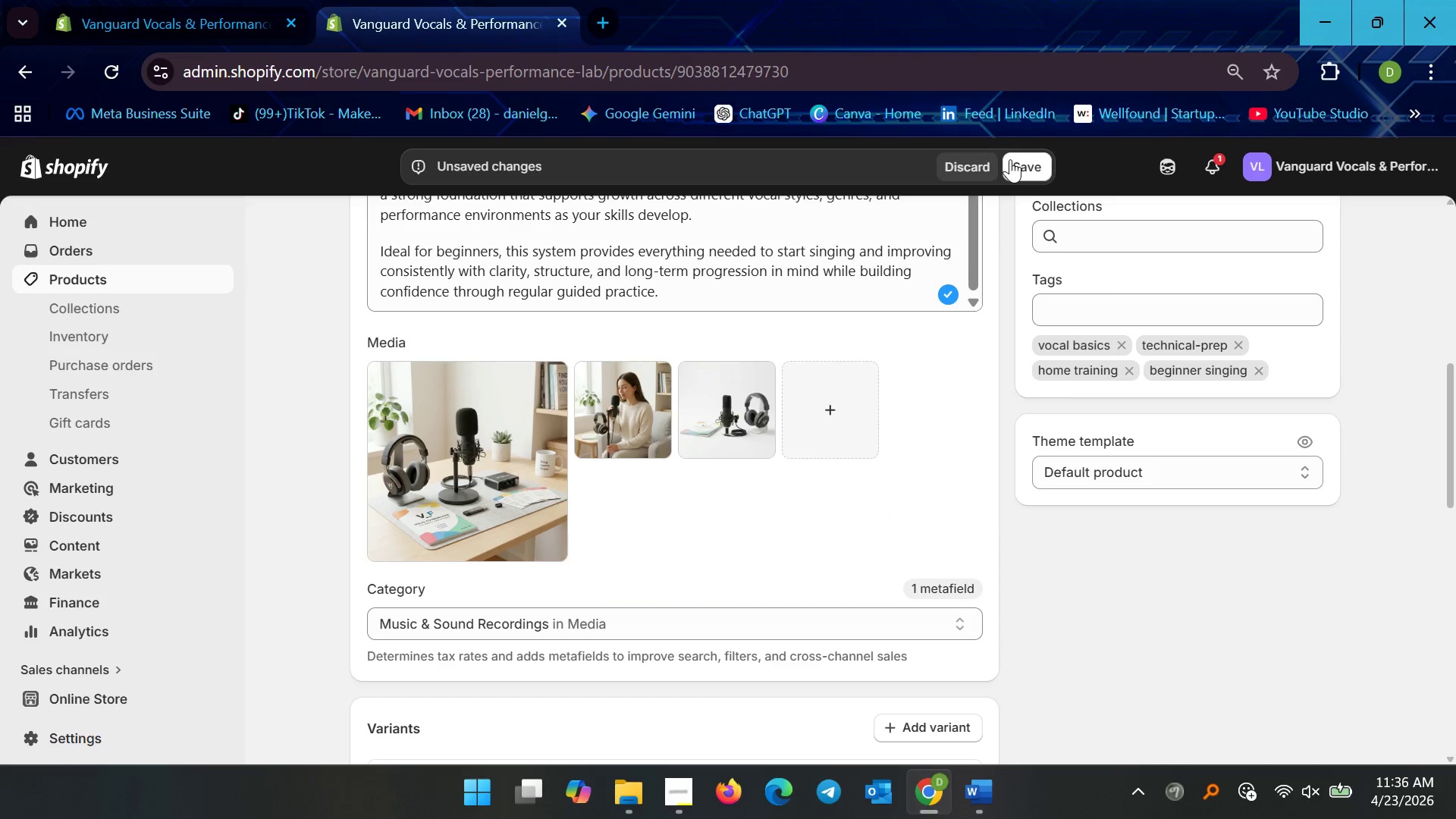 
left_click([1010, 159])
 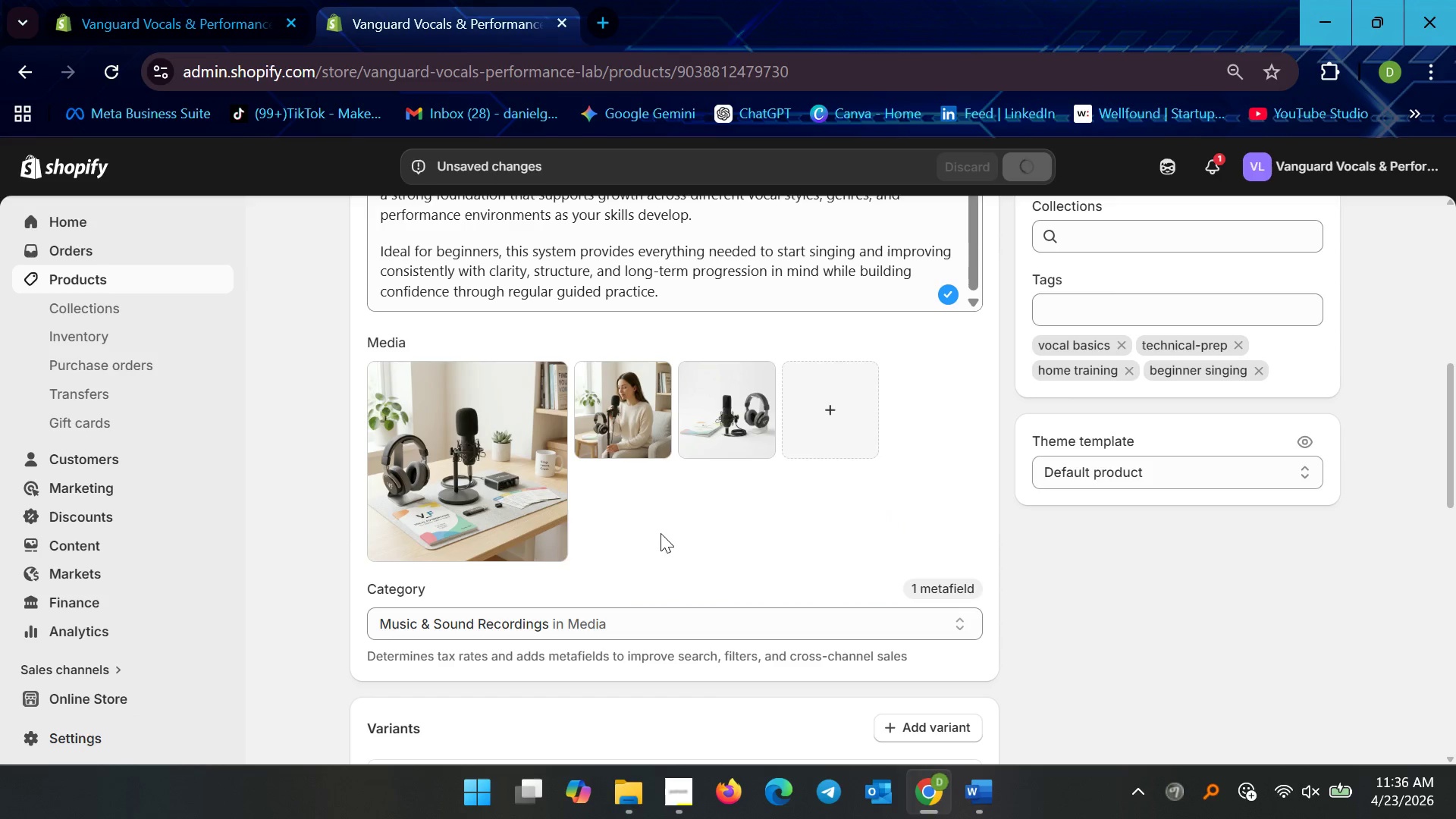 
mouse_move([544, 710])
 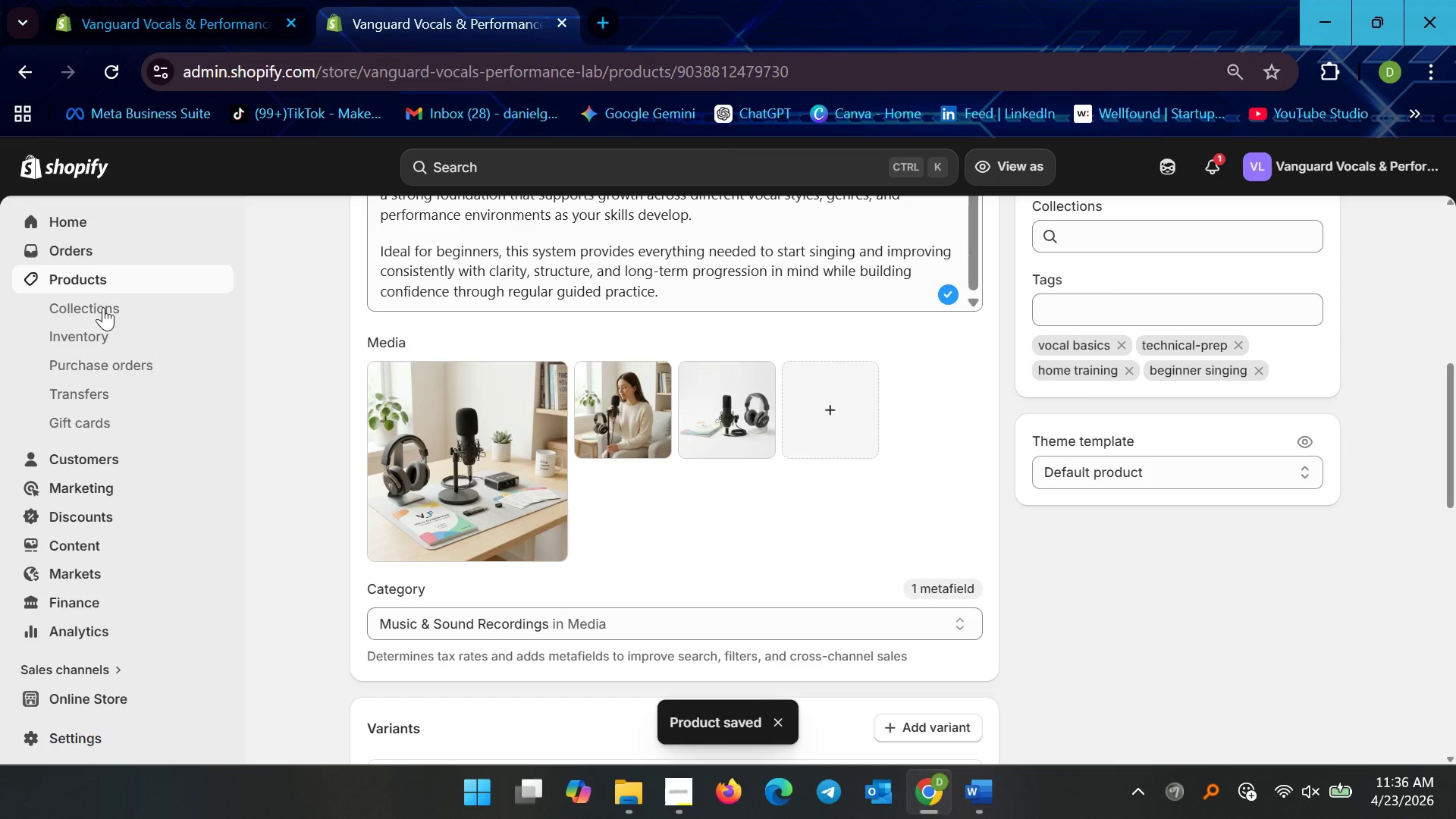 
left_click([119, 277])
 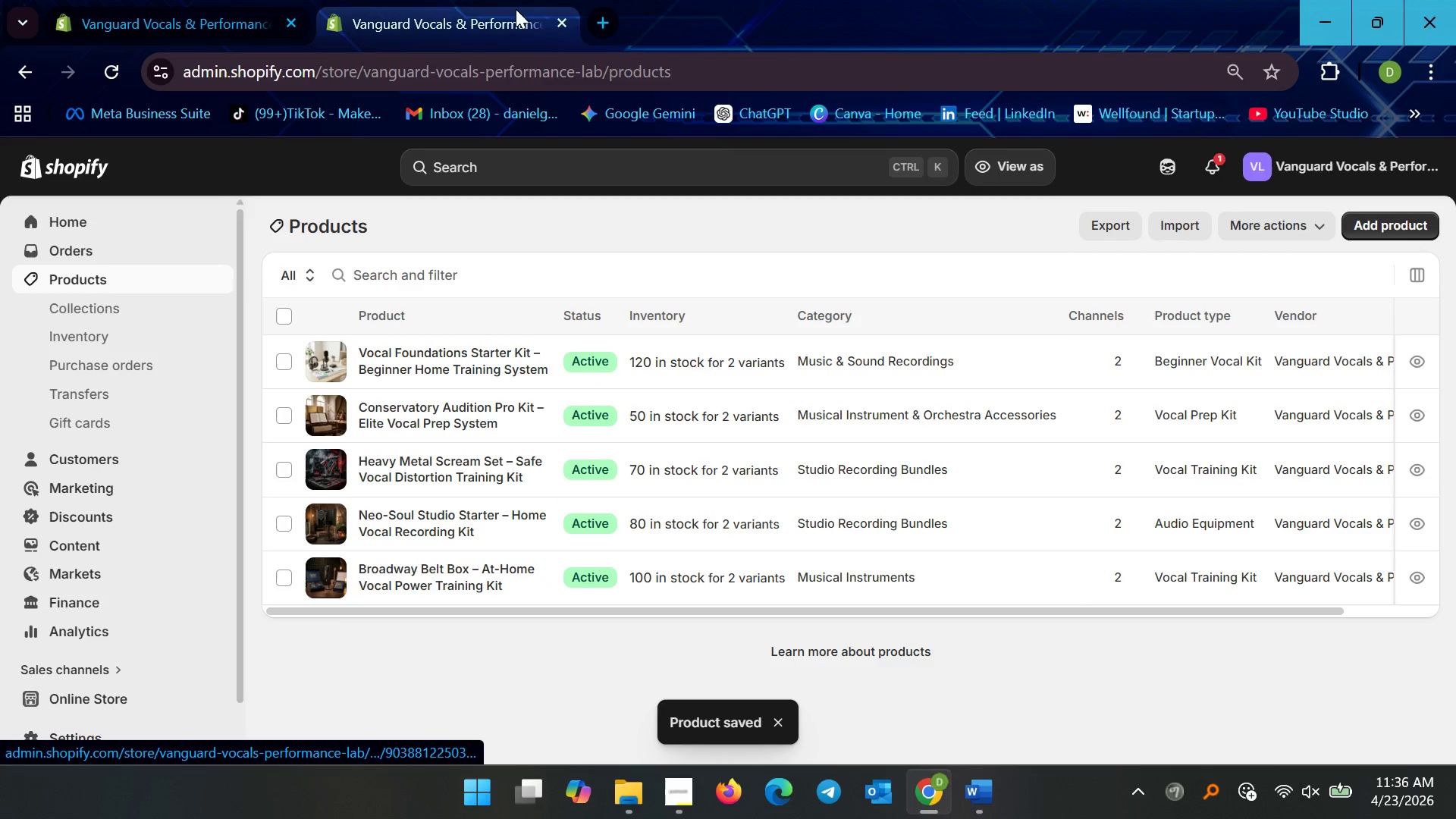 
scroll: coordinate [112, 655], scroll_direction: down, amount: 5.0
 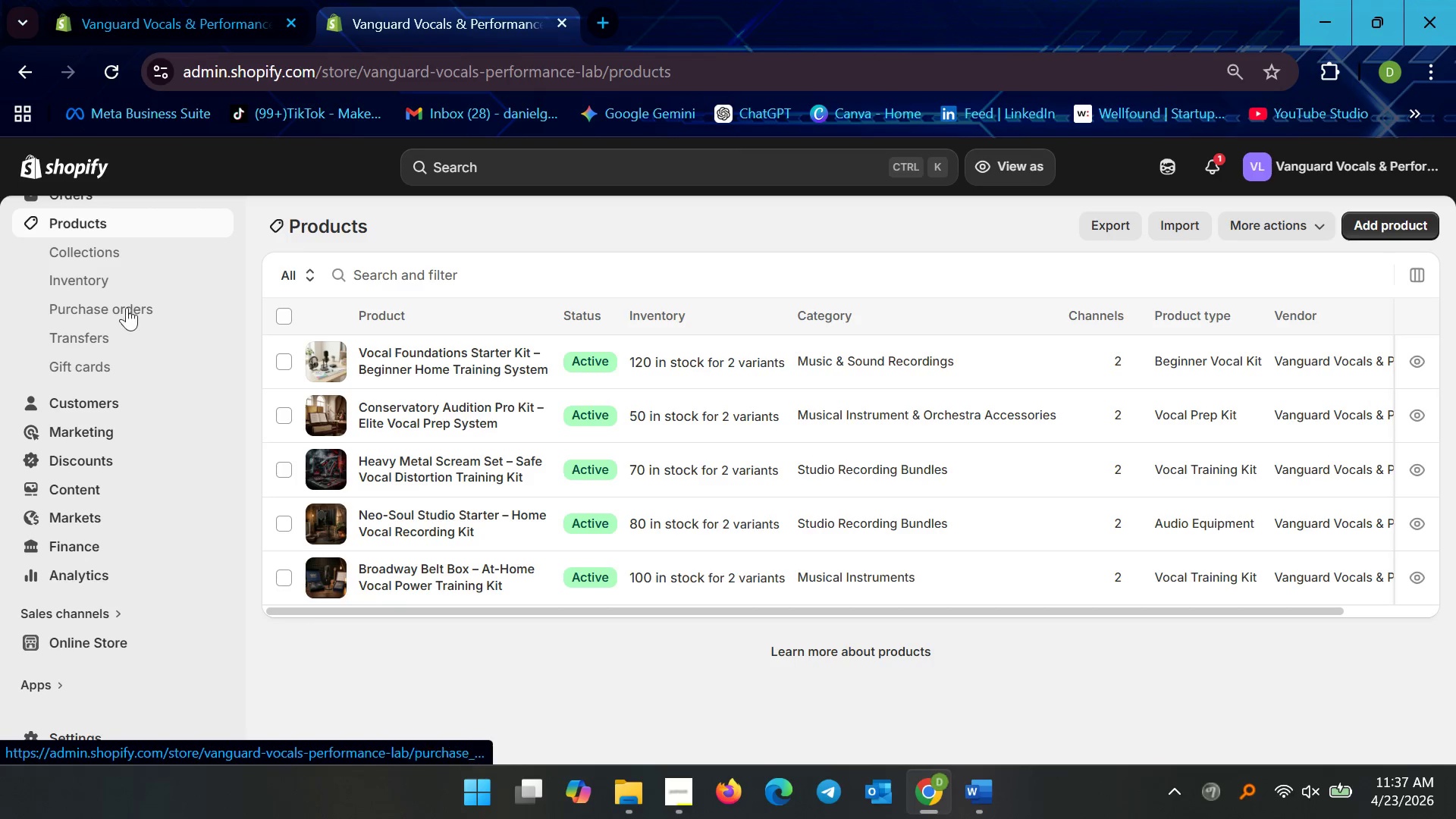 
wait(64.22)
 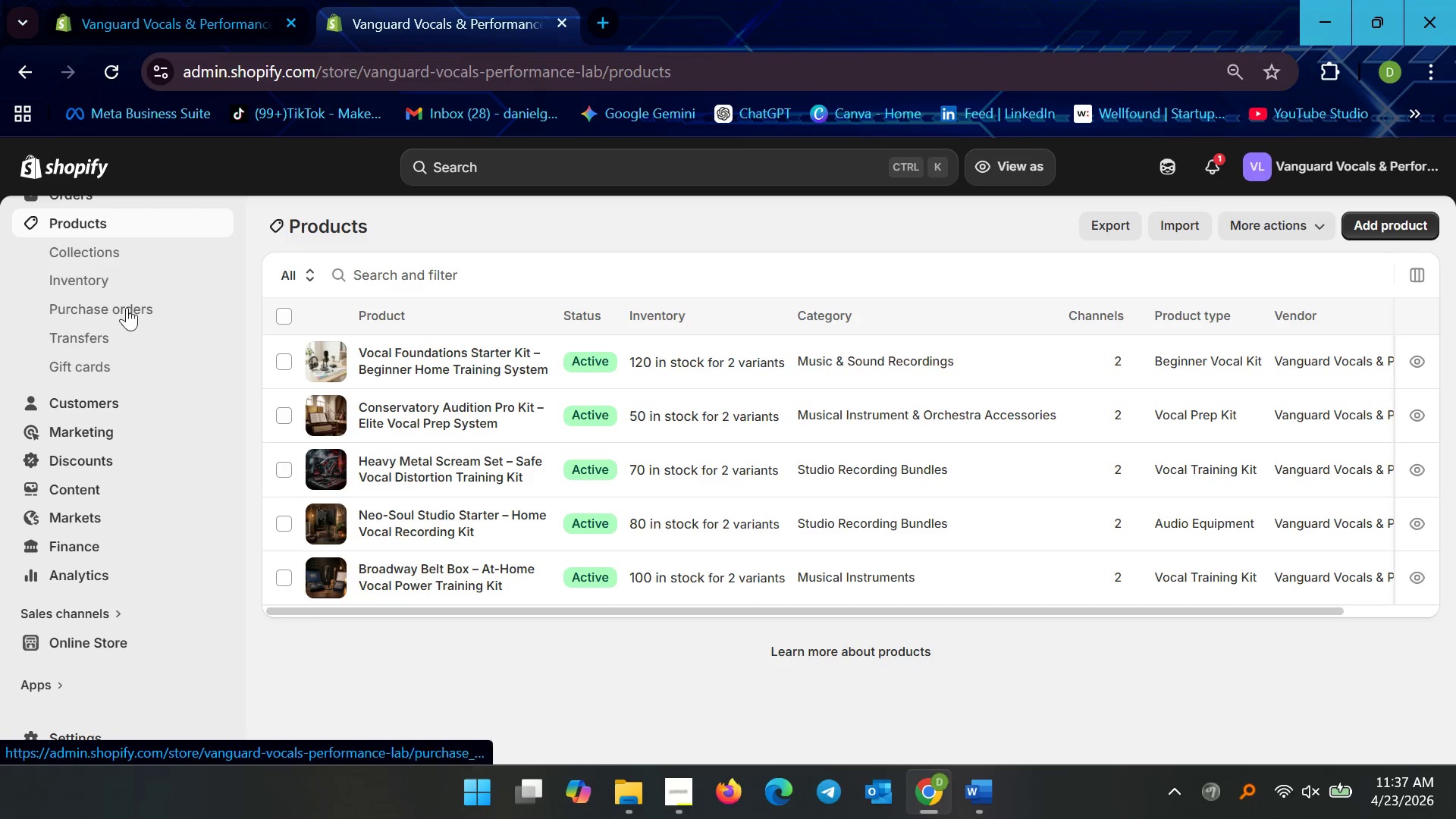 
left_click([206, 585])
 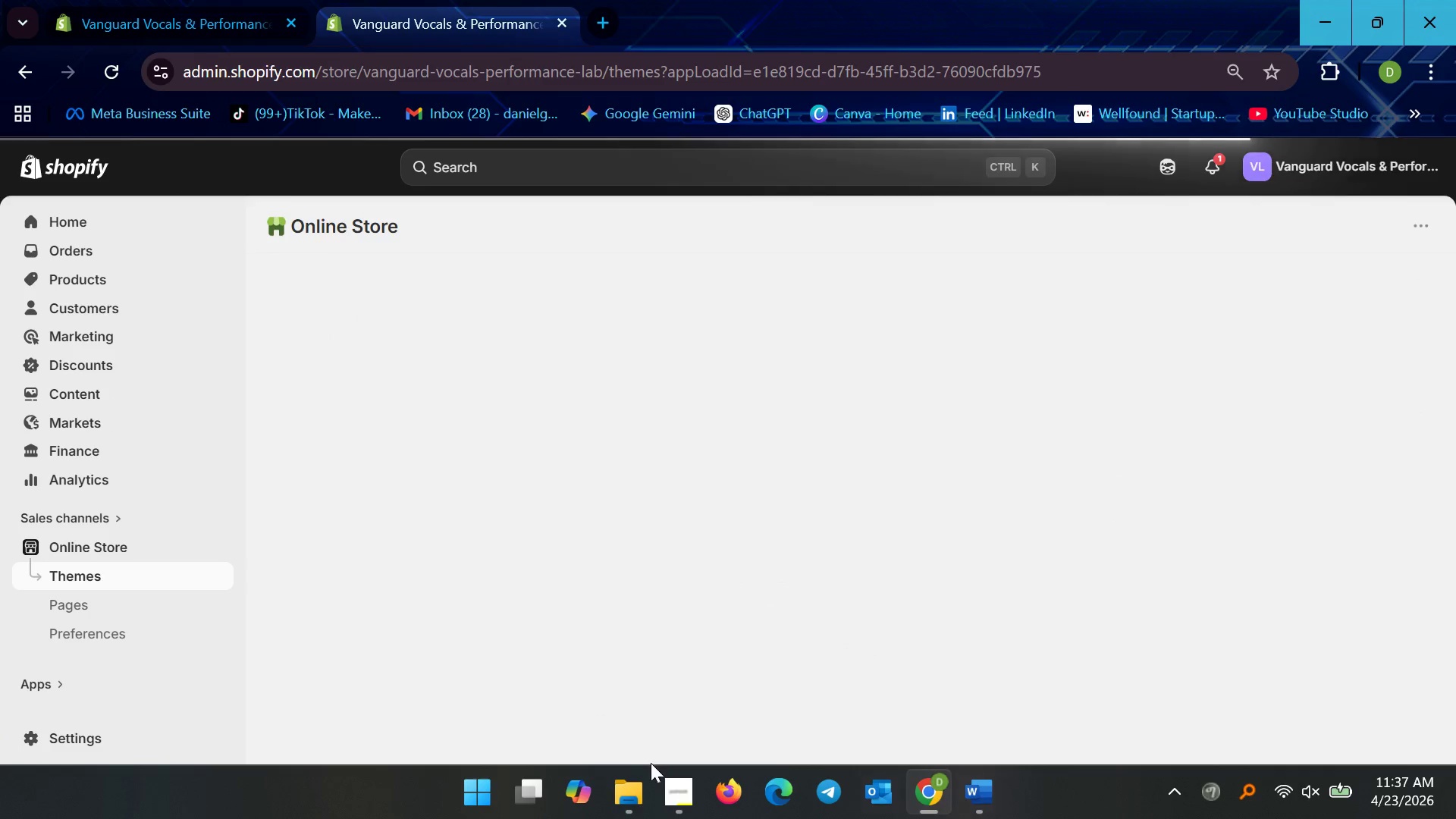 
left_click([670, 793])
 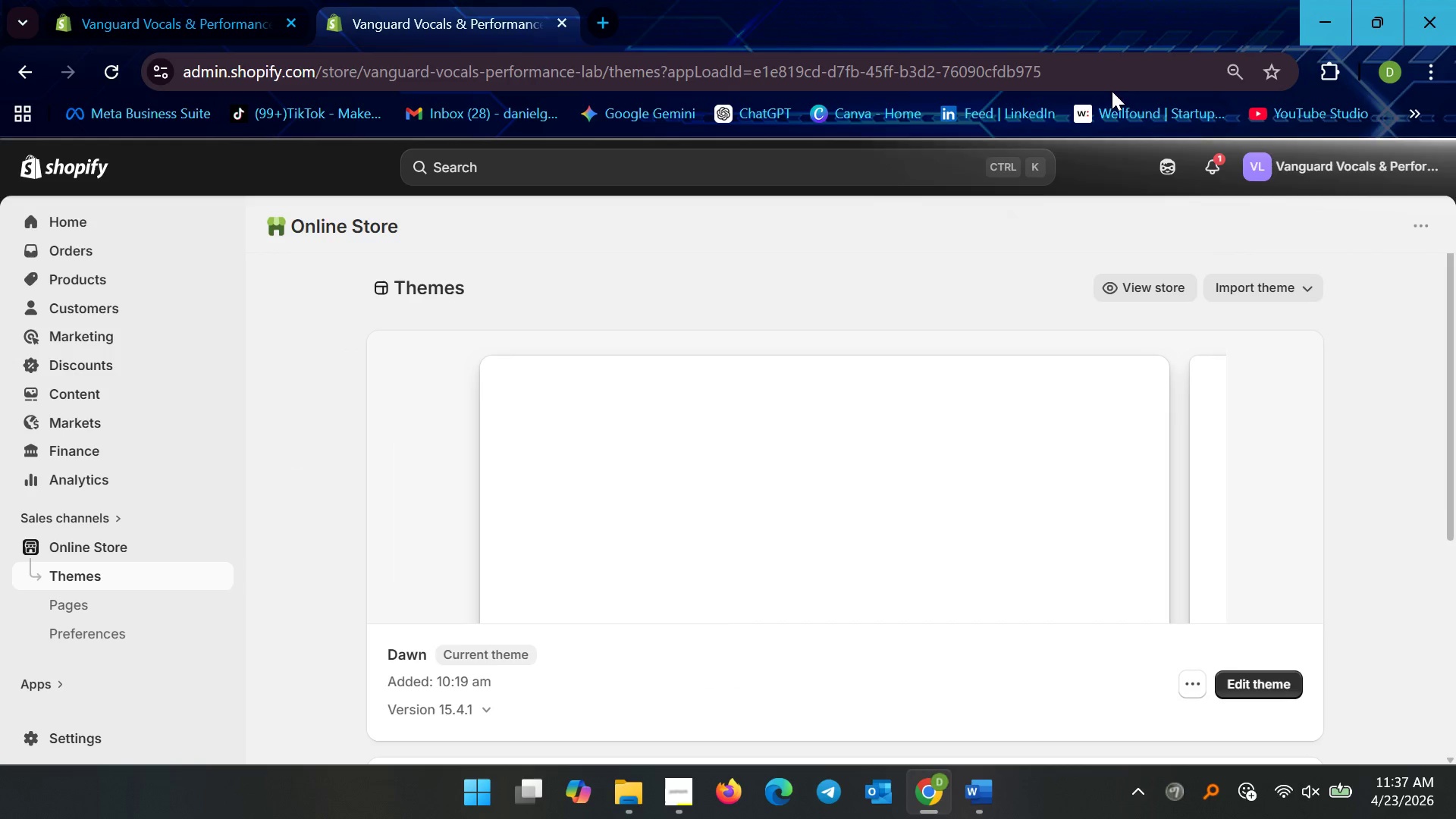 
left_click([1269, 673])
 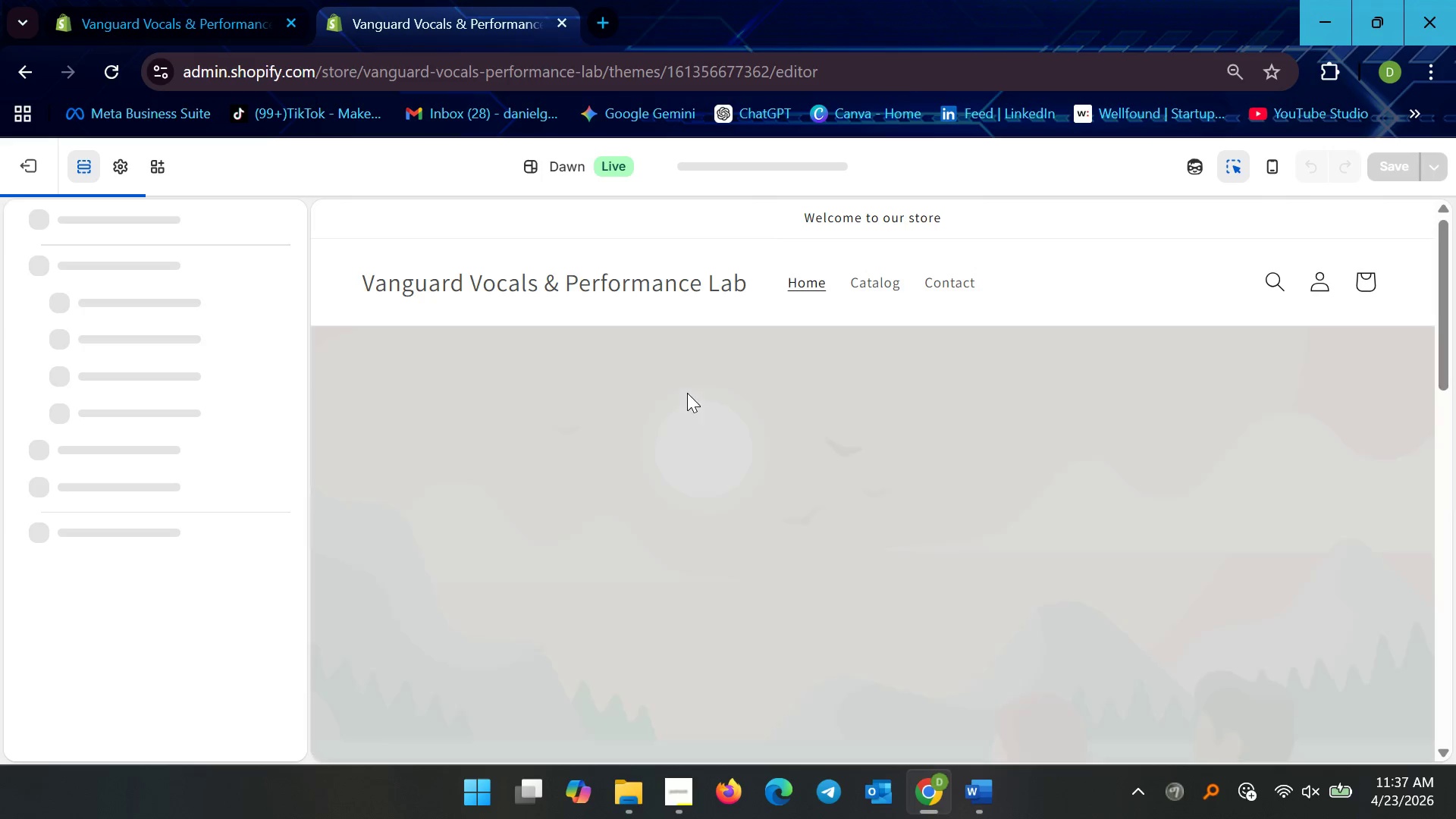 
left_click([619, 411])
 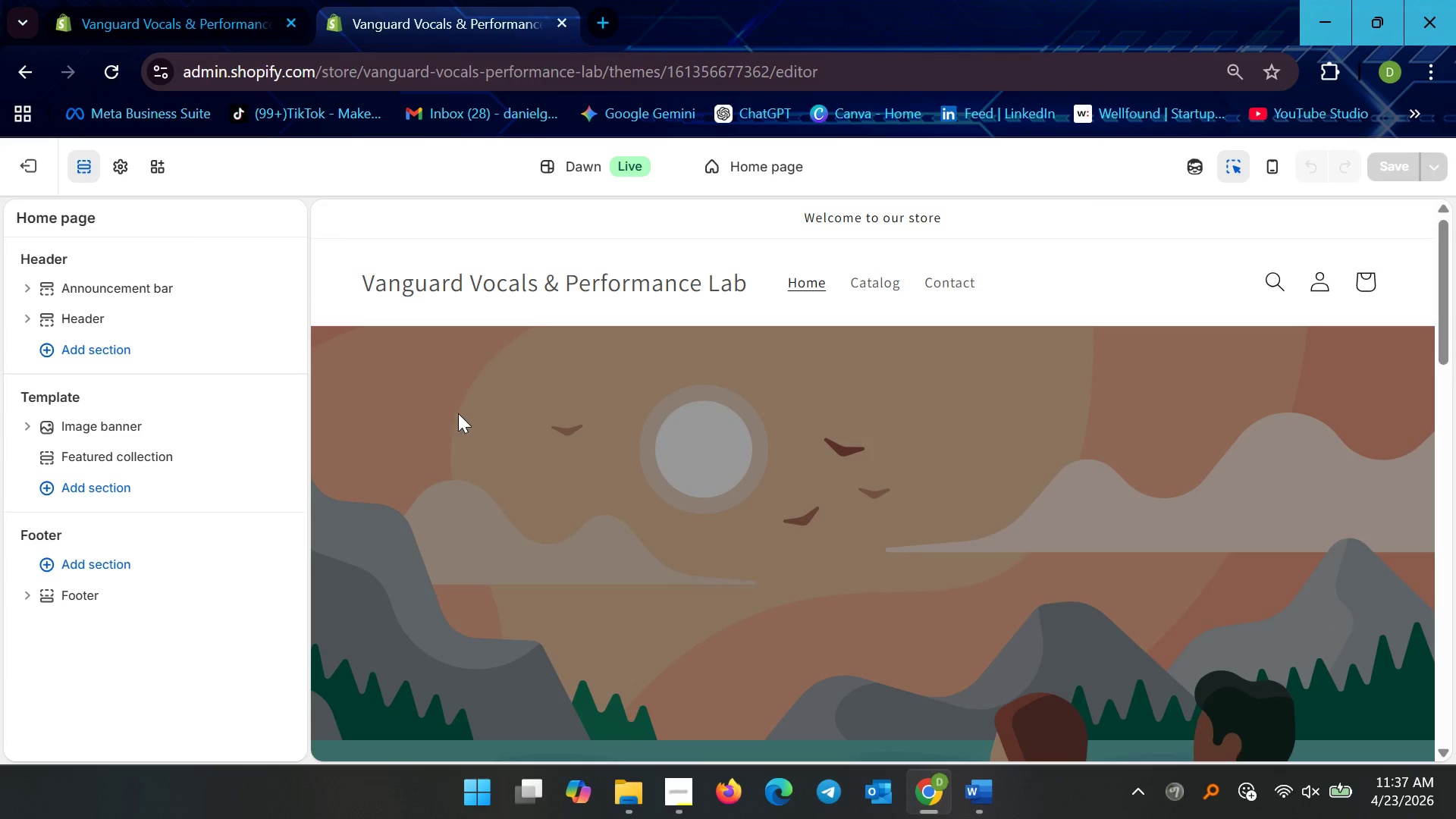 
left_click([703, 209])
 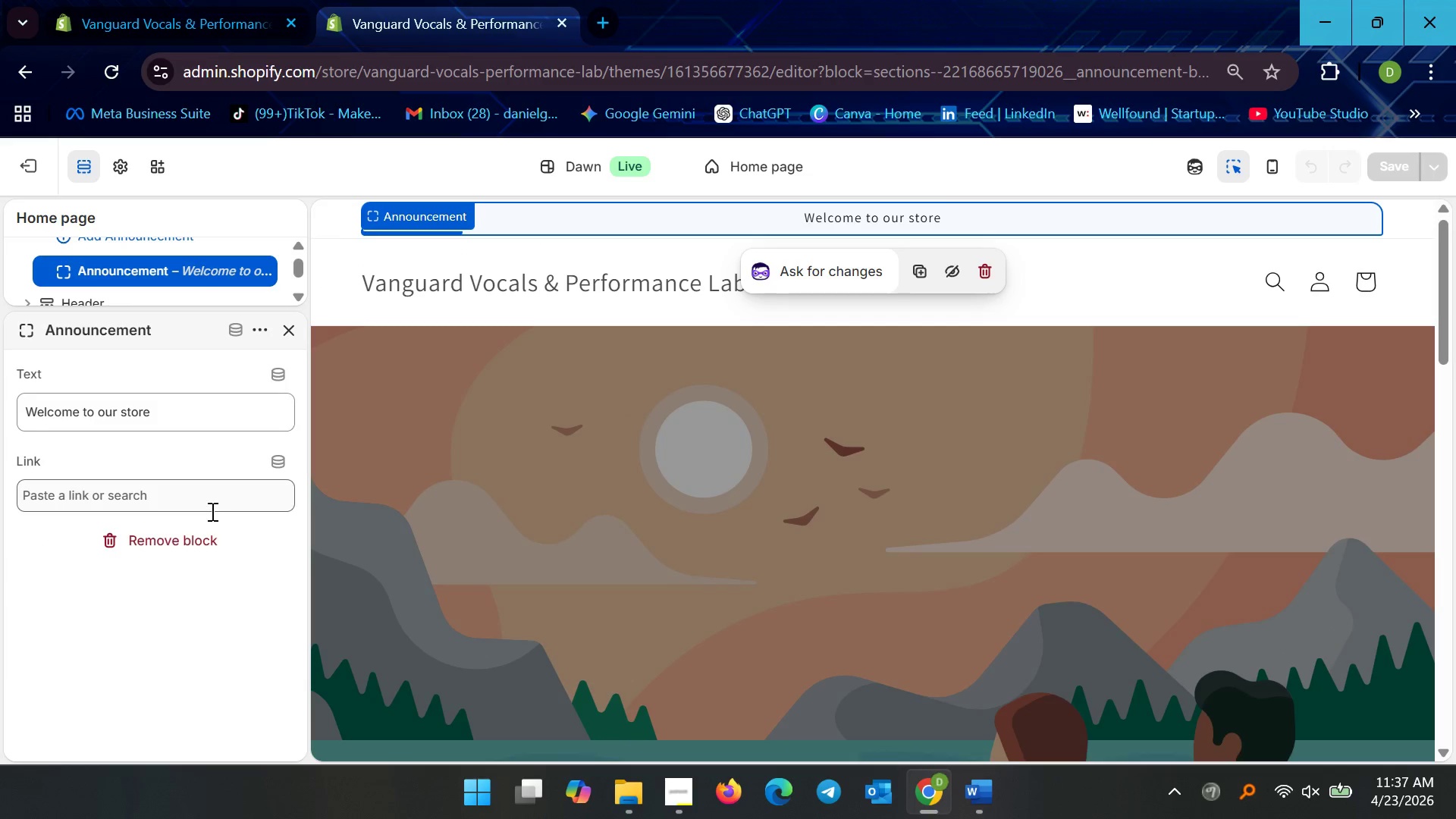 
left_click([202, 549])
 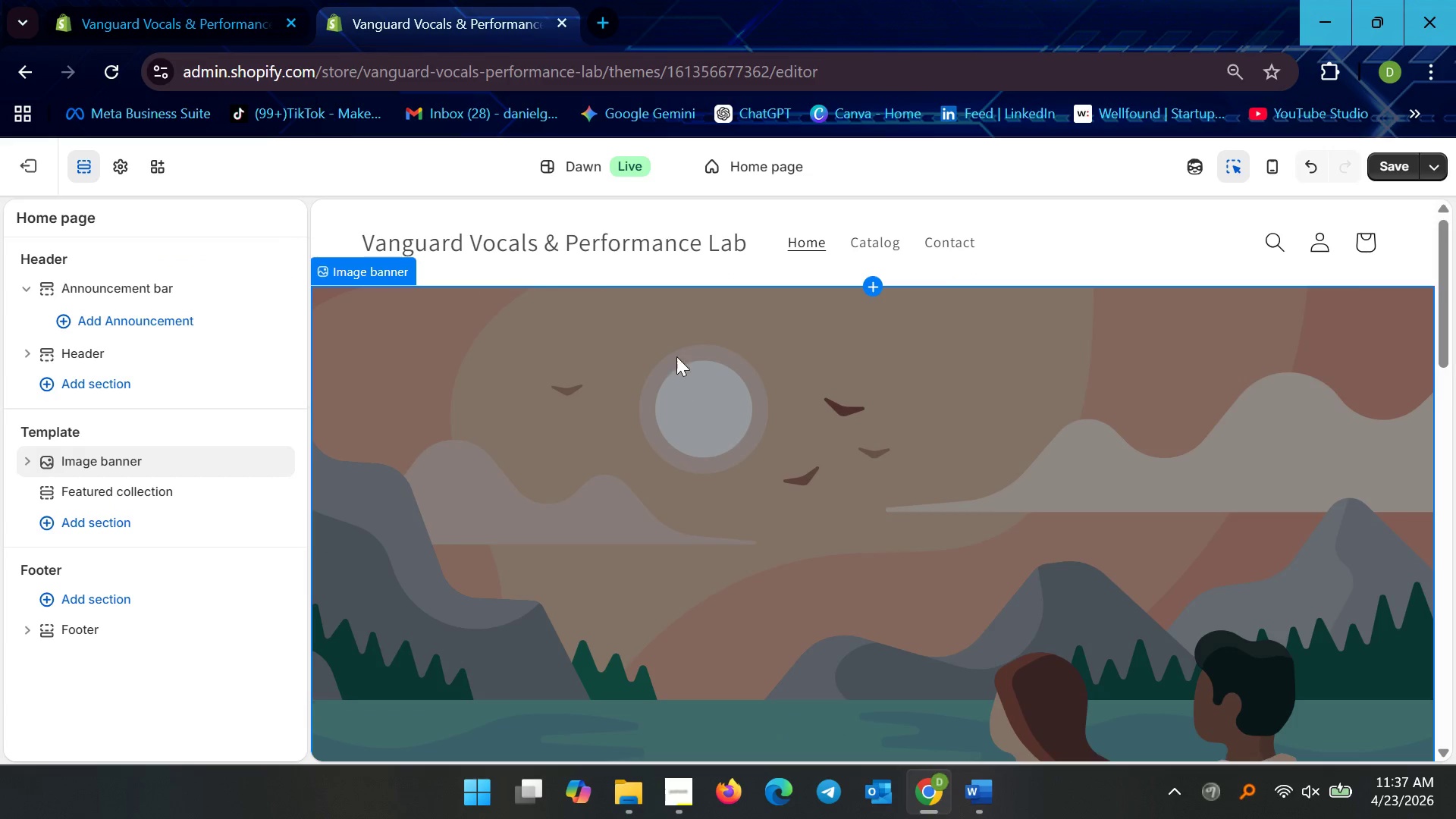 
left_click([737, 453])
 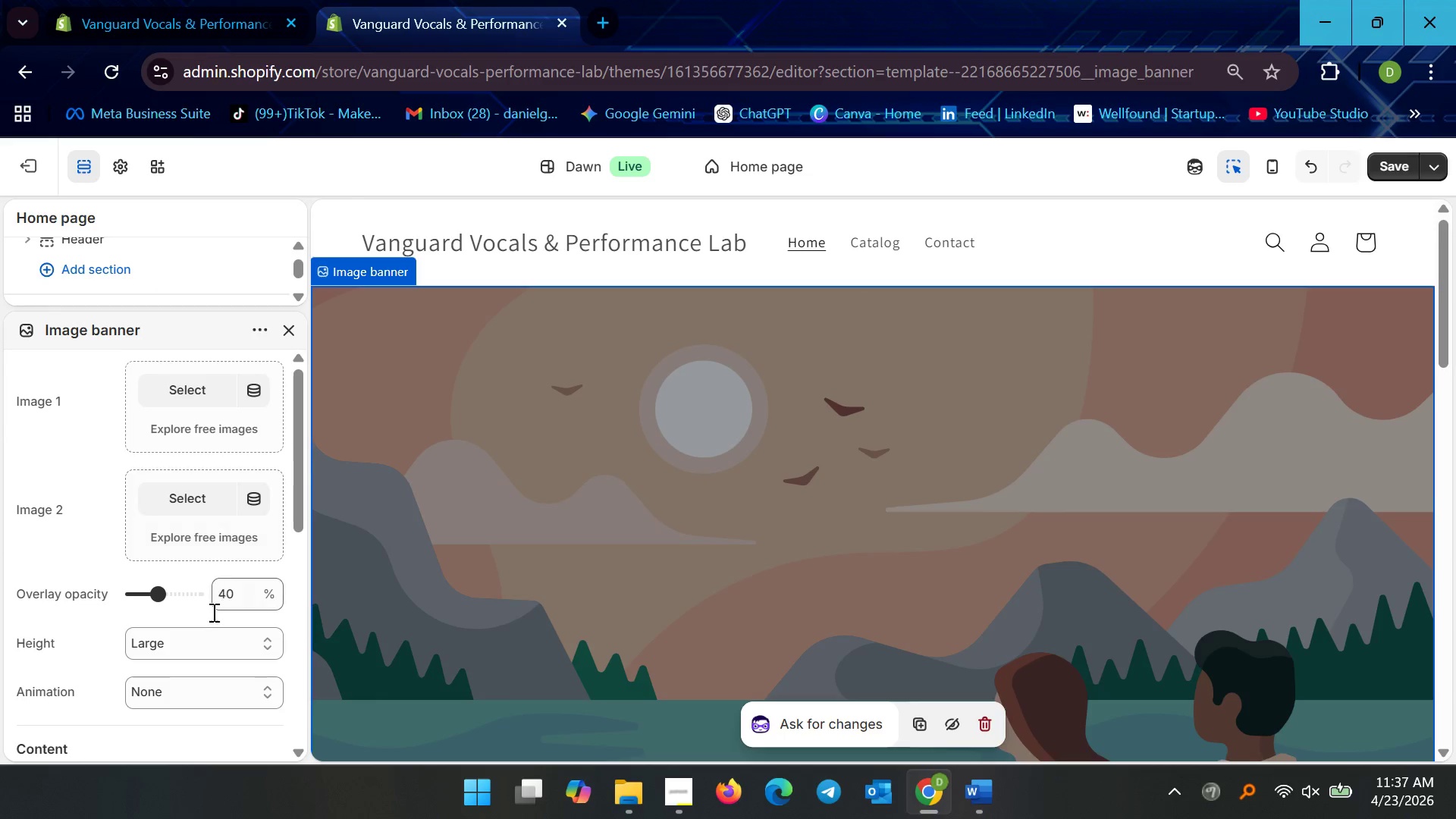 
left_click([192, 653])
 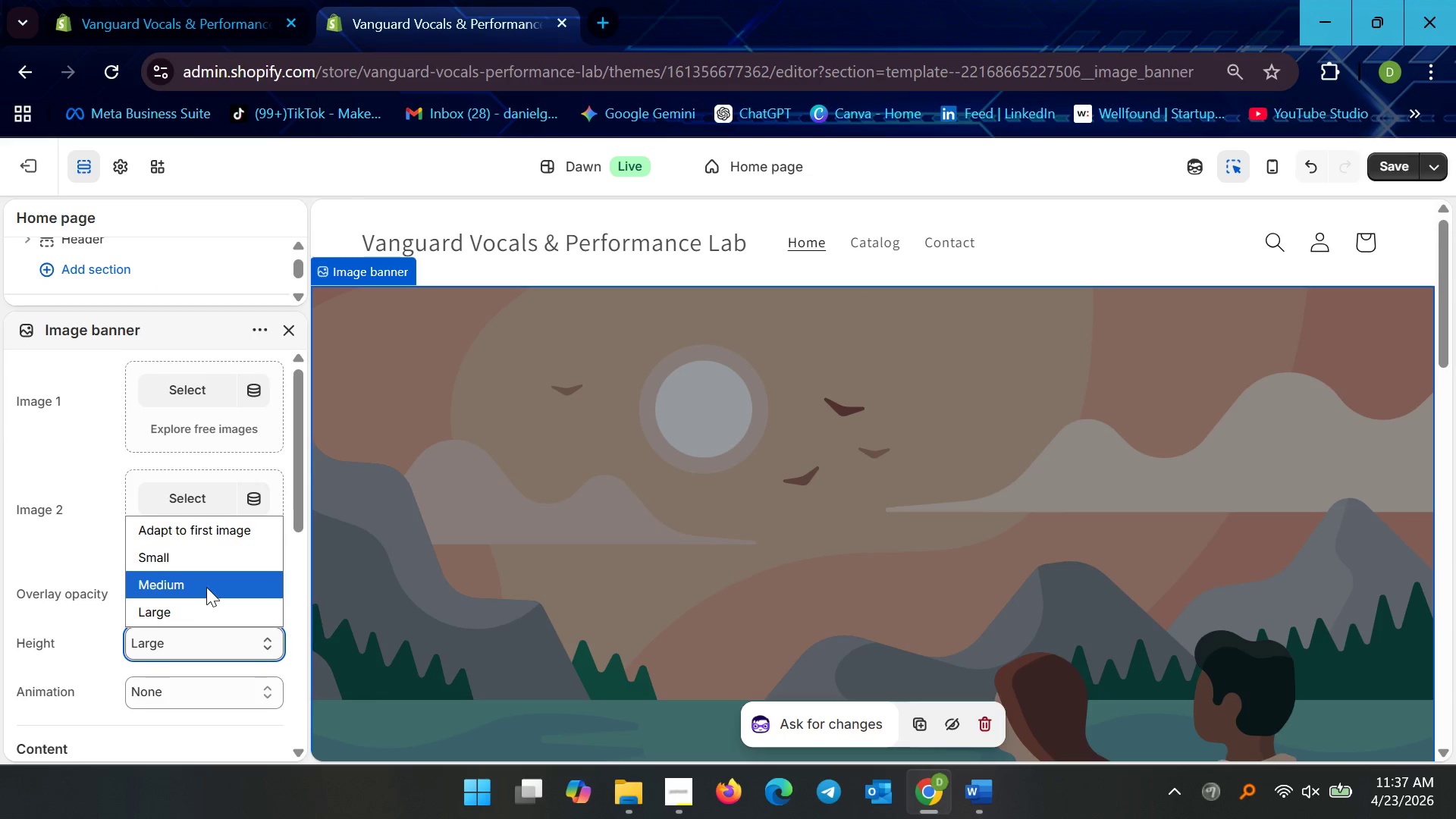 
left_click([206, 587])
 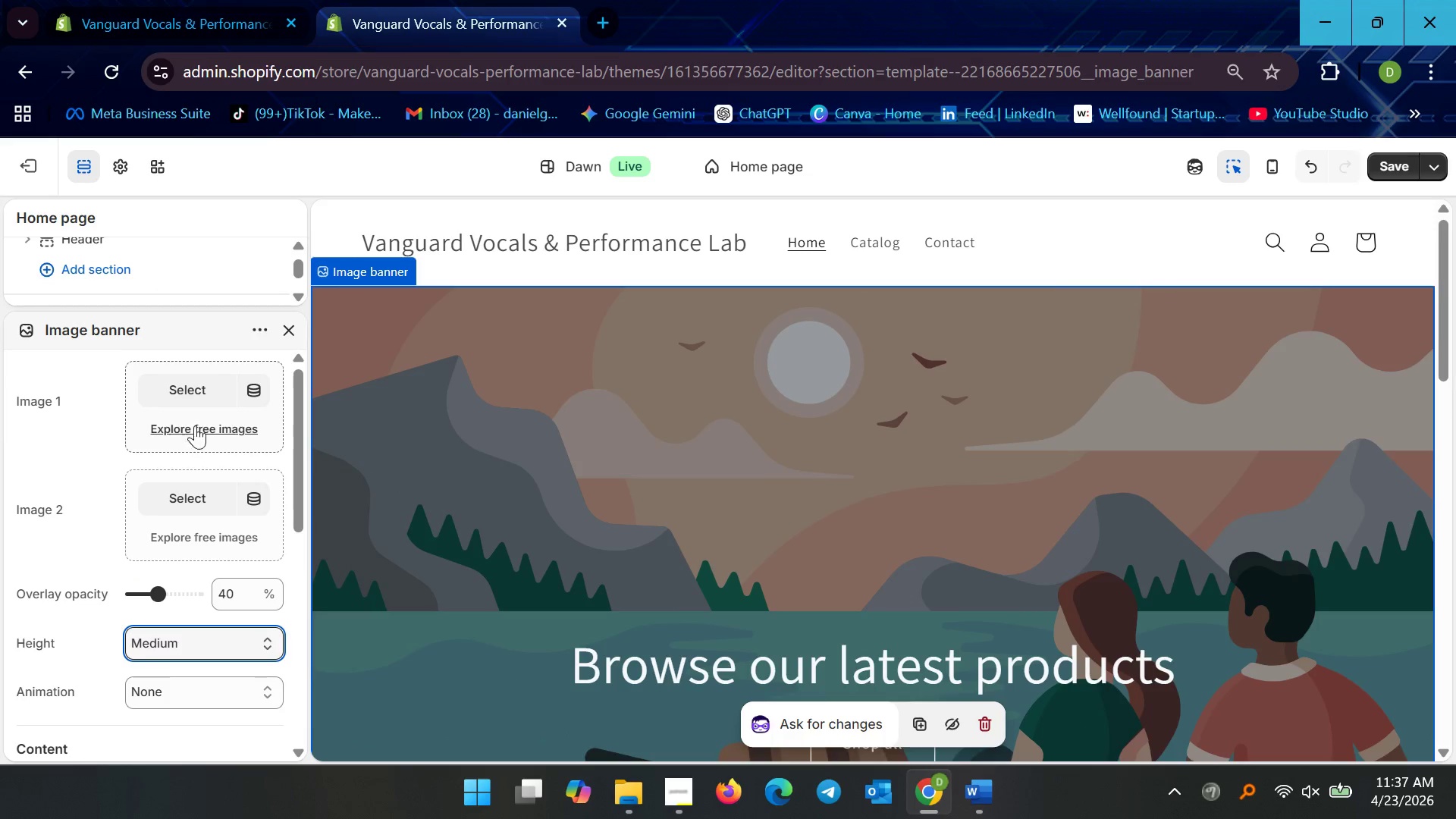 
left_click([187, 397])
 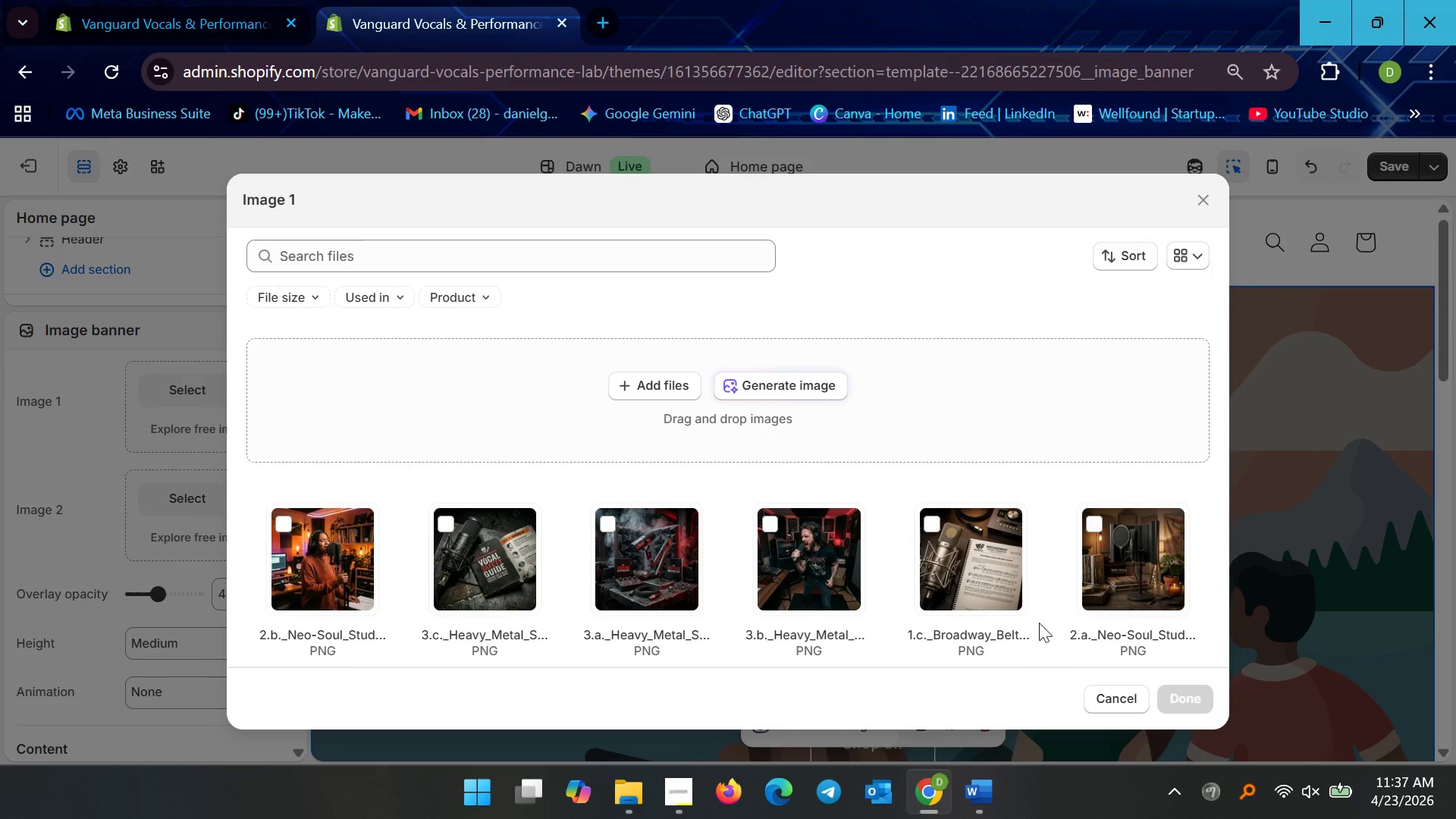 
scroll: coordinate [880, 589], scroll_direction: down, amount: 10.0
 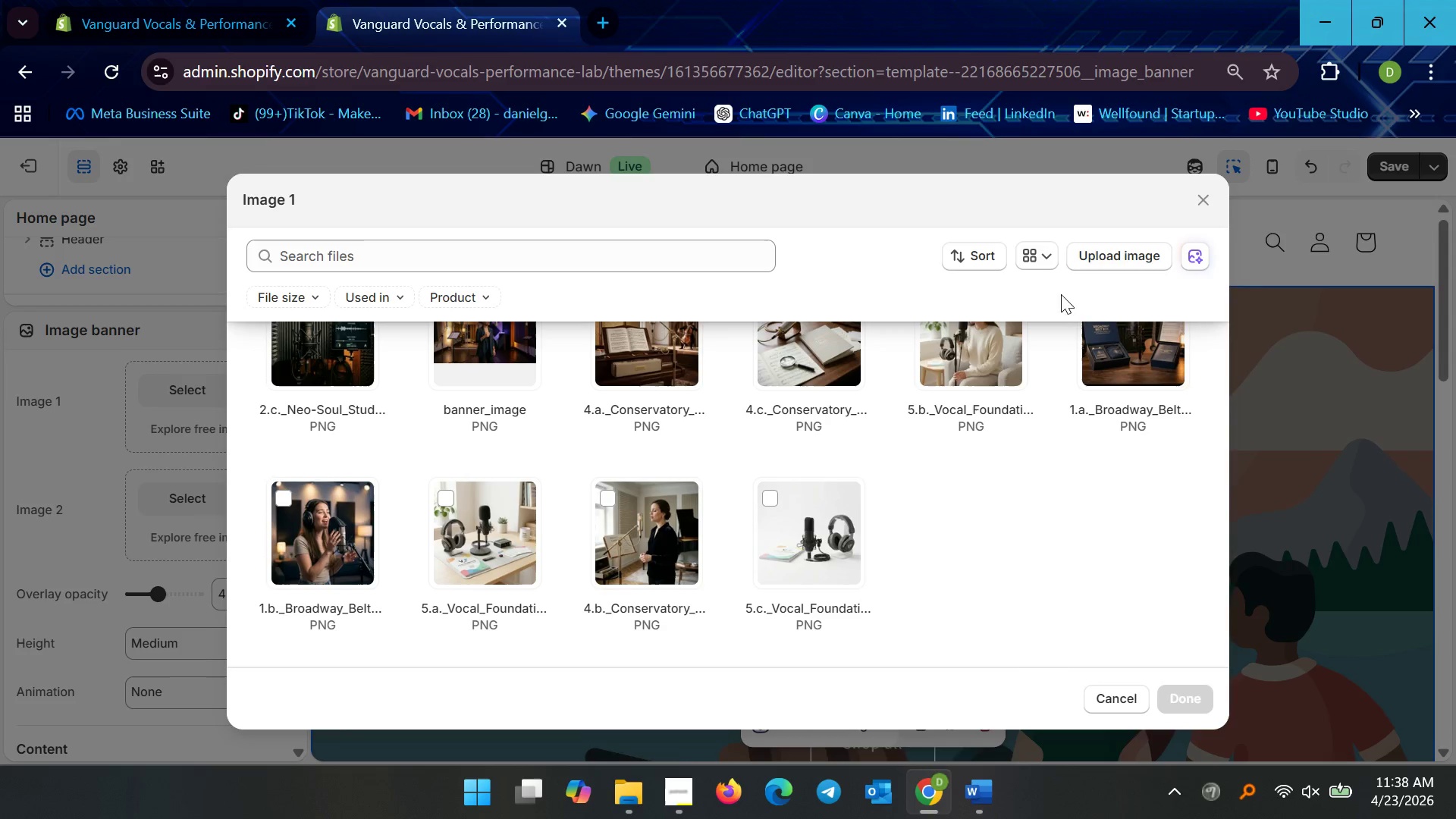 
left_click([974, 246])
 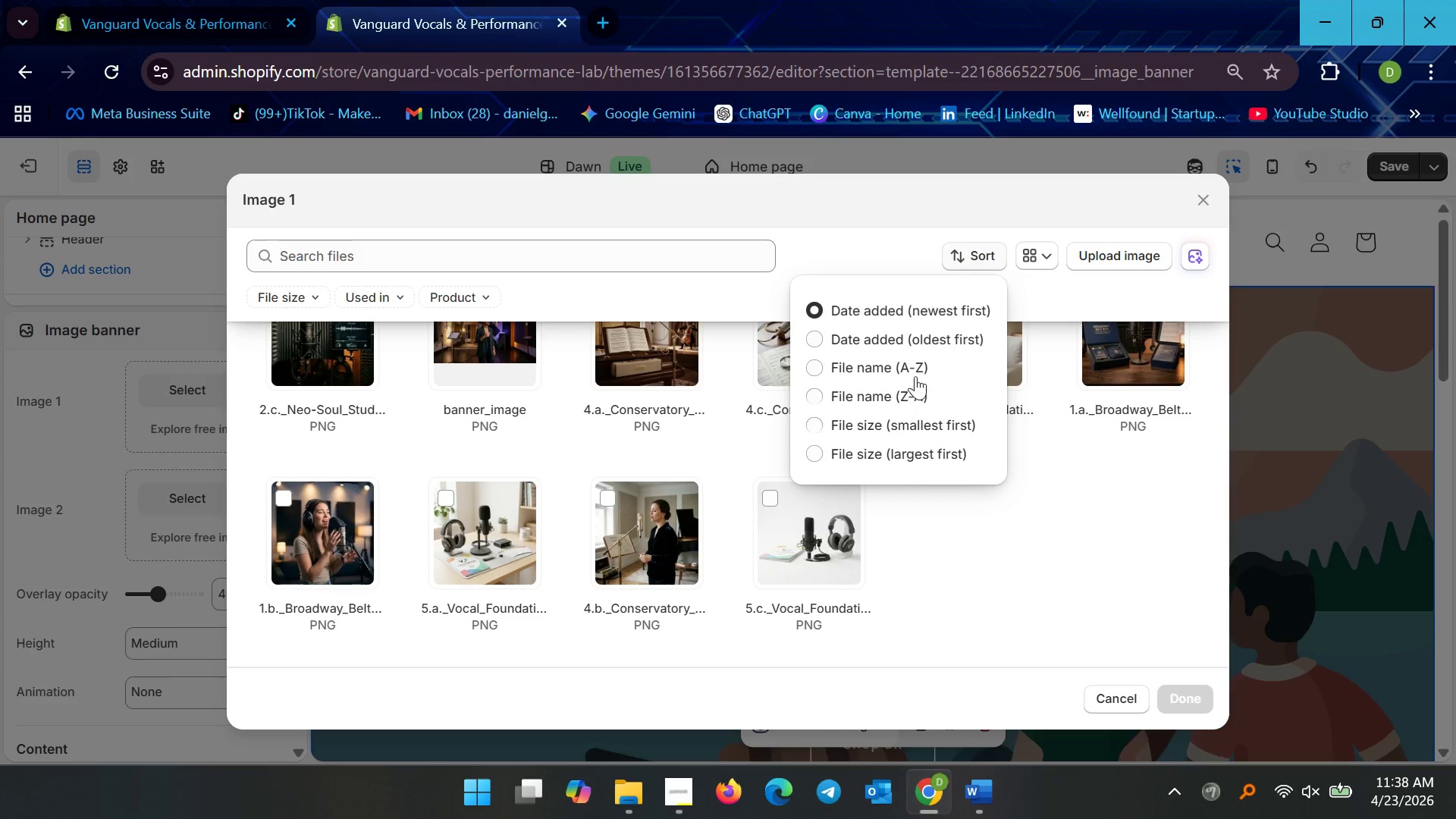 
left_click([912, 369])
 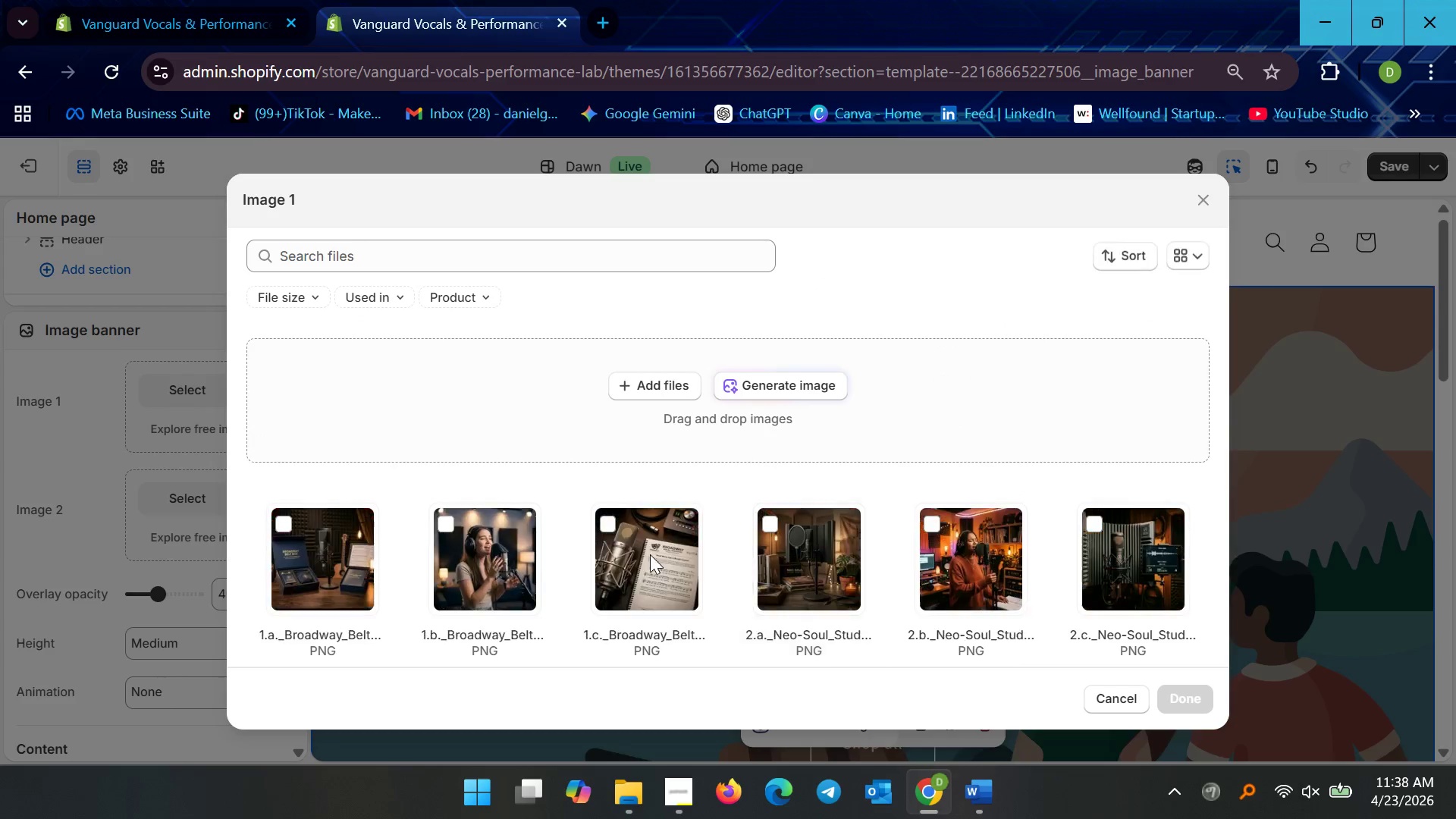 
scroll: coordinate [601, 545], scroll_direction: down, amount: 8.0
 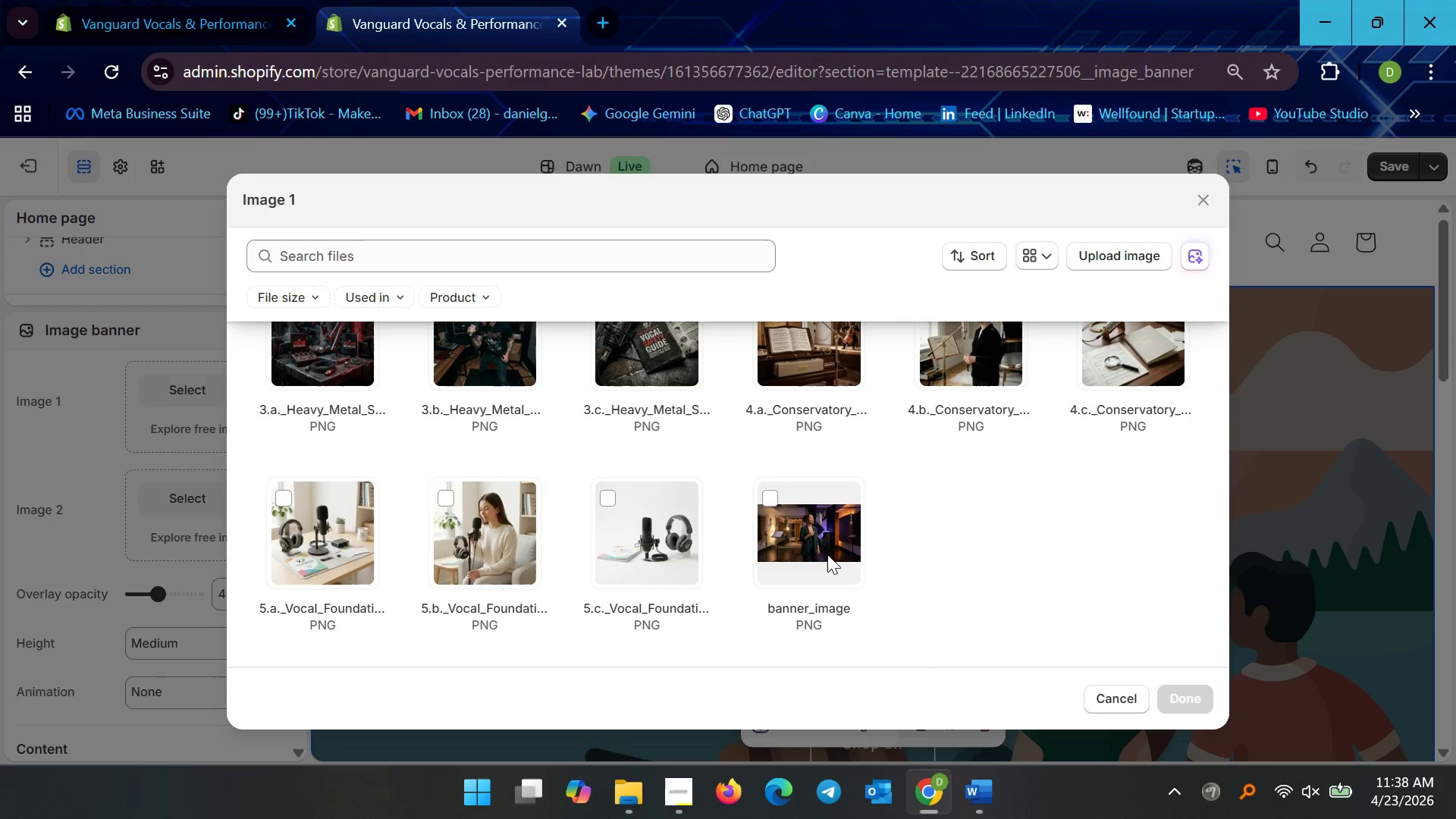 
left_click([805, 509])
 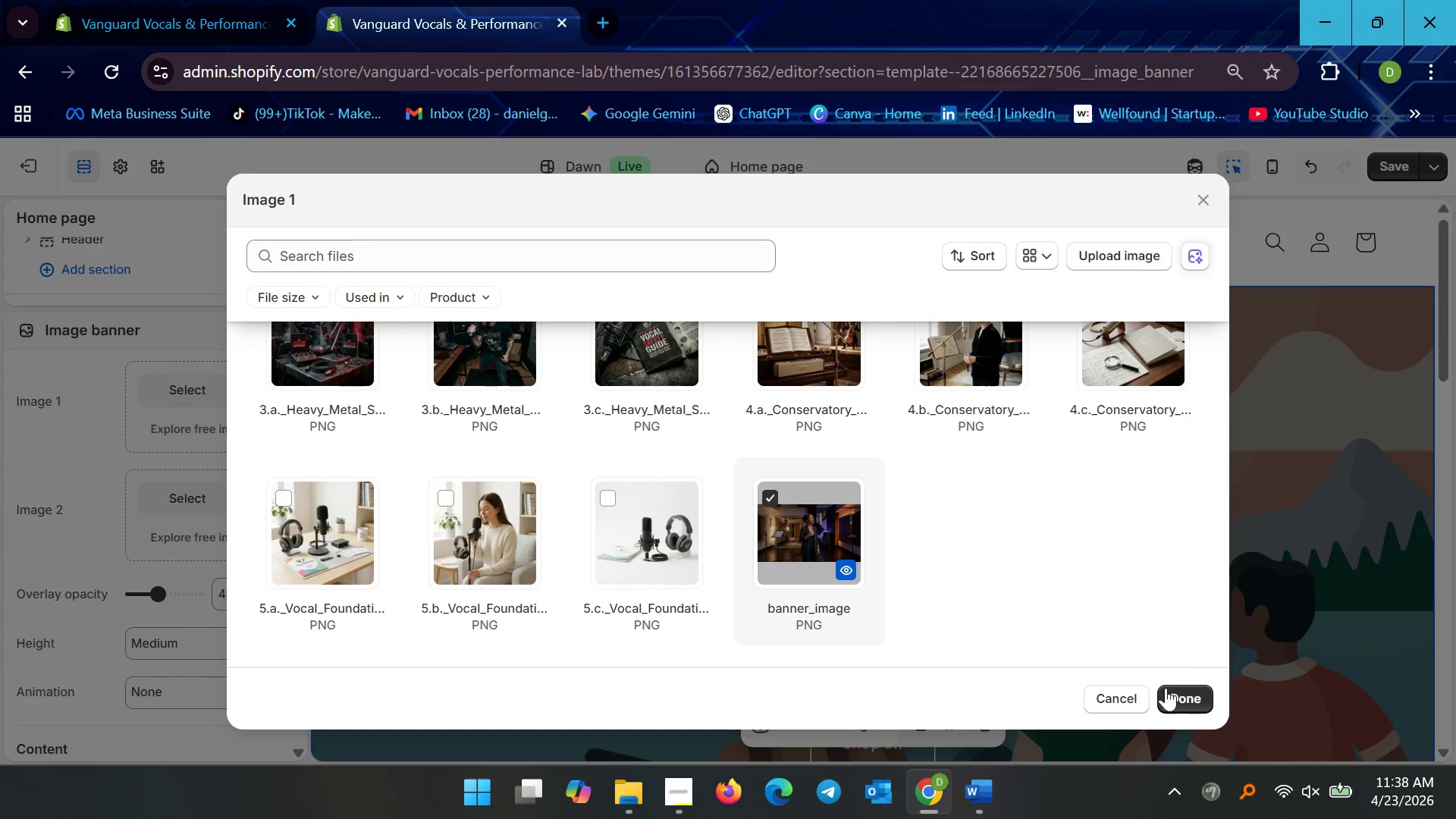 
left_click([1175, 701])
 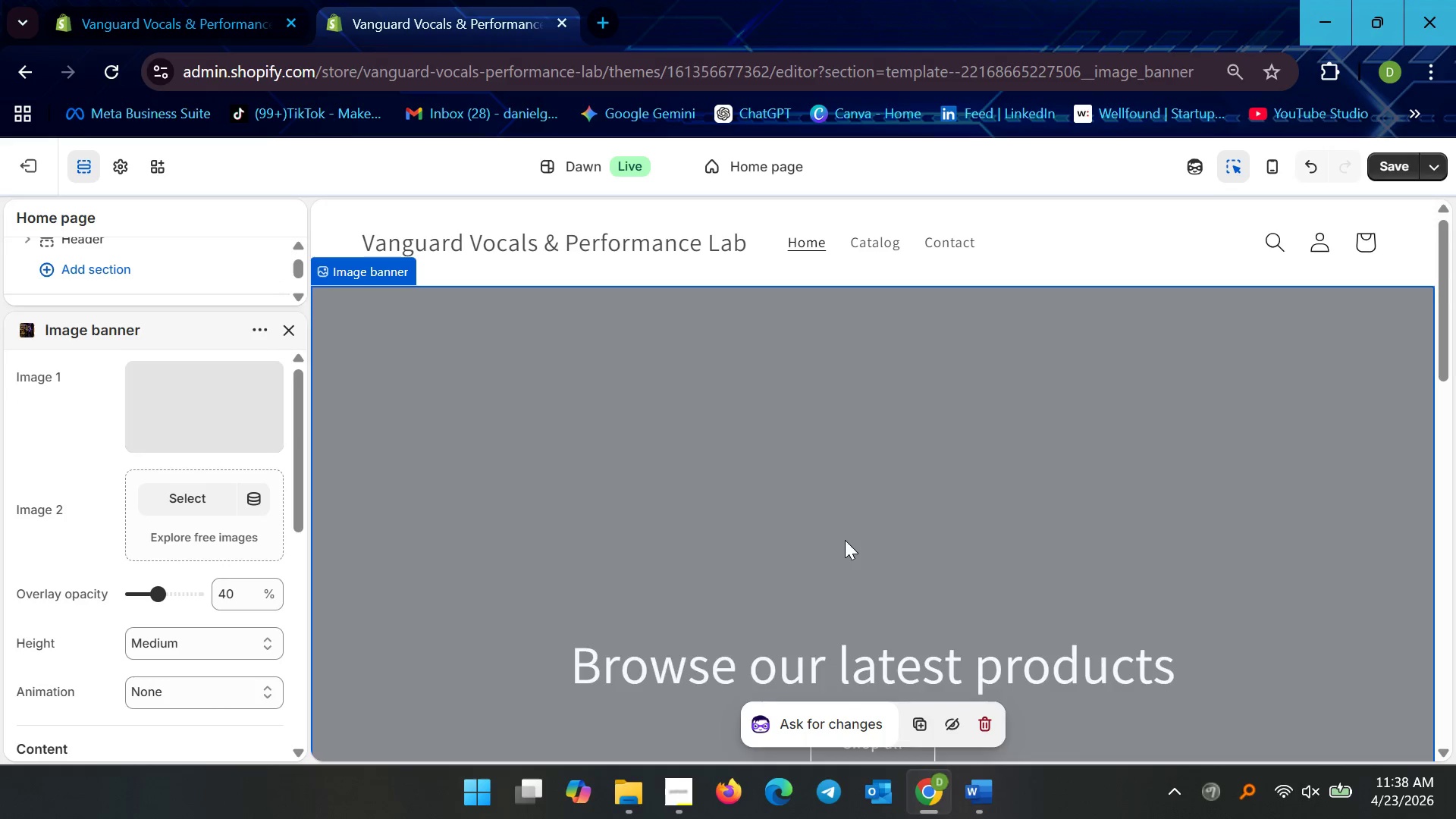 
scroll: coordinate [702, 522], scroll_direction: down, amount: 2.0
 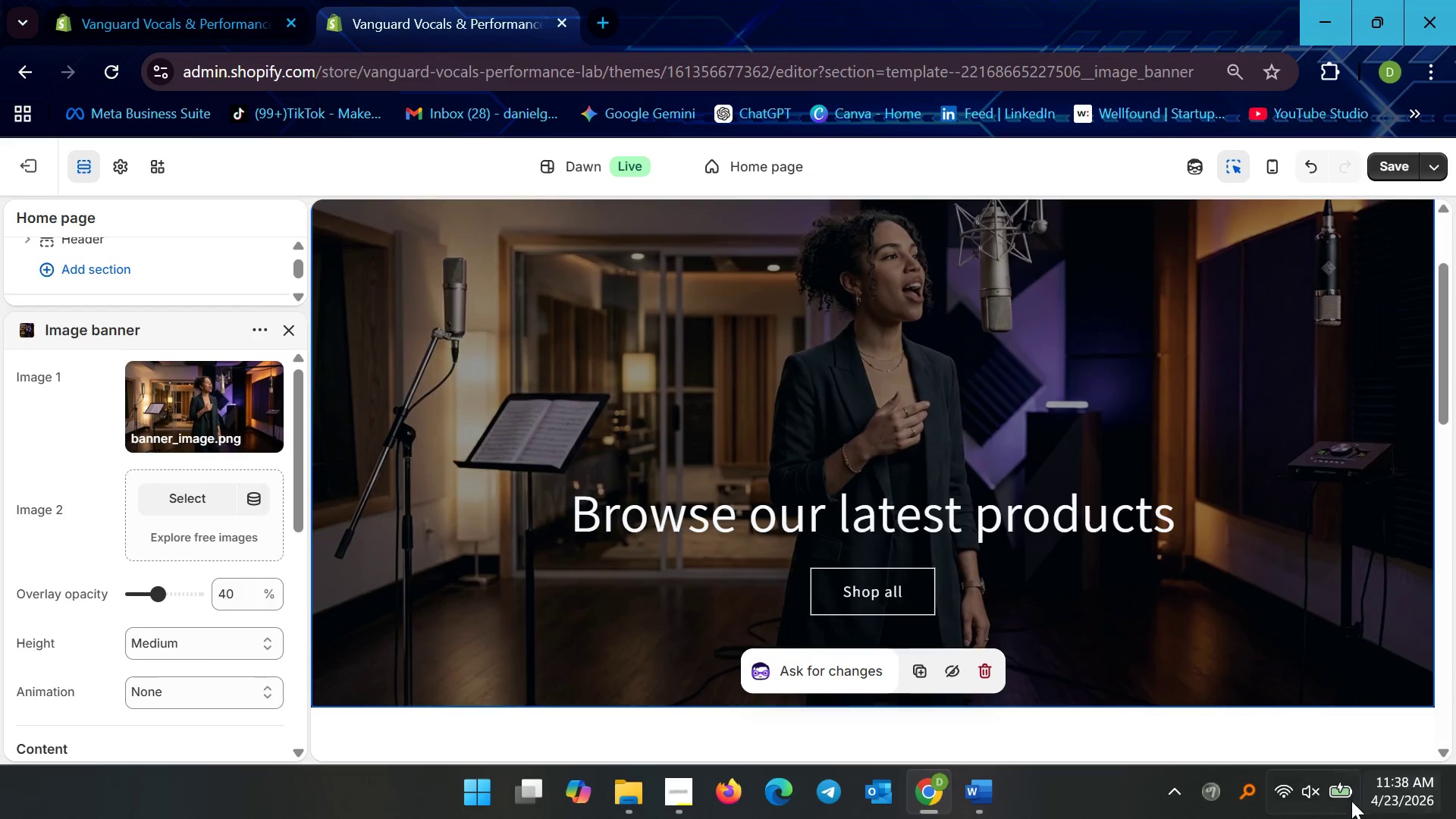 
left_click([1320, 793])
 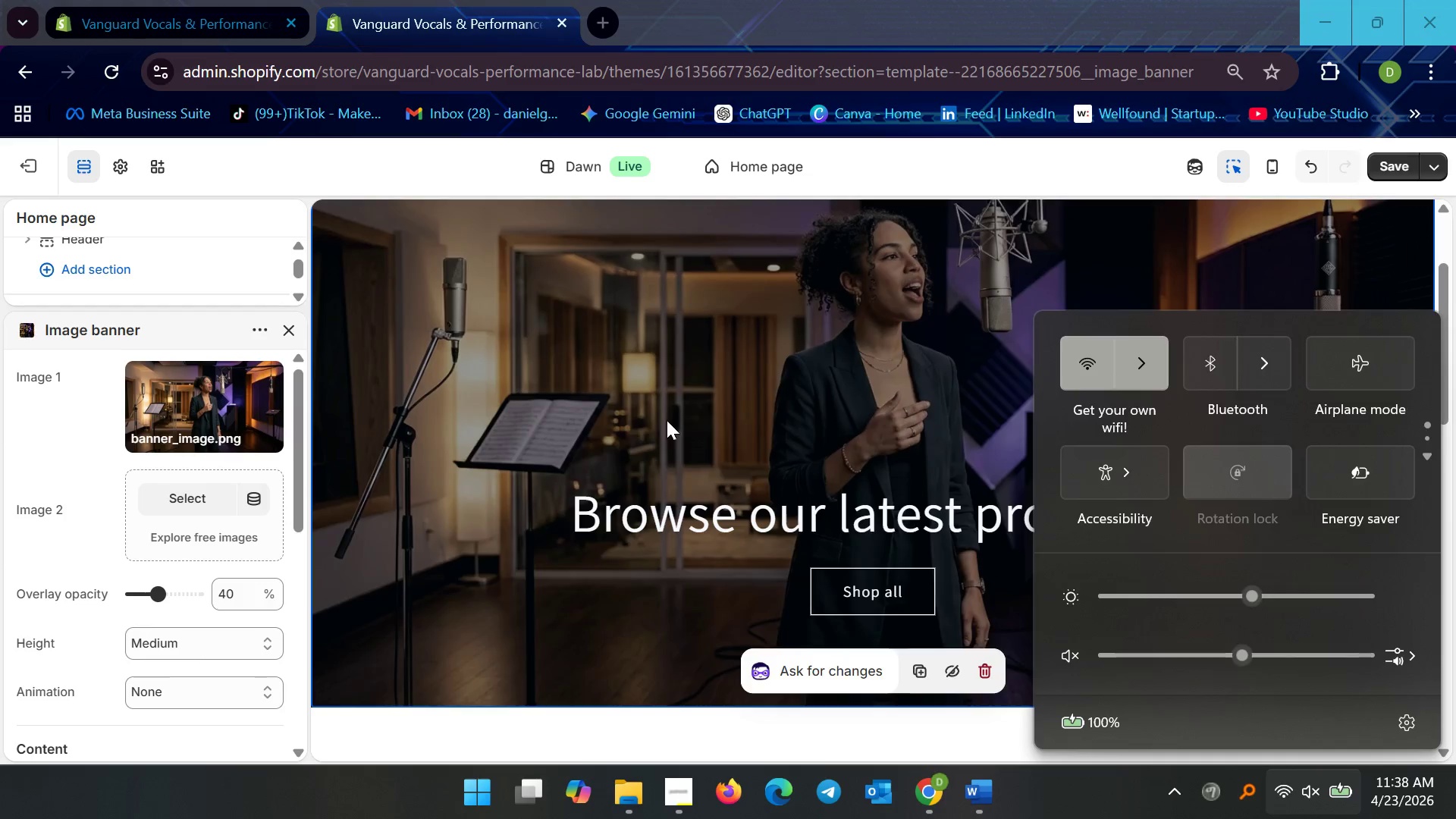 
left_click([489, 168])
 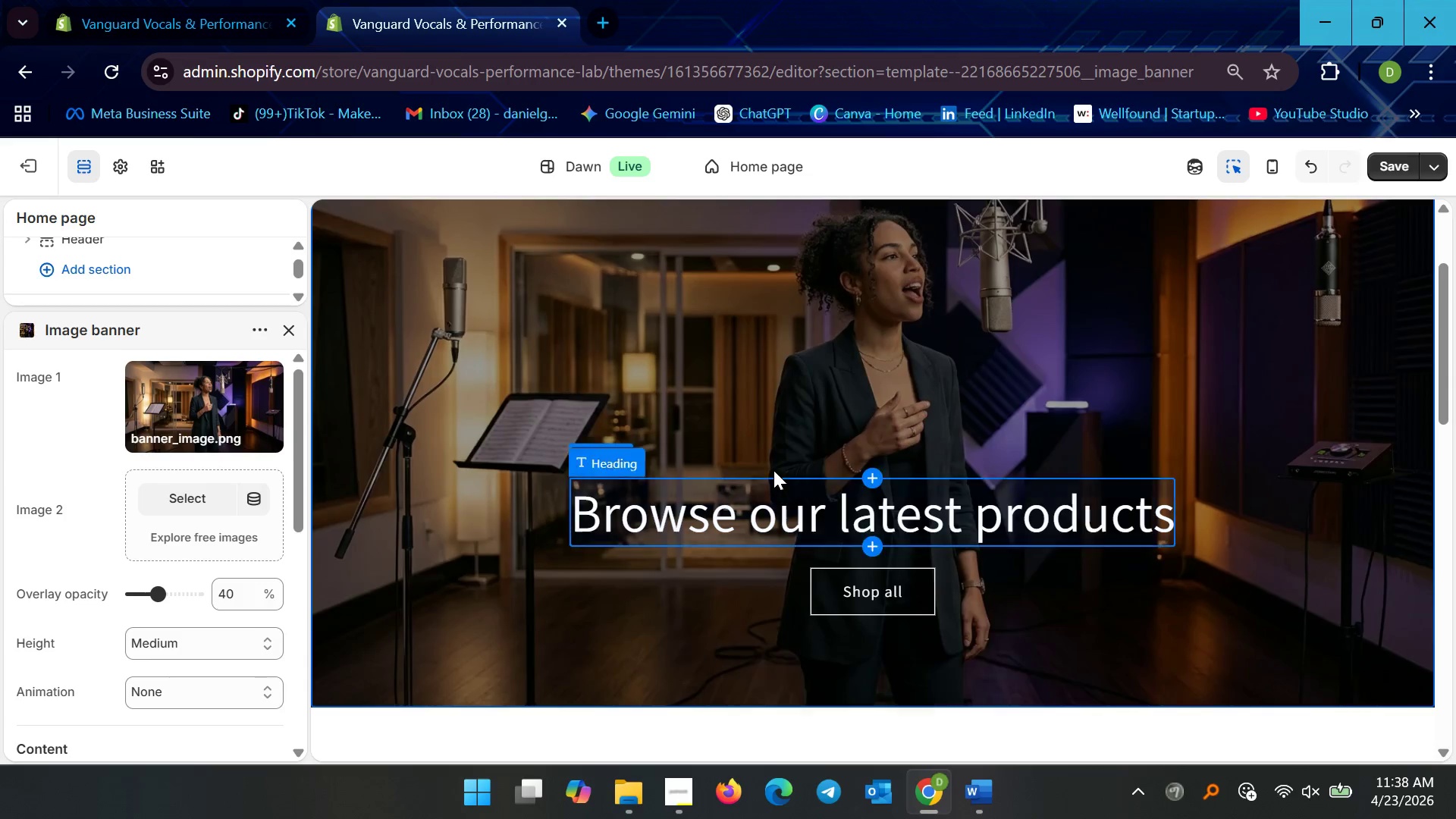 
left_click([769, 427])
 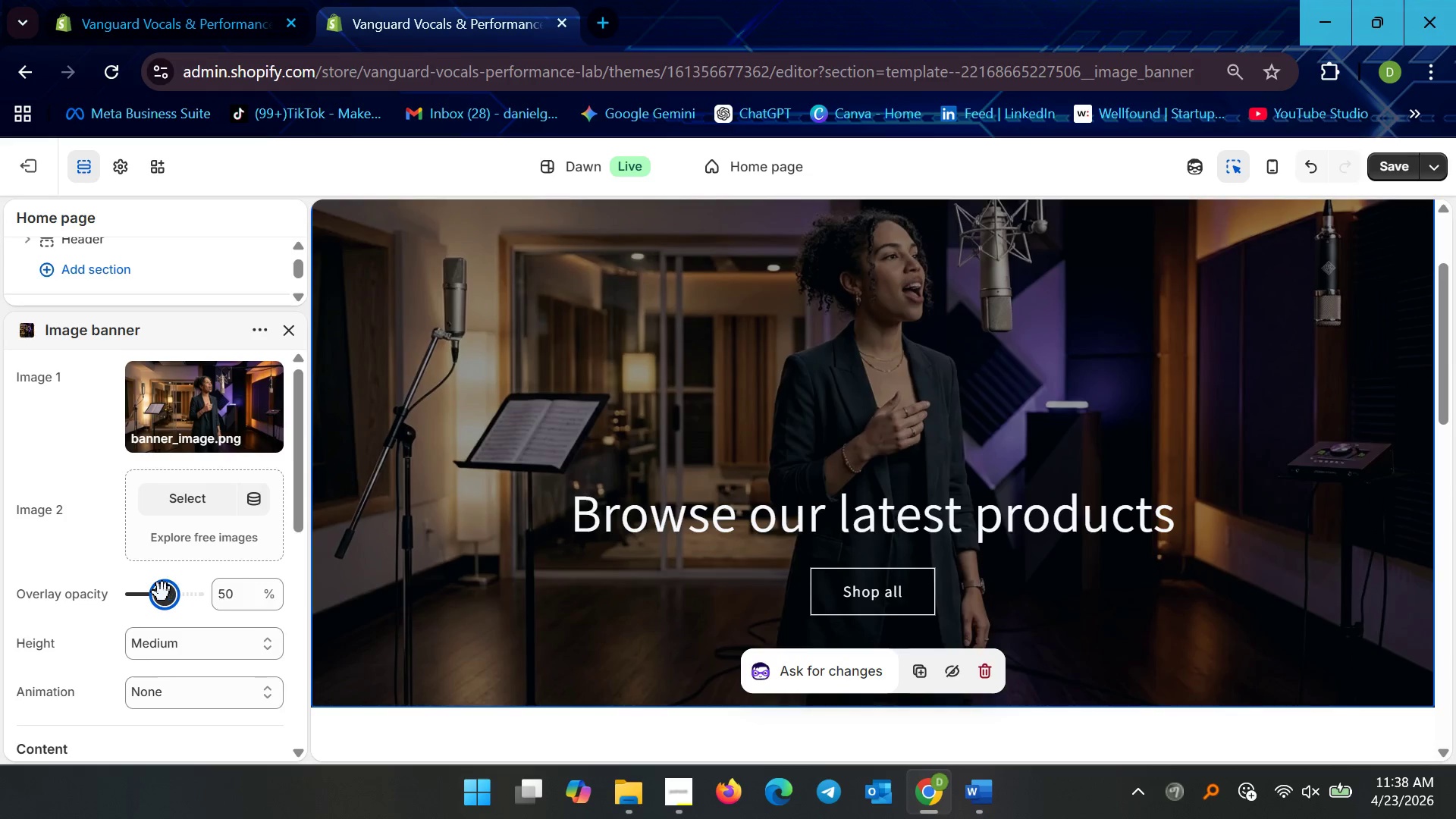 
wait(8.12)
 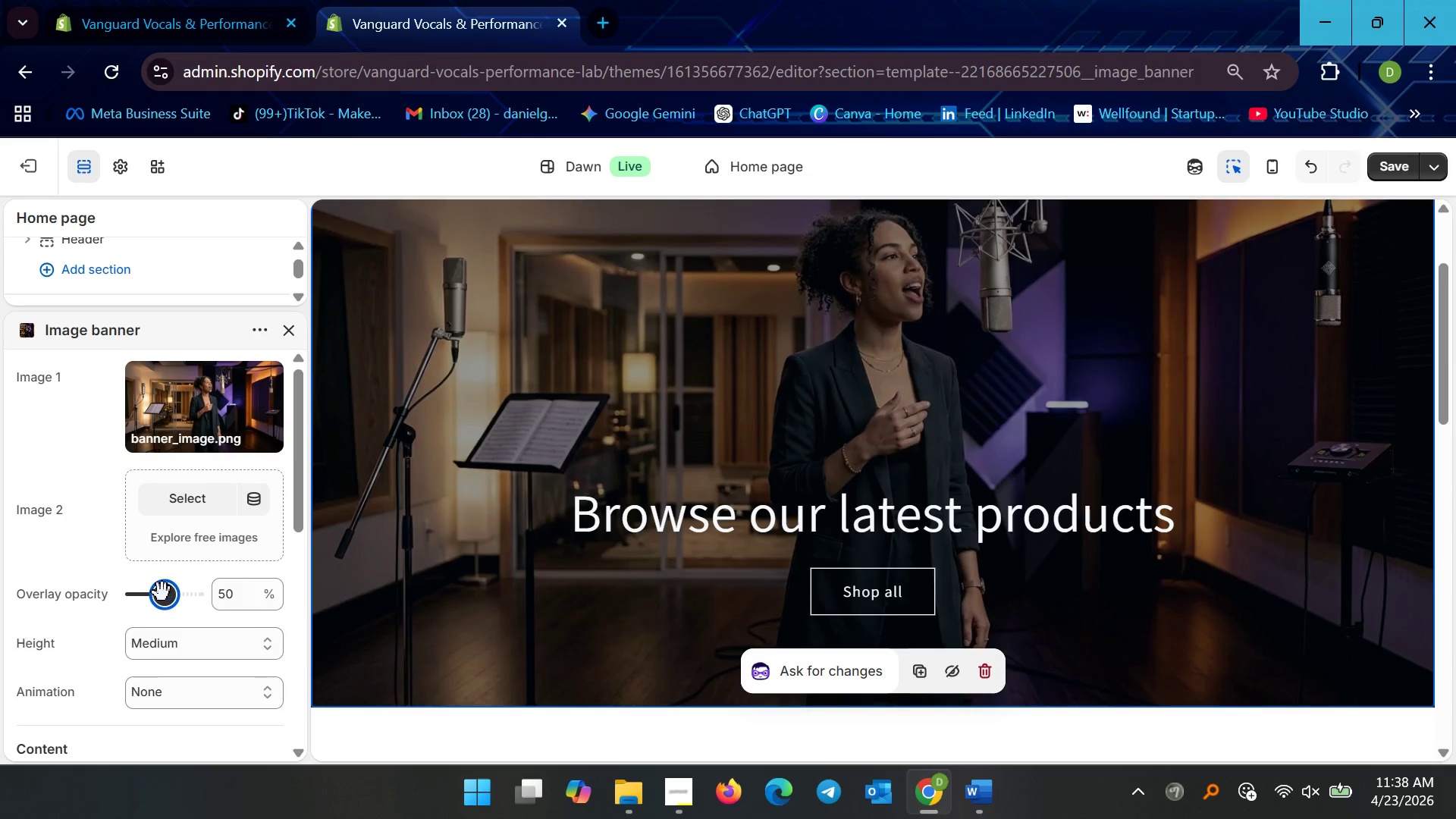 
left_click([682, 521])
 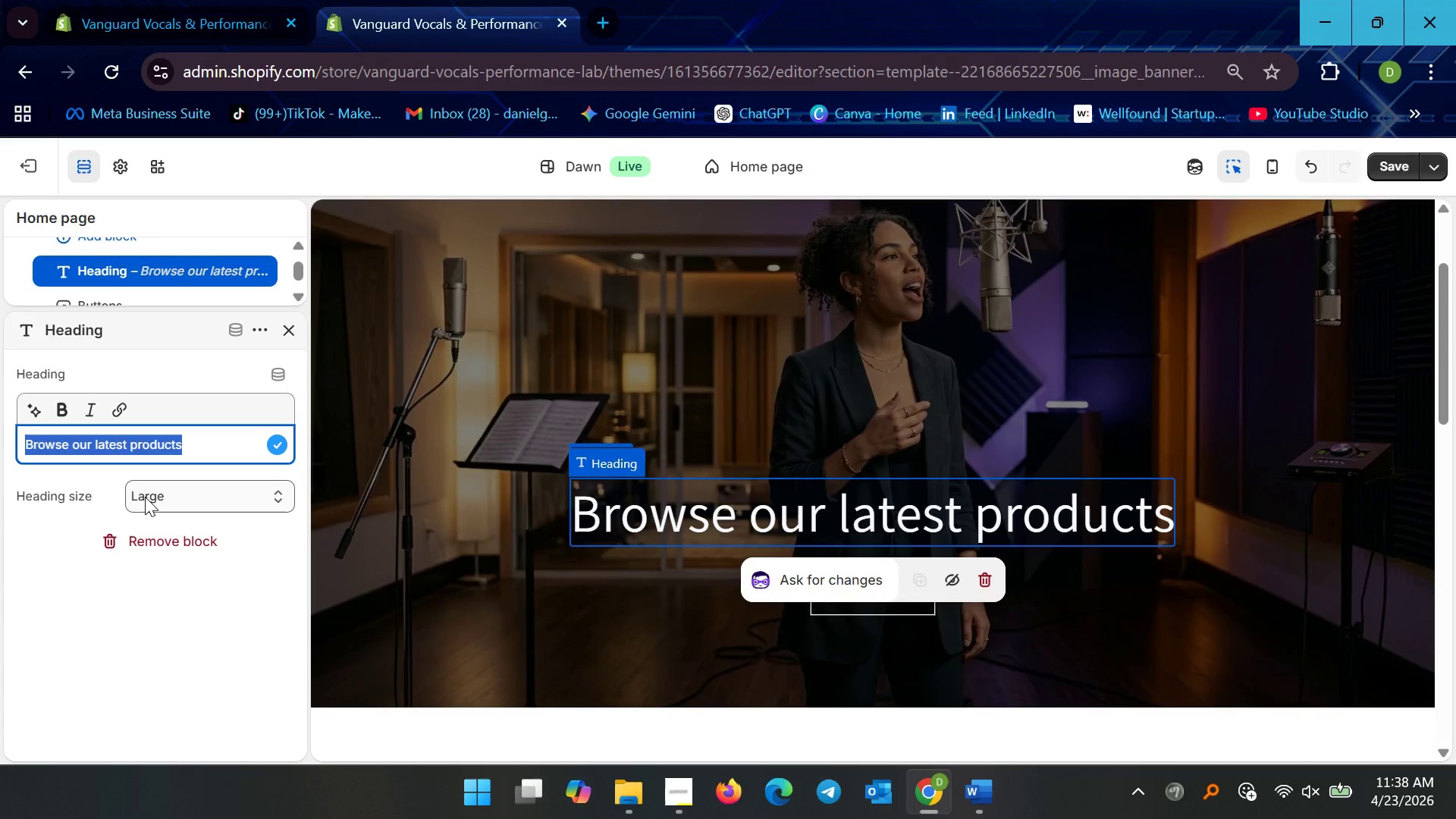 
wait(7.8)
 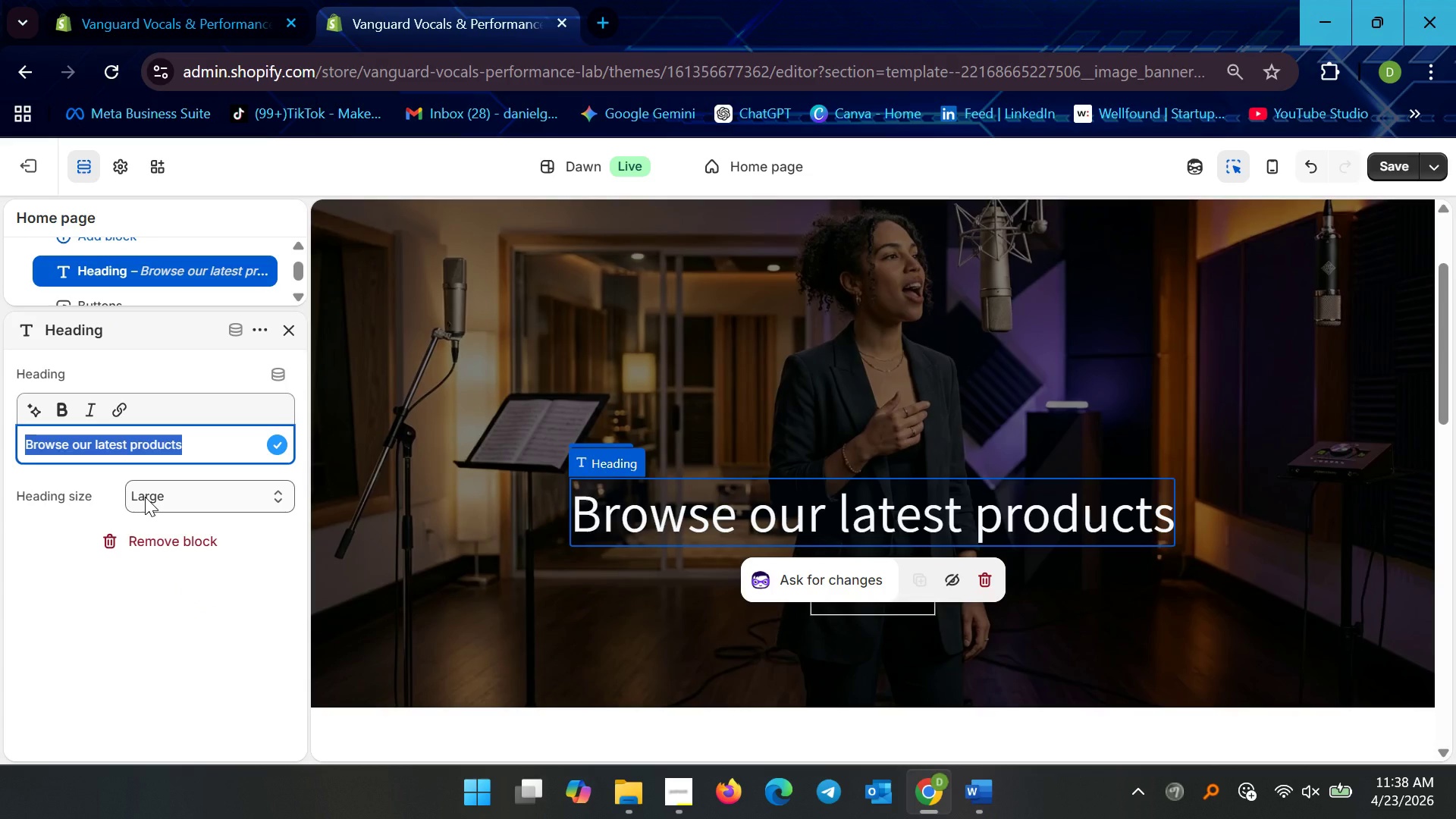 
type(Train yo)
key(Backspace)
key(Backspace)
type(Your Voice Like a Professional Sti)
key(Backspace)
type(udio Artist)
 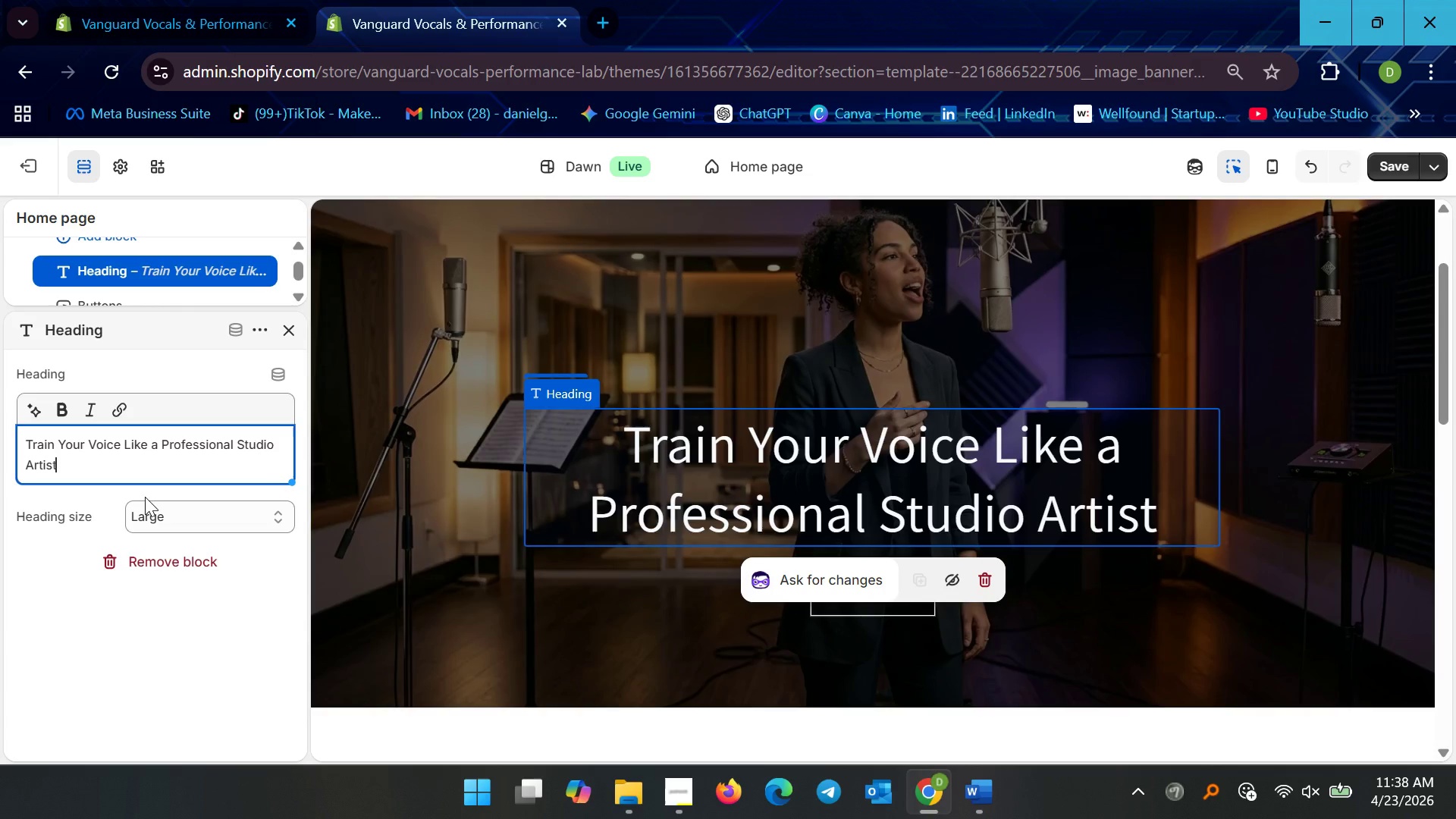 
key(Control+ControlLeft)
 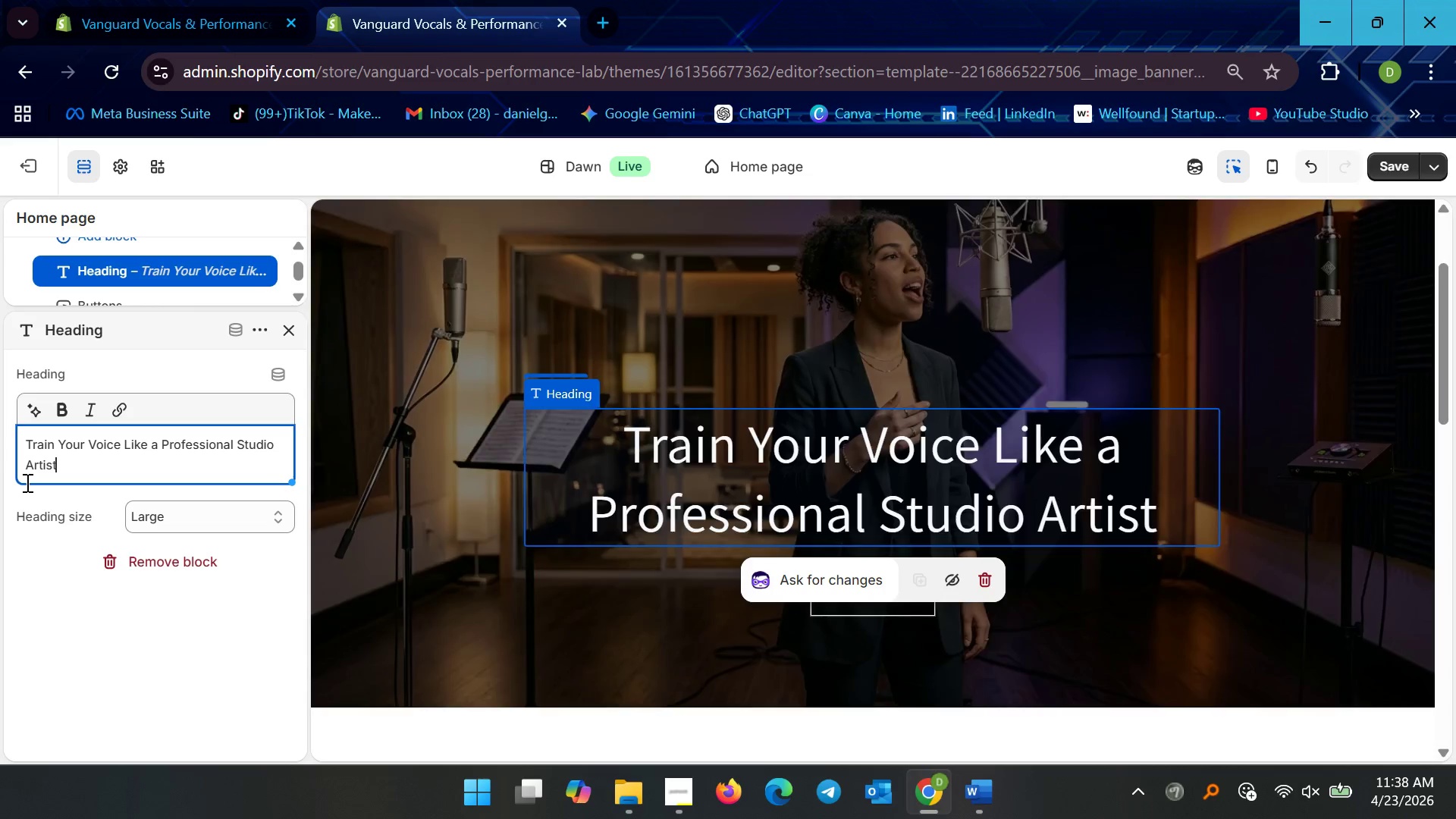 
key(Control+S)
 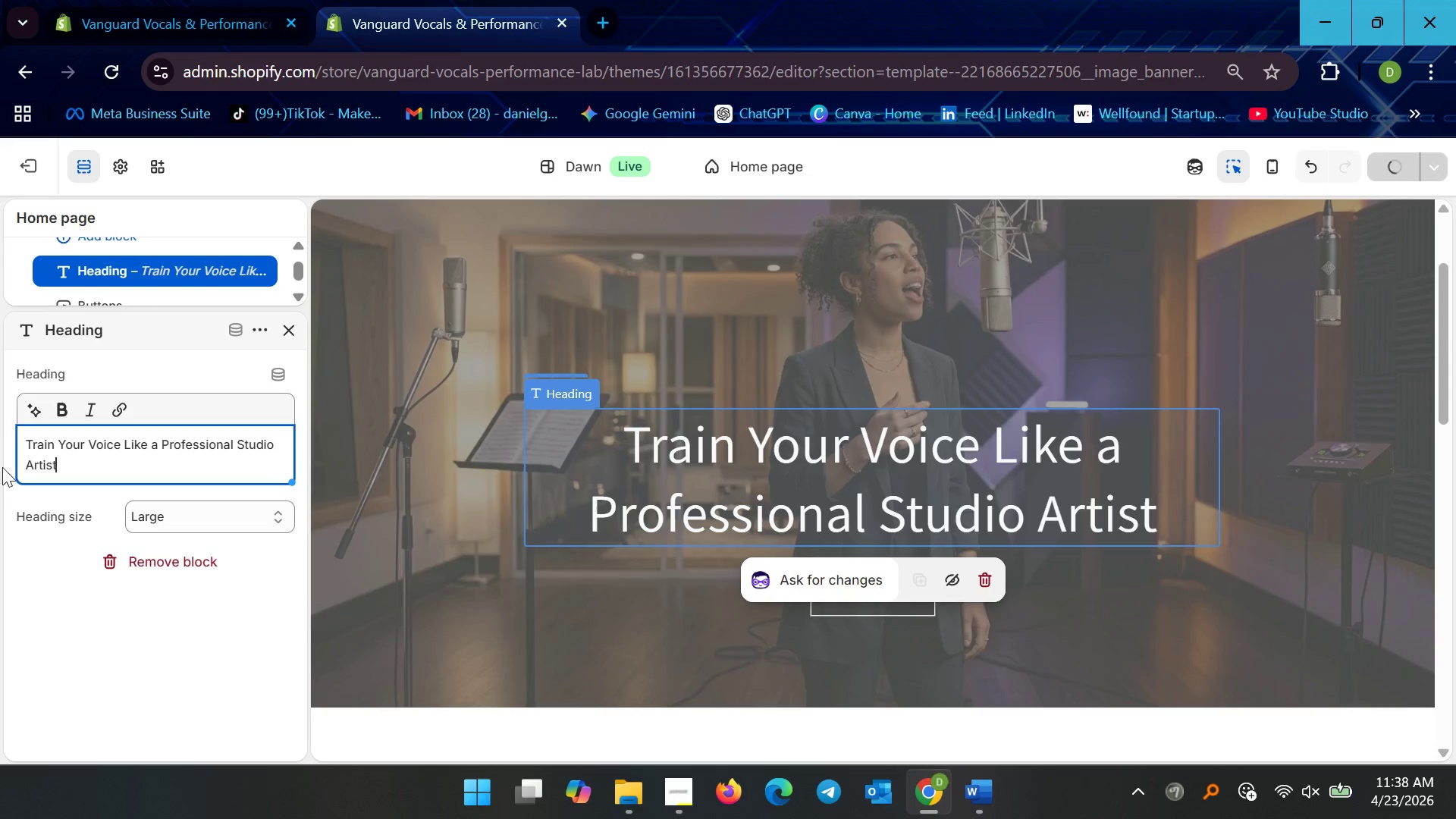 
left_click([80, 440])
 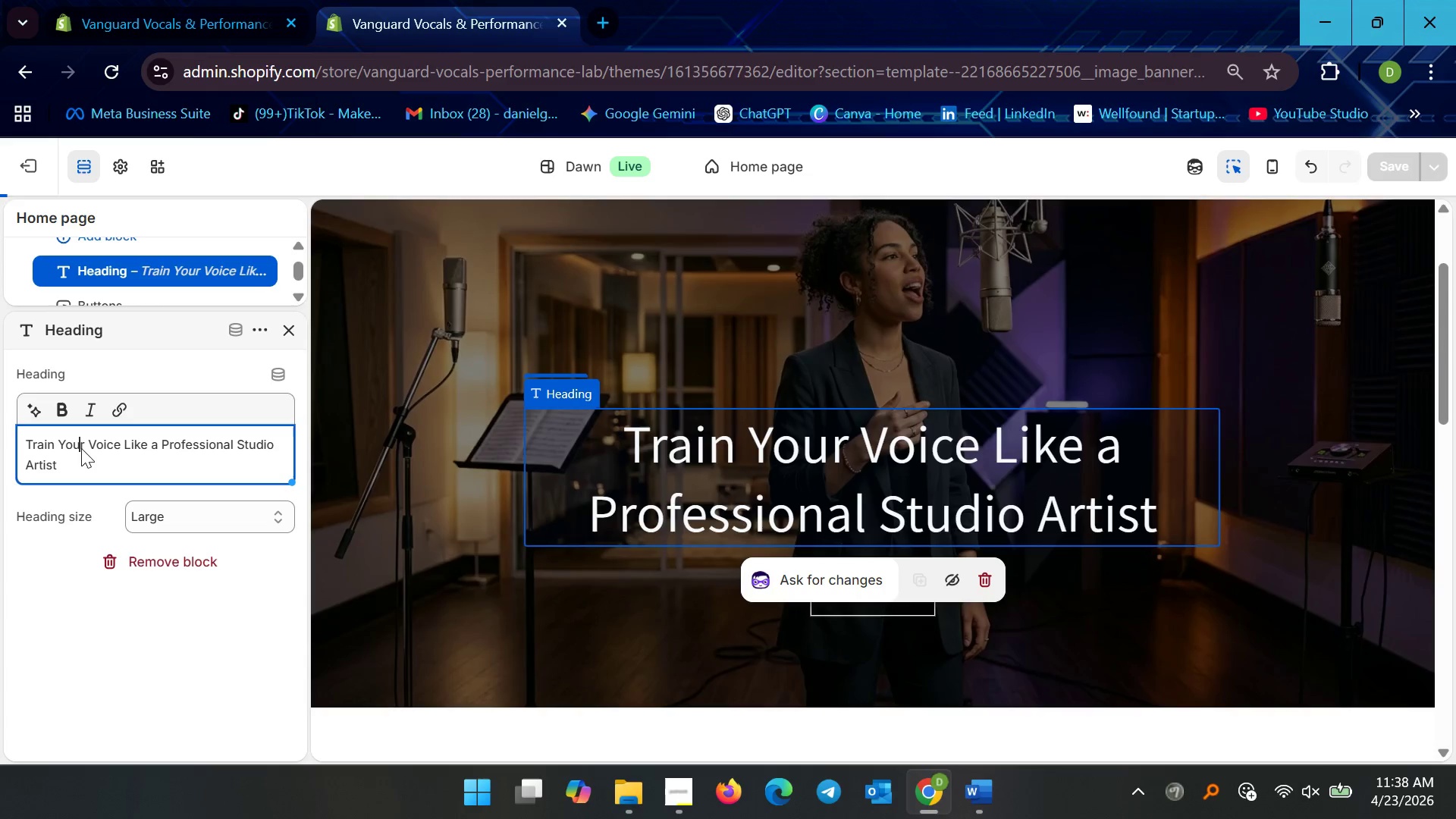 
key(Control+A)
 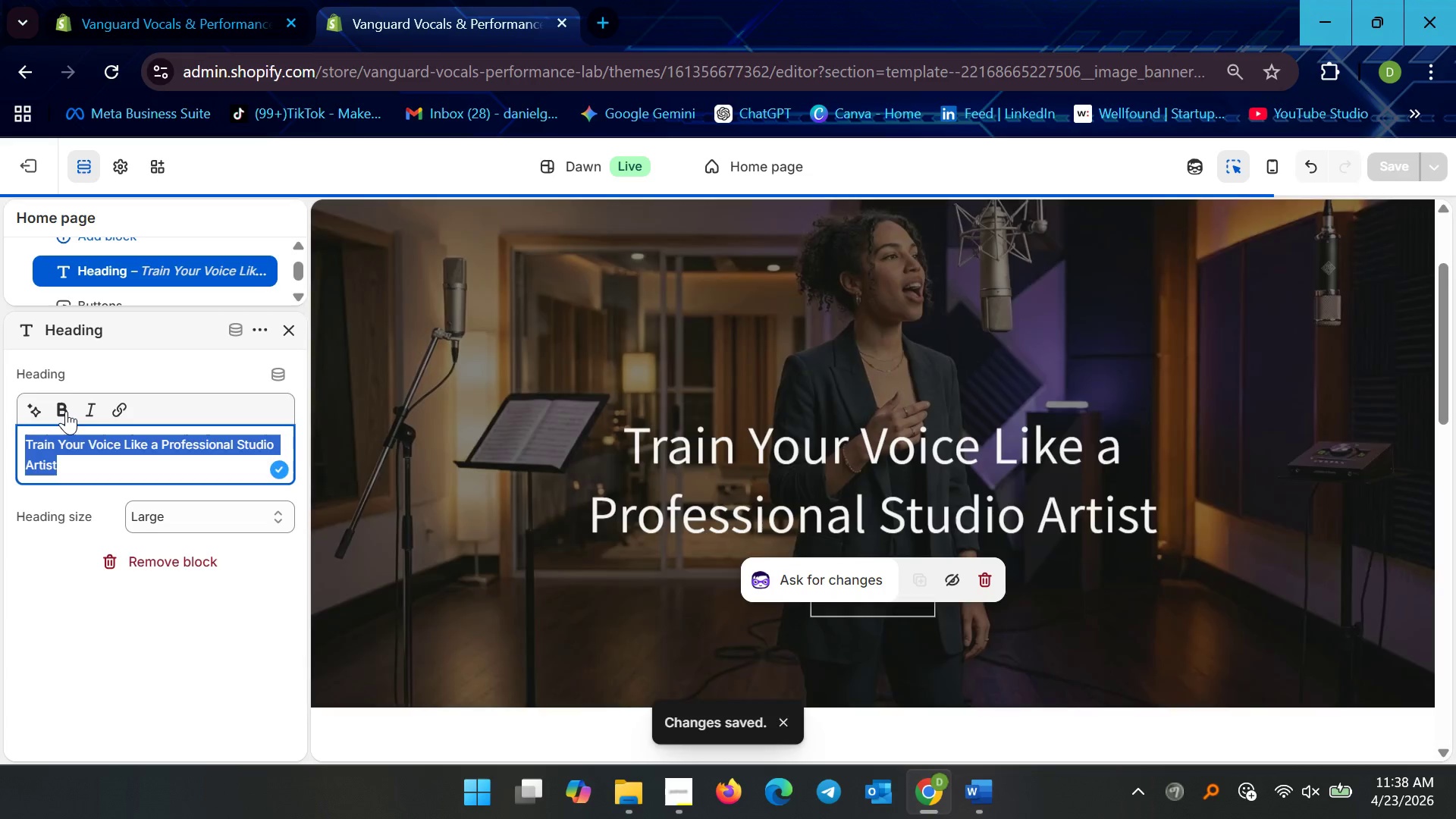 
left_click([64, 412])
 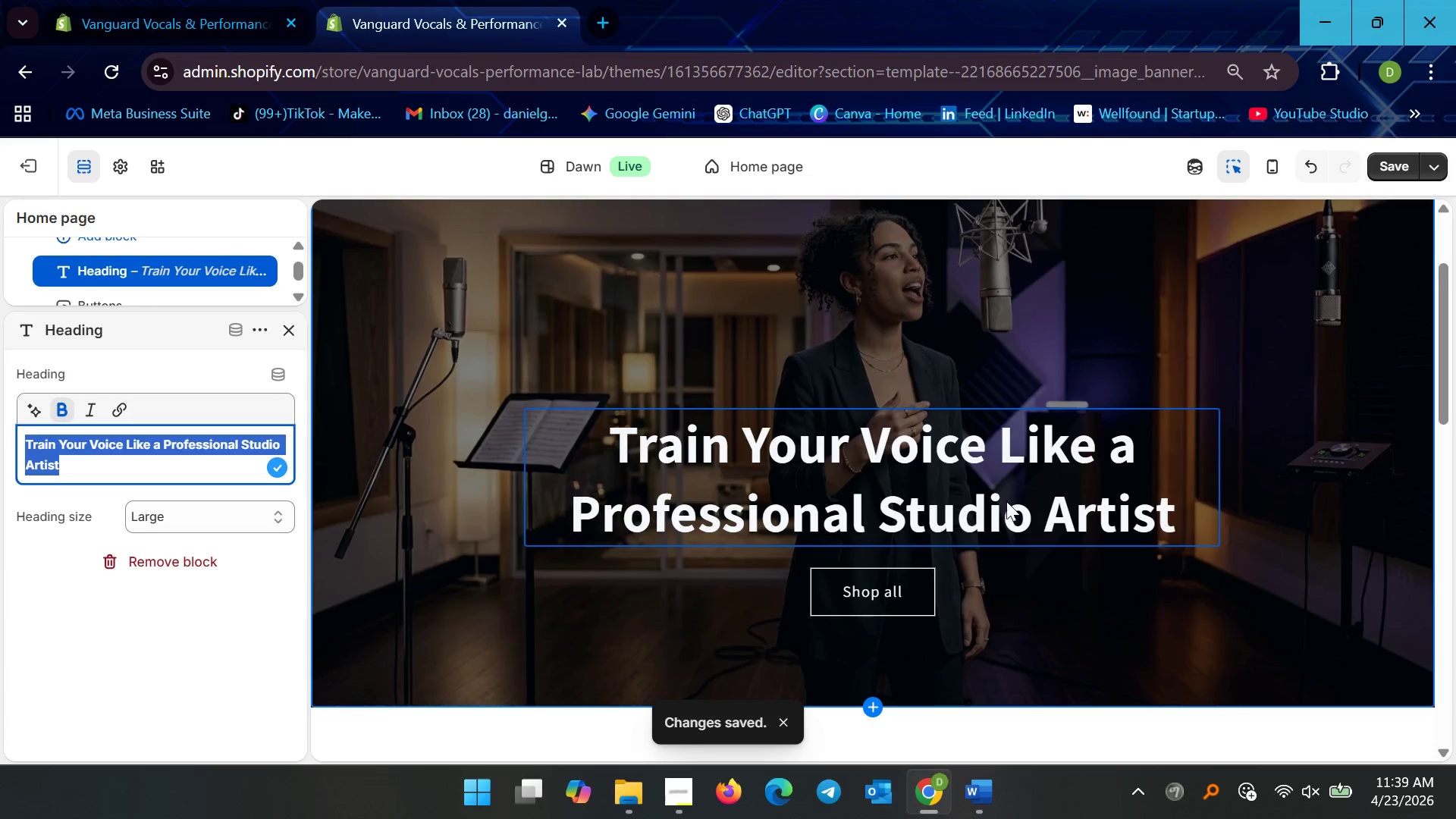 
wait(8.95)
 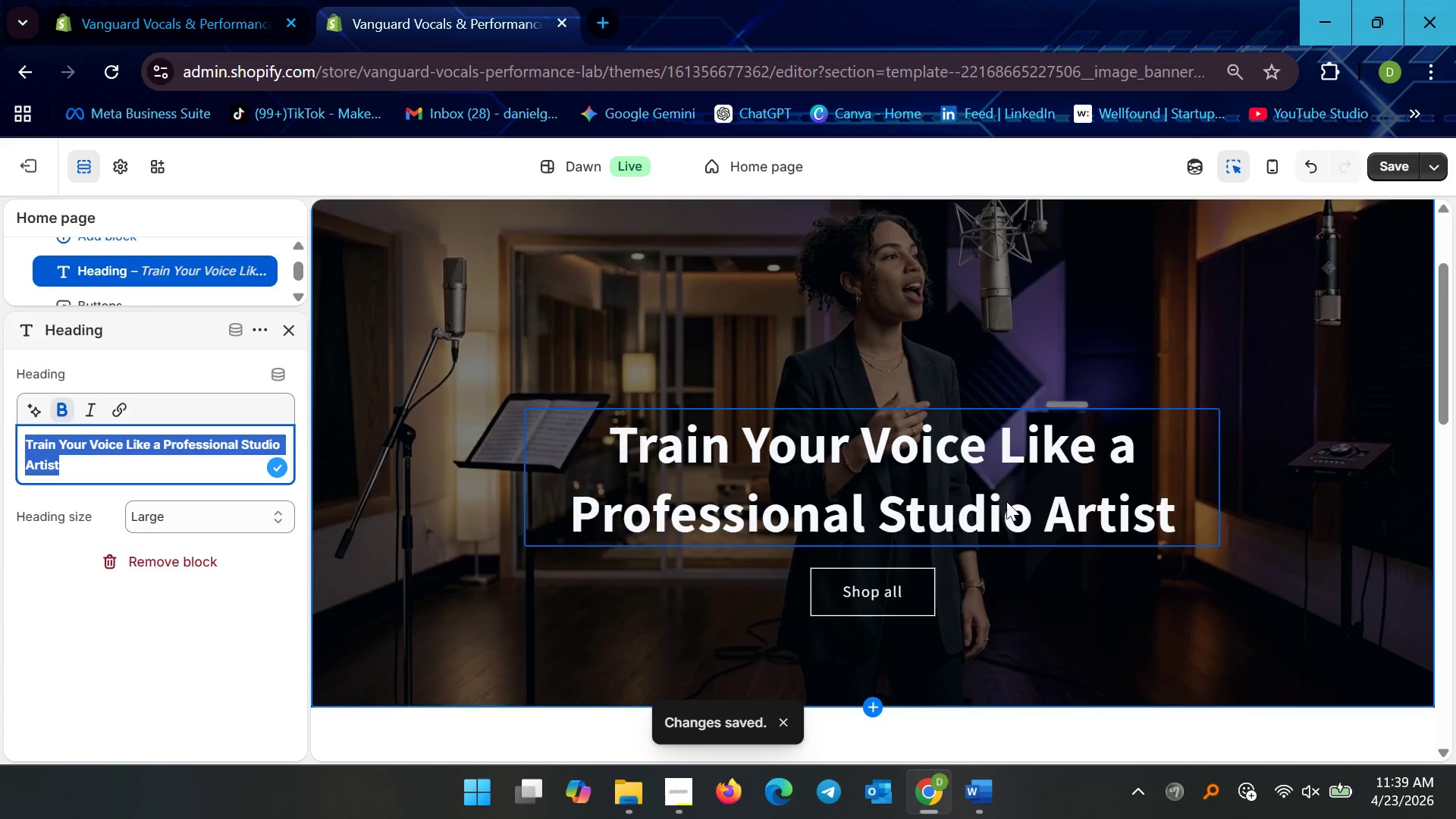 
left_click([392, 390])
 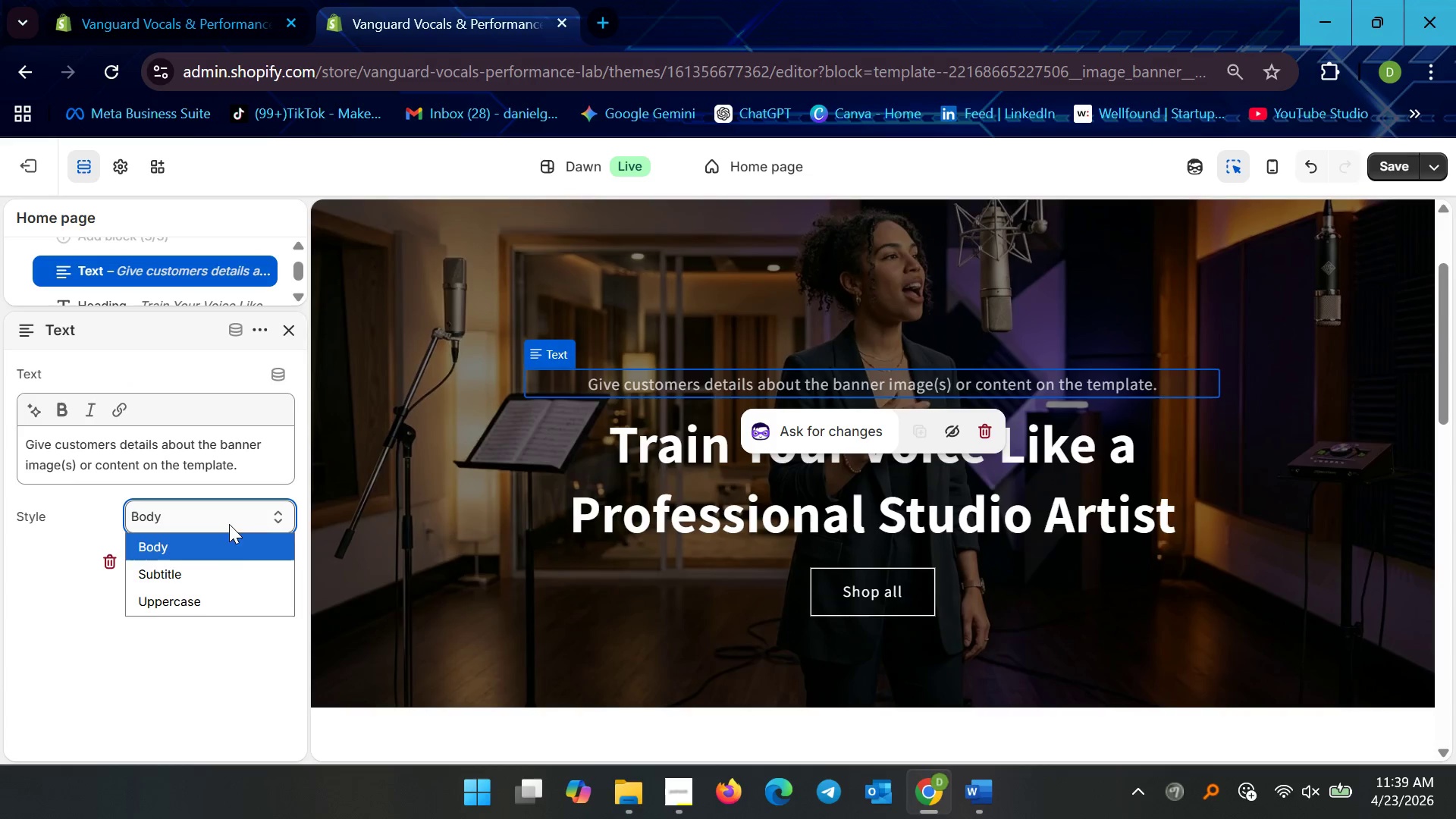 
left_click([228, 568])
 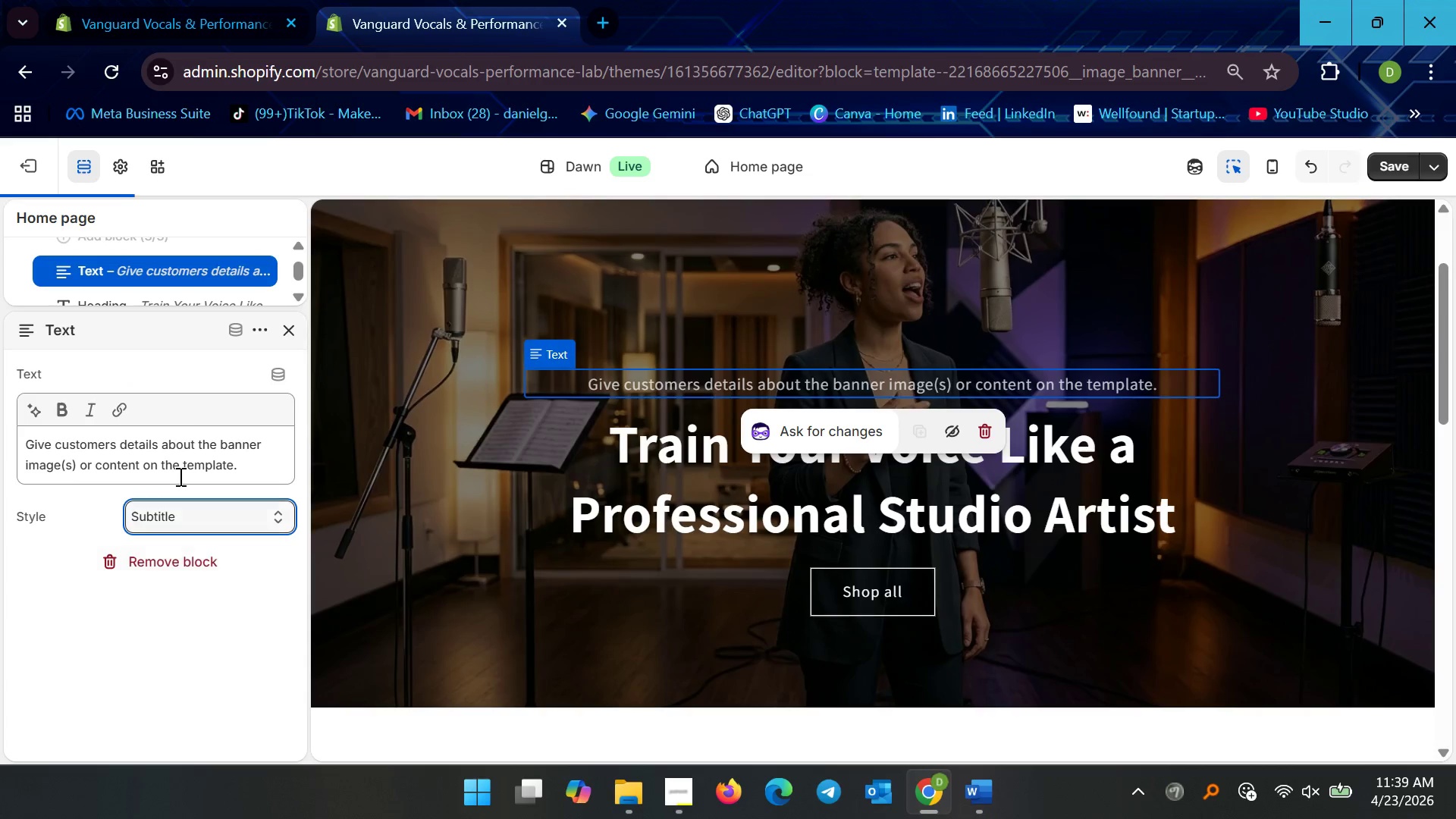 
left_click([186, 436])
 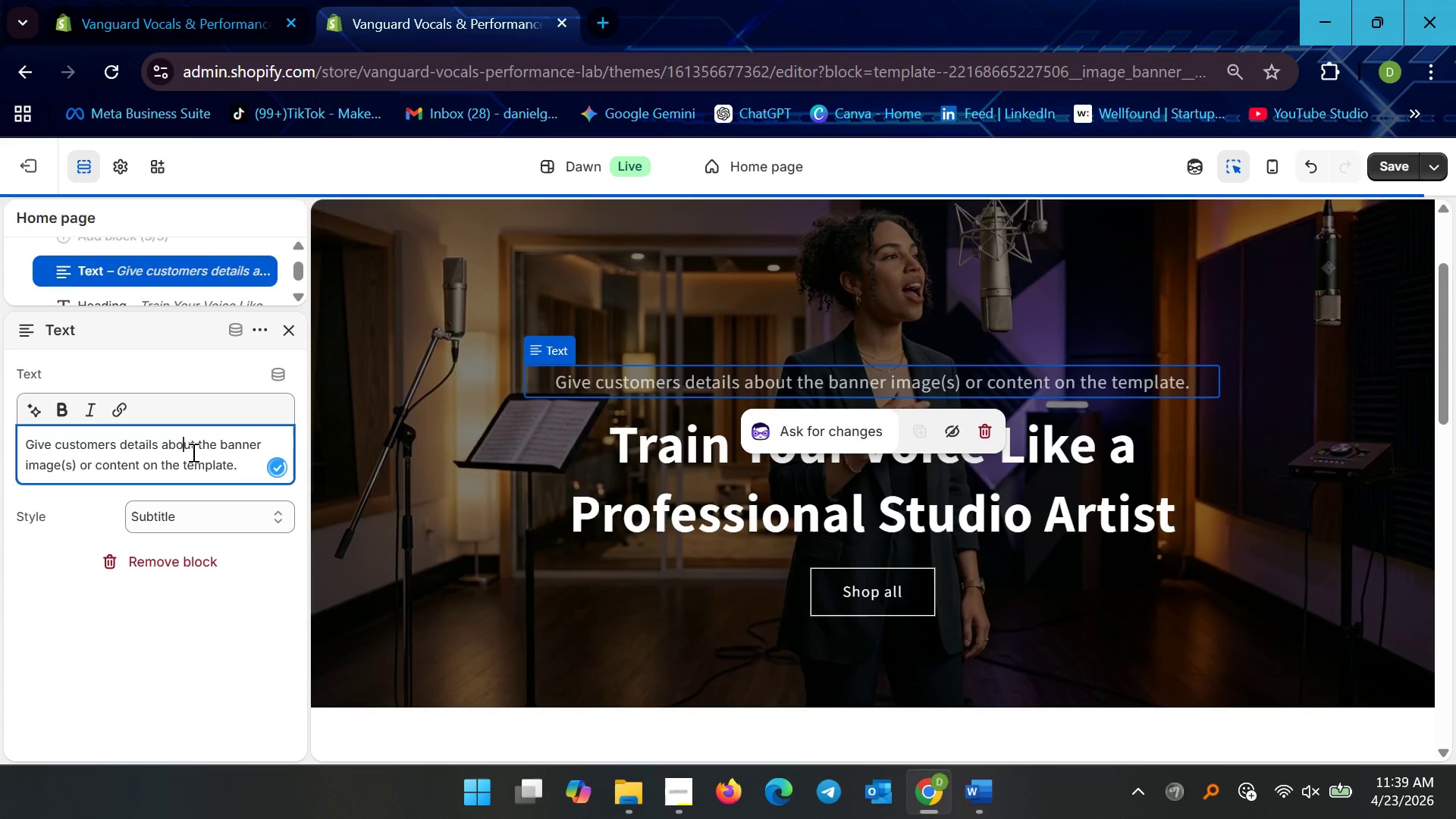 
key(Control+A)
 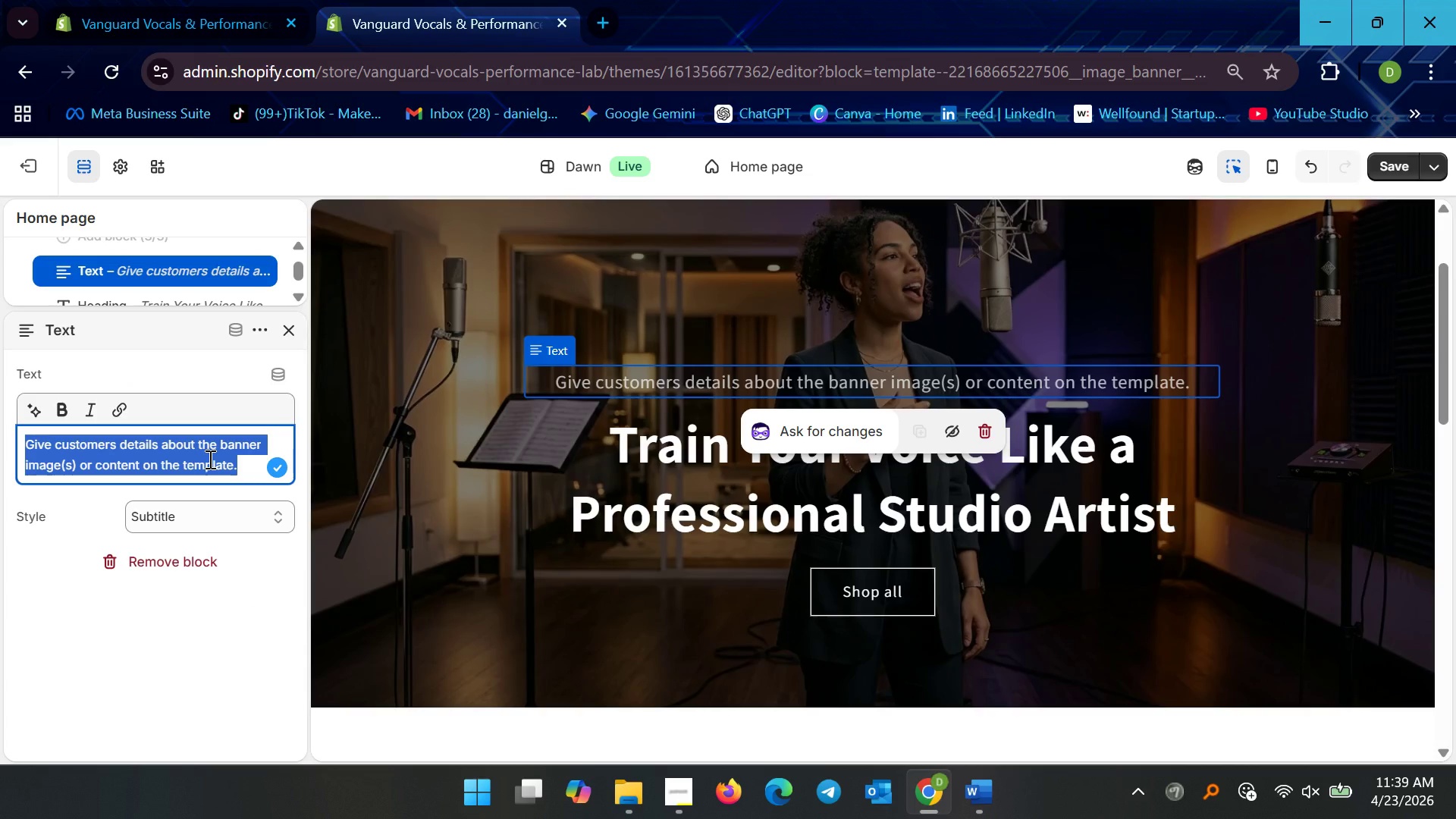 
type(Hybrid vocal performance kitsncombii)
key(Backspace)
type(ning)
key(Backspace)
type(  studio q)
key(Backspace)
type(equipment, exprt coaching, and structured training - built for singers who want real results at home.)
 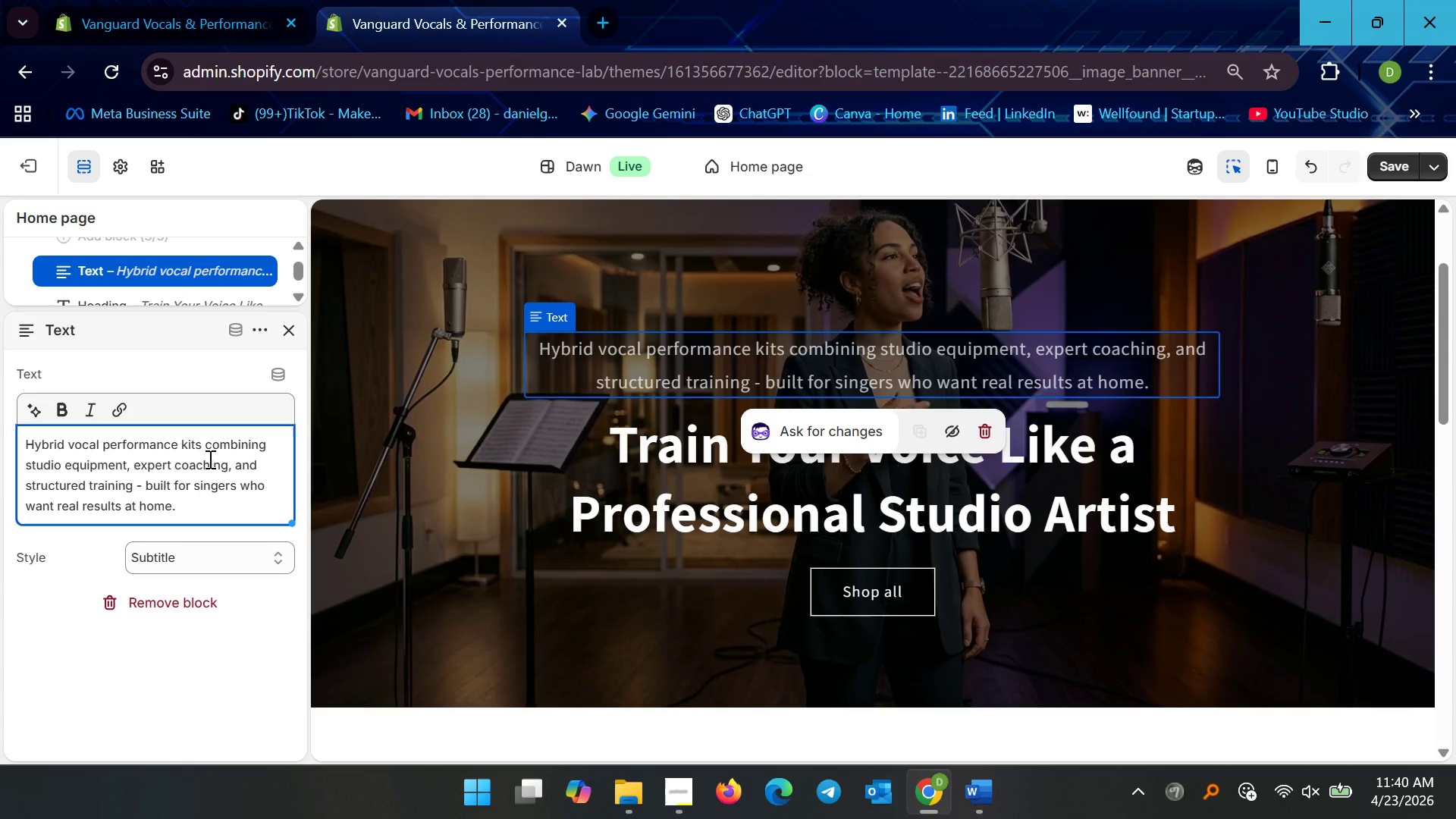 
hold_key(key=ArrowLeft, duration=0.78)
 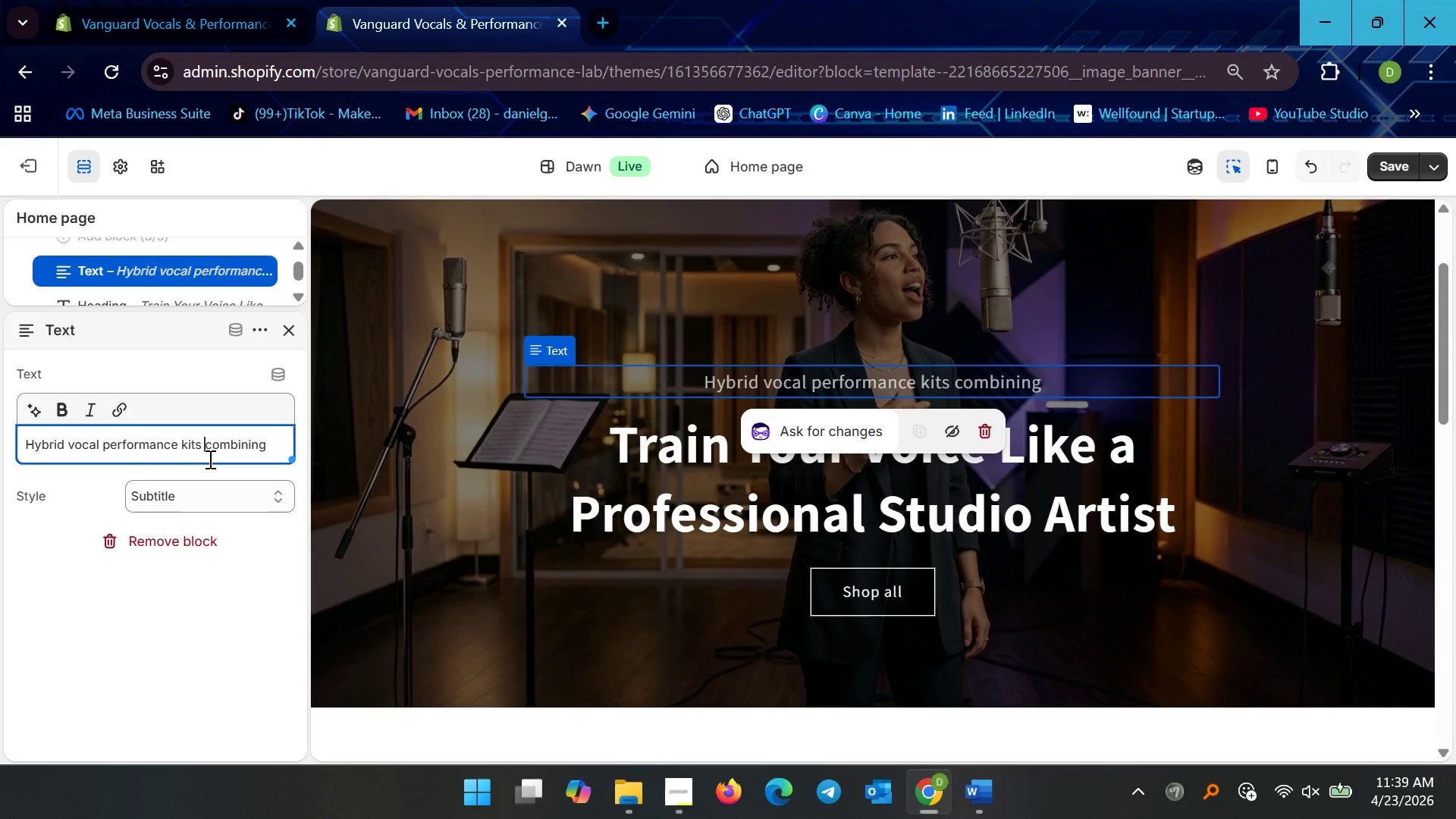 
hold_key(key=ArrowRight, duration=0.94)
 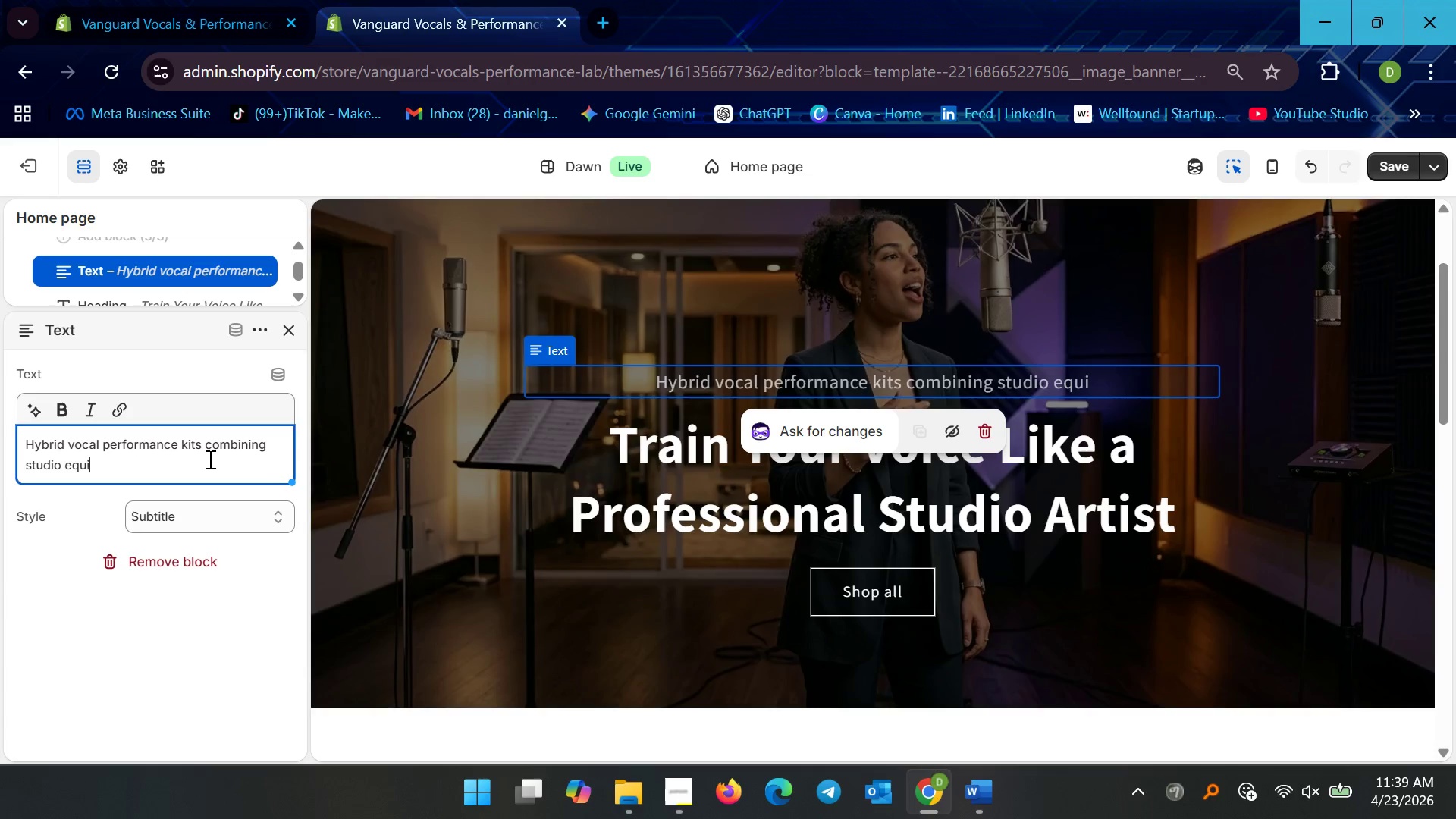 
left_click([284, 338])
 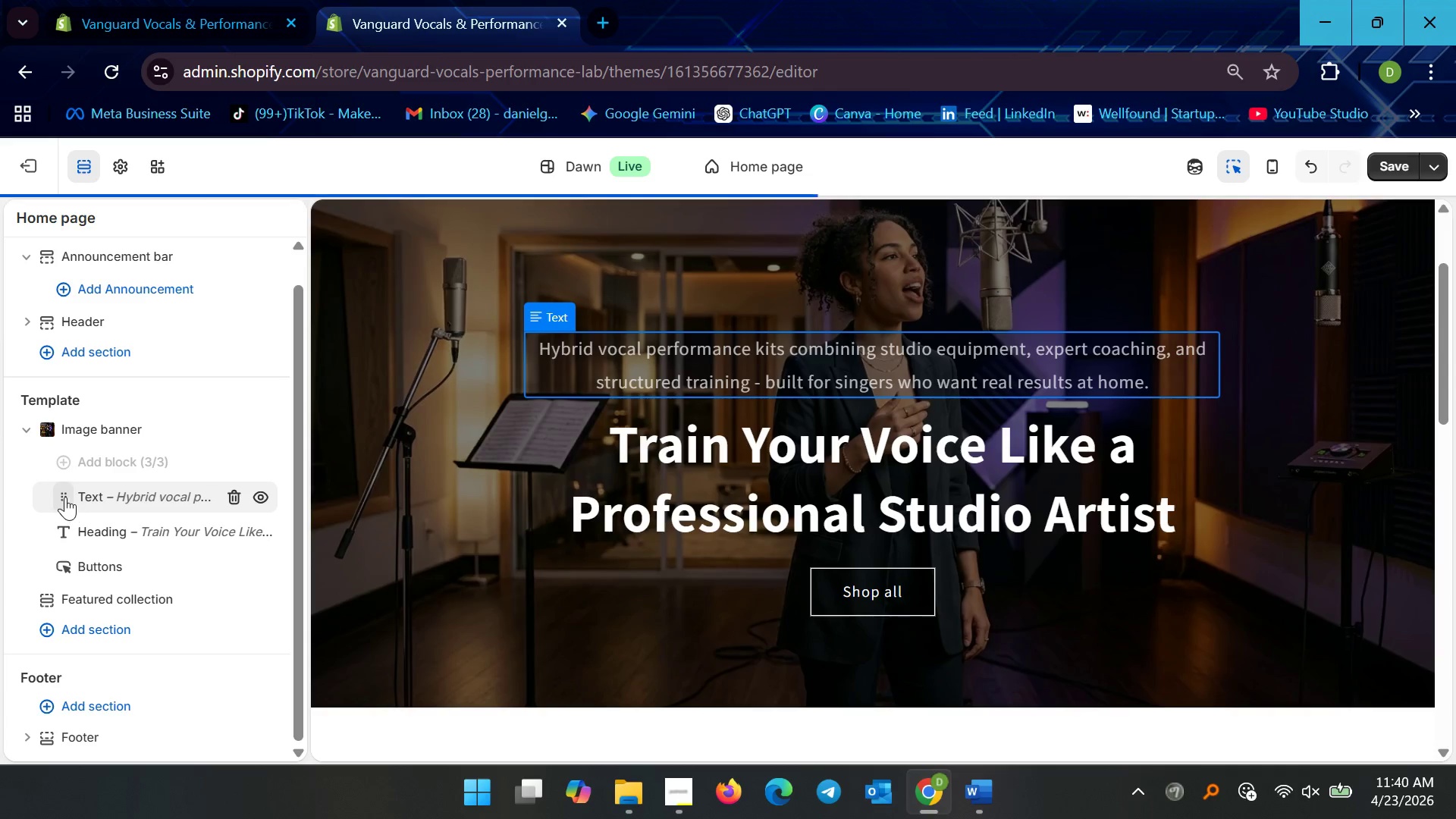 
left_click([73, 494])
 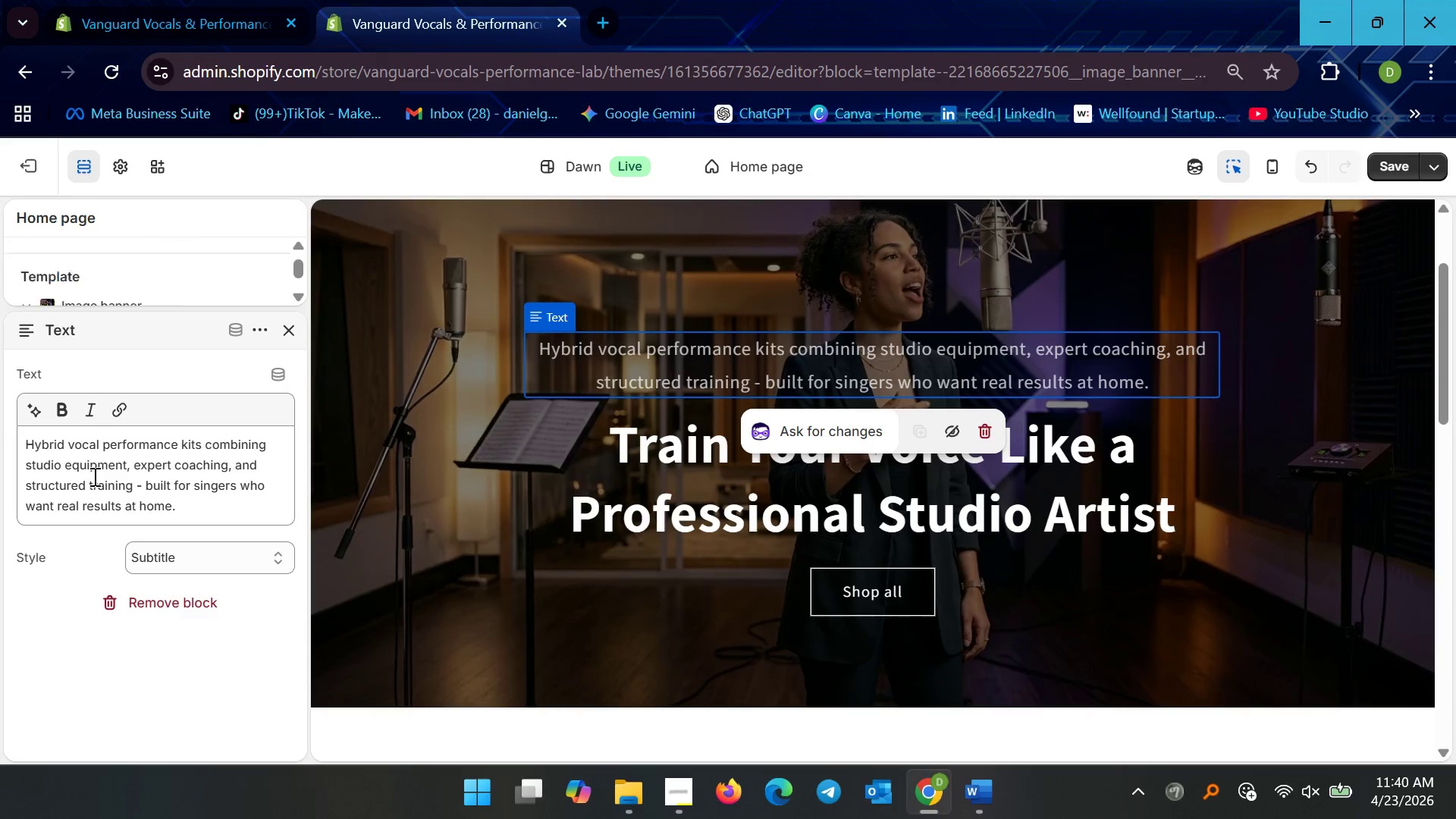 
left_click([62, 339])
 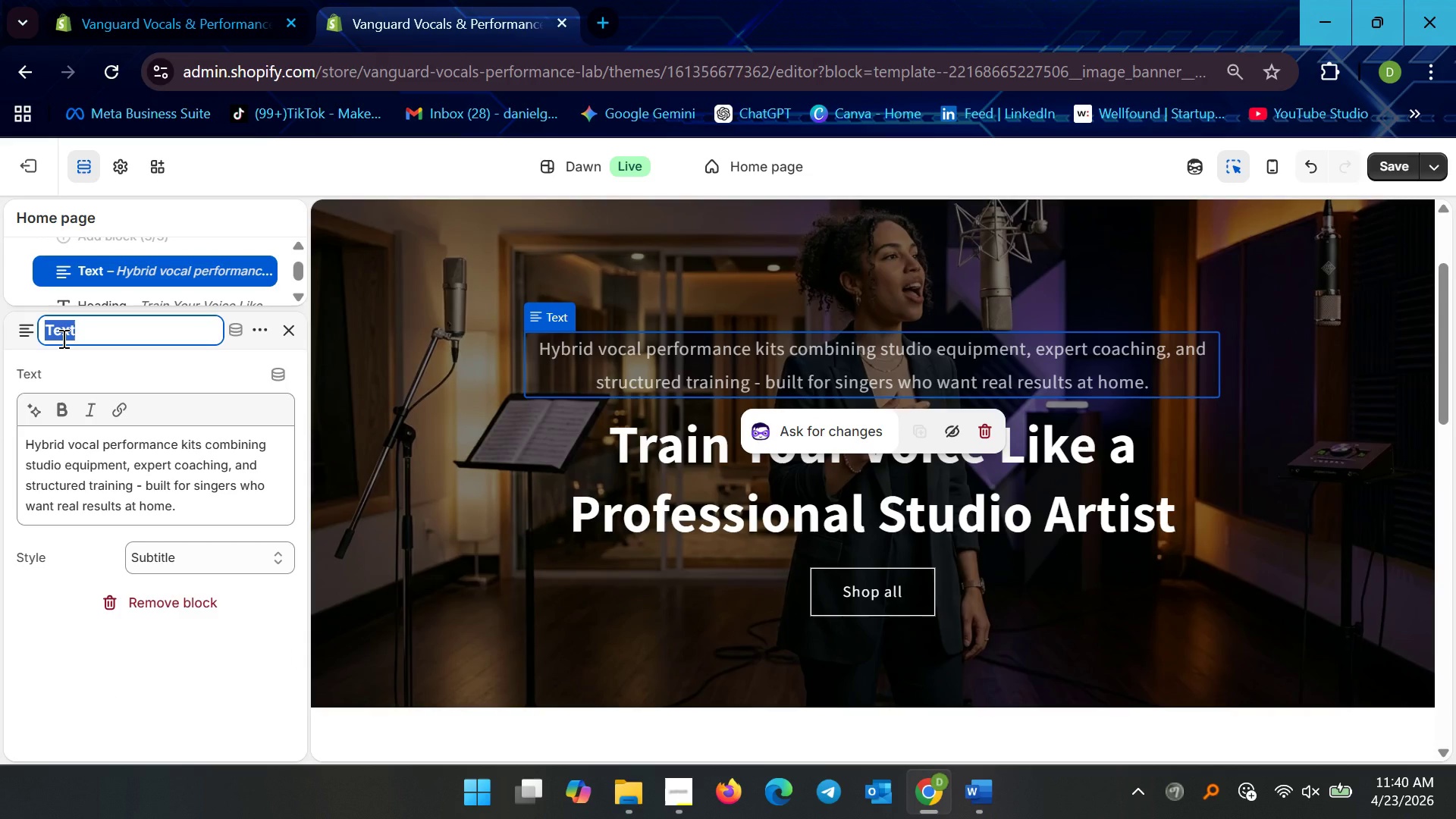 
type(Subtitle)
 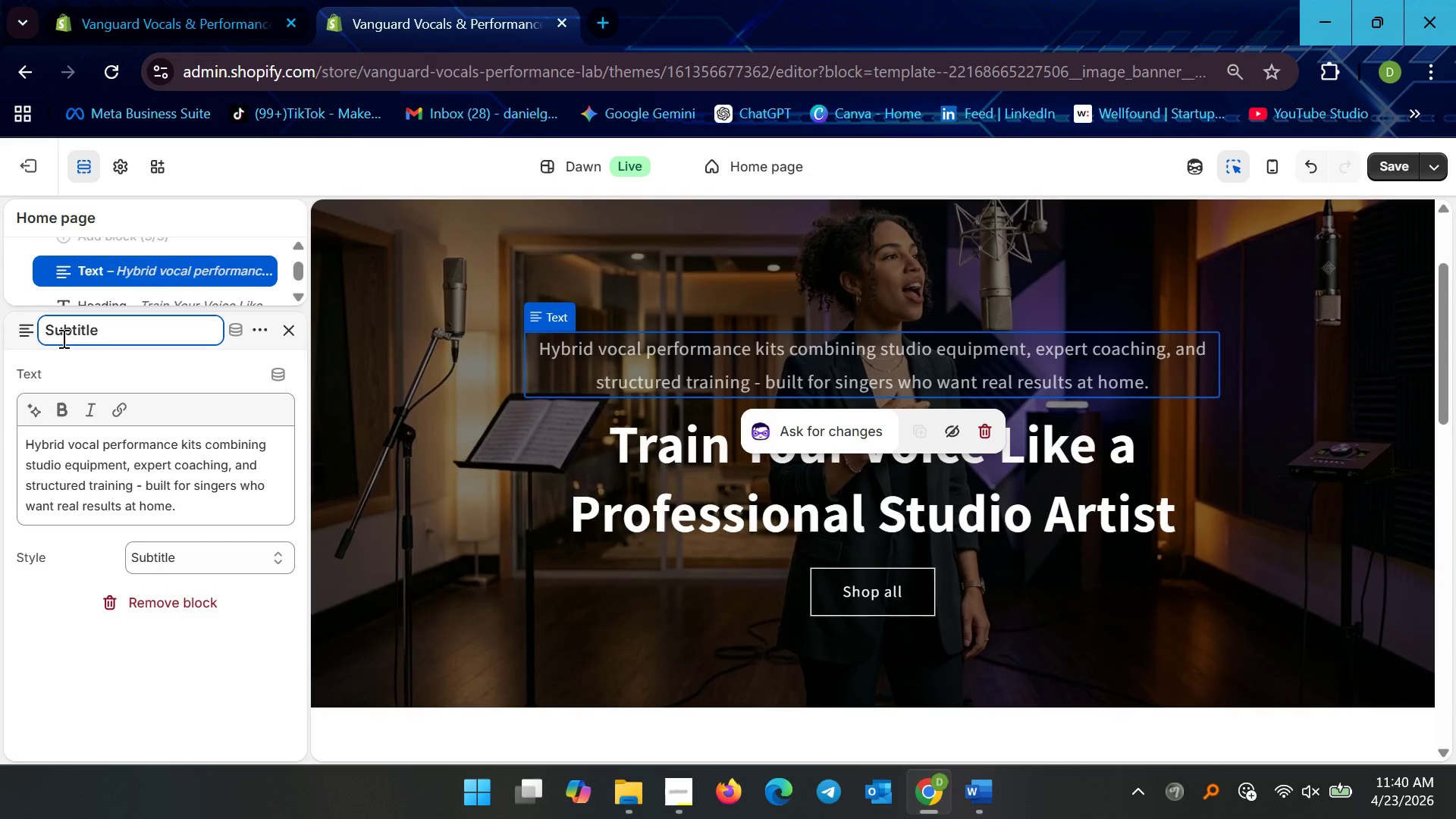 
key(Enter)
 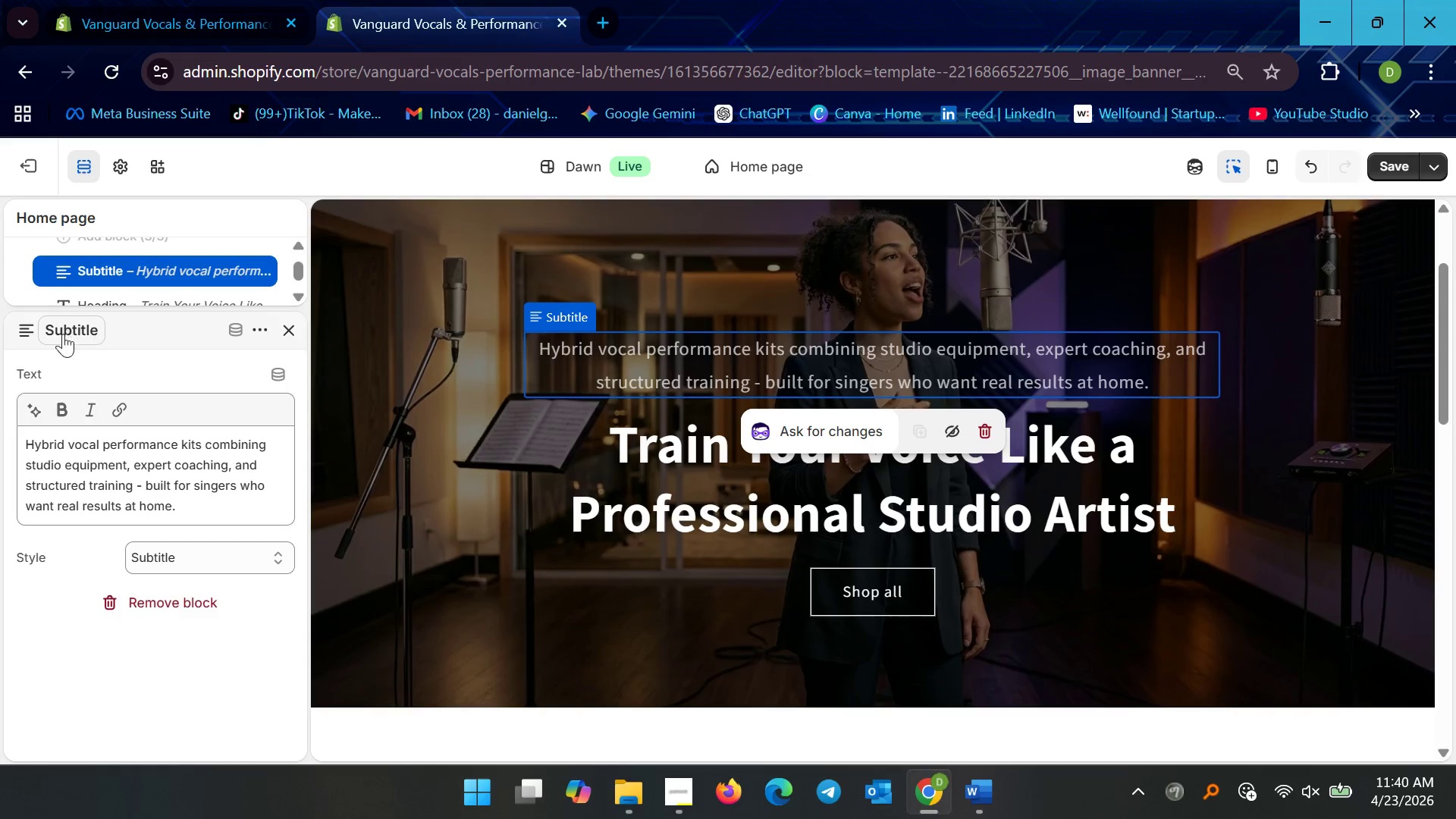 
left_click([127, 334])
 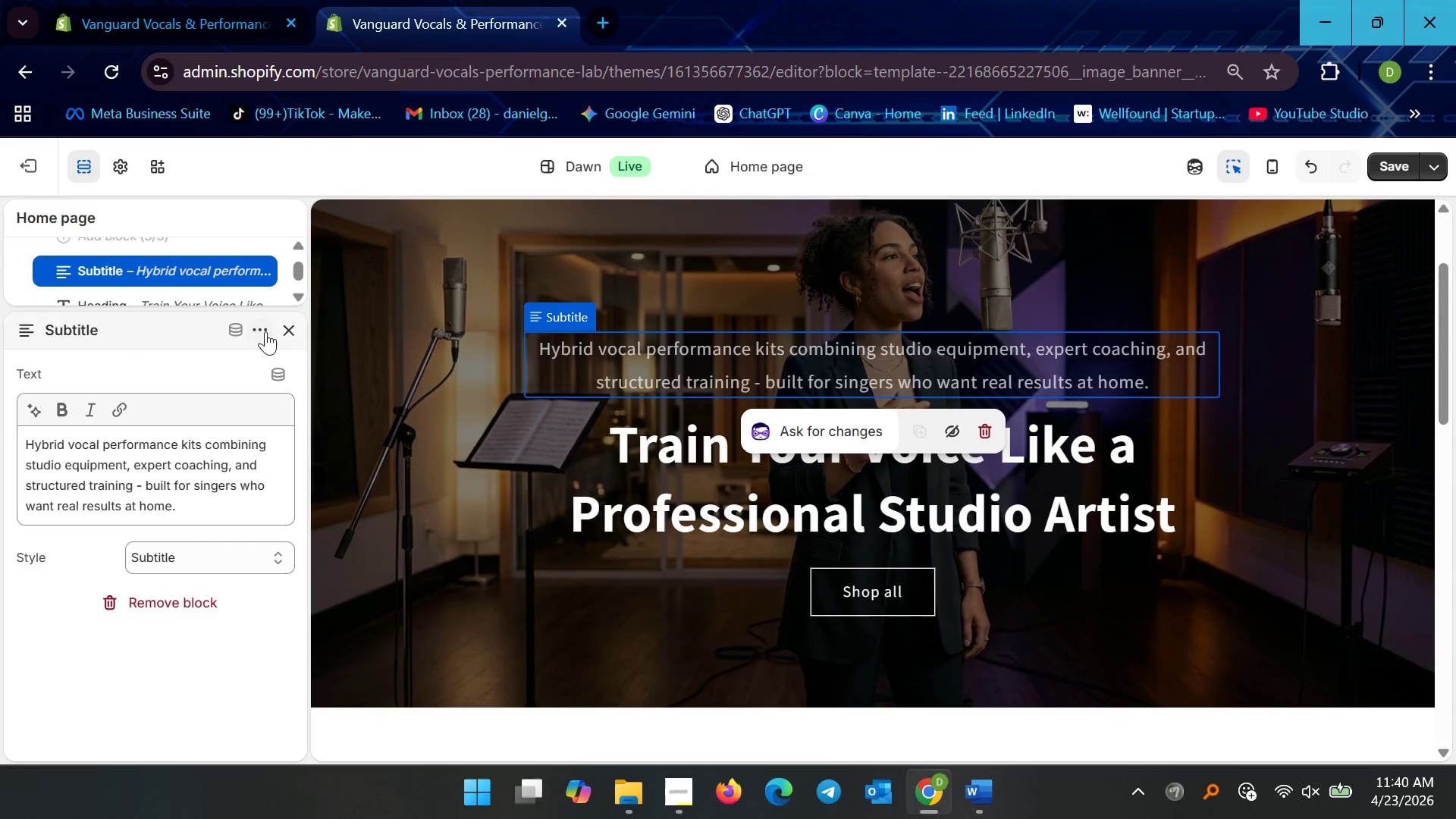 
left_click([278, 331])
 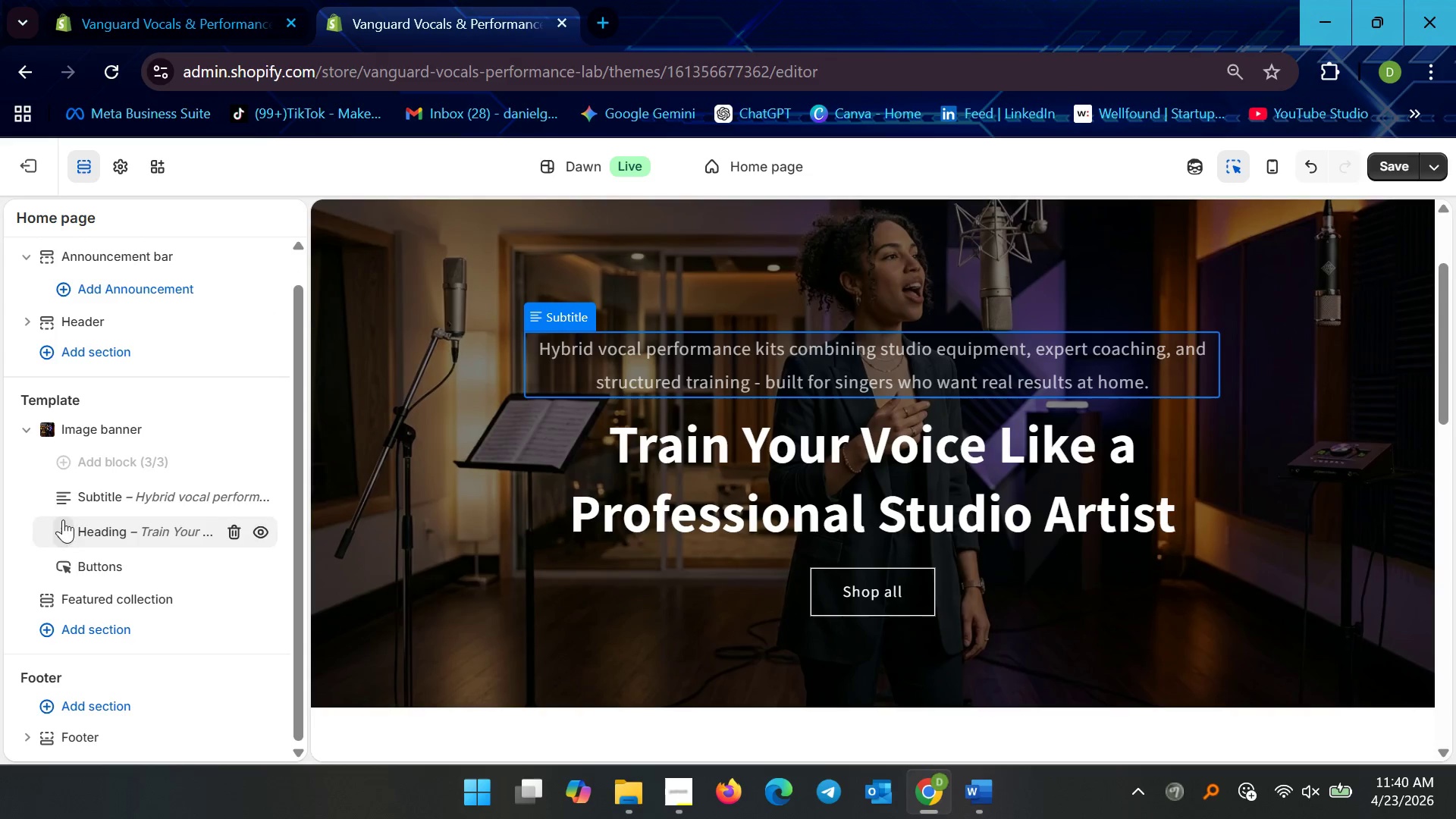 
left_click_drag(start_coordinate=[65, 502], to_coordinate=[64, 556])
 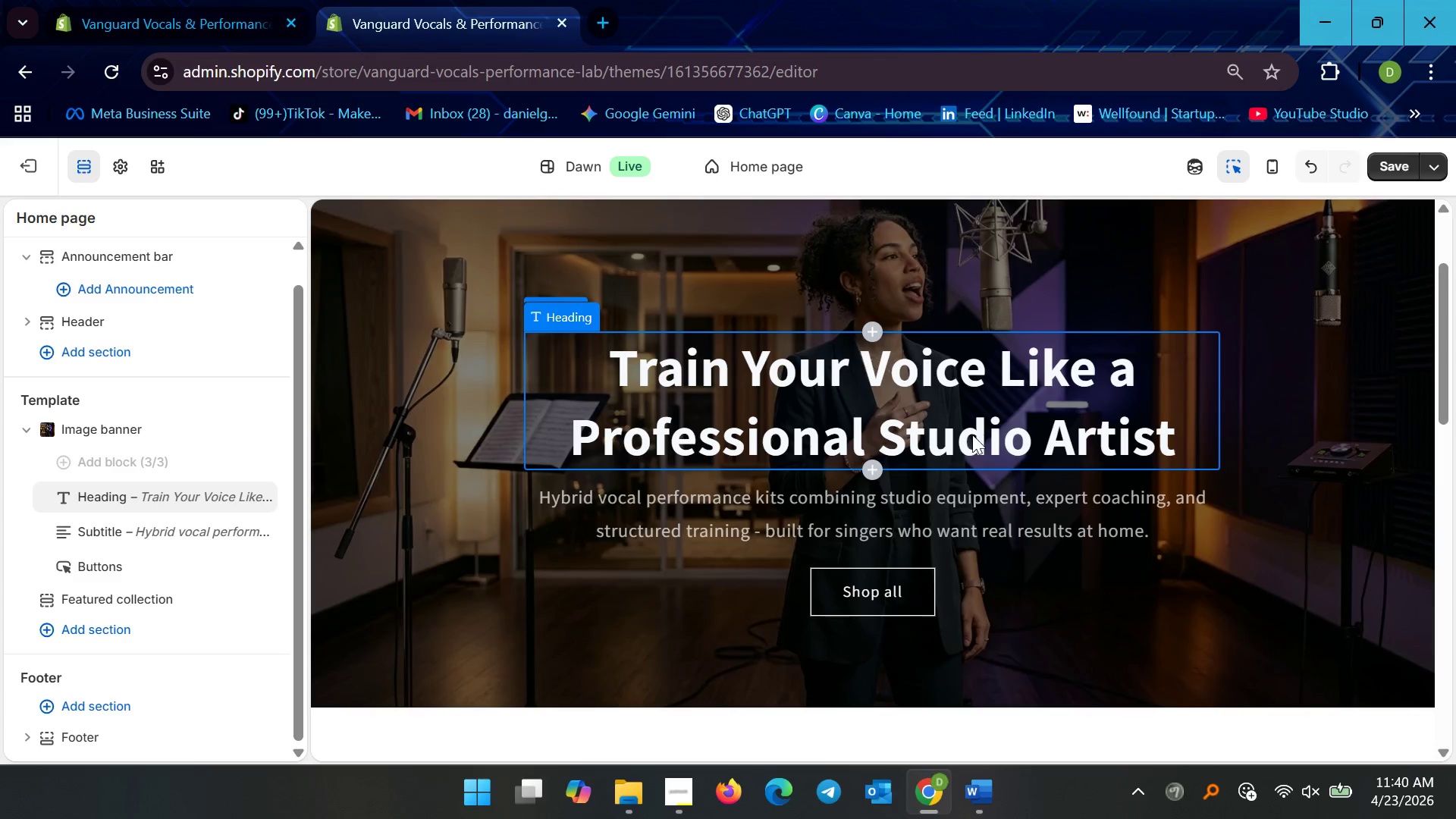 
left_click([898, 598])
 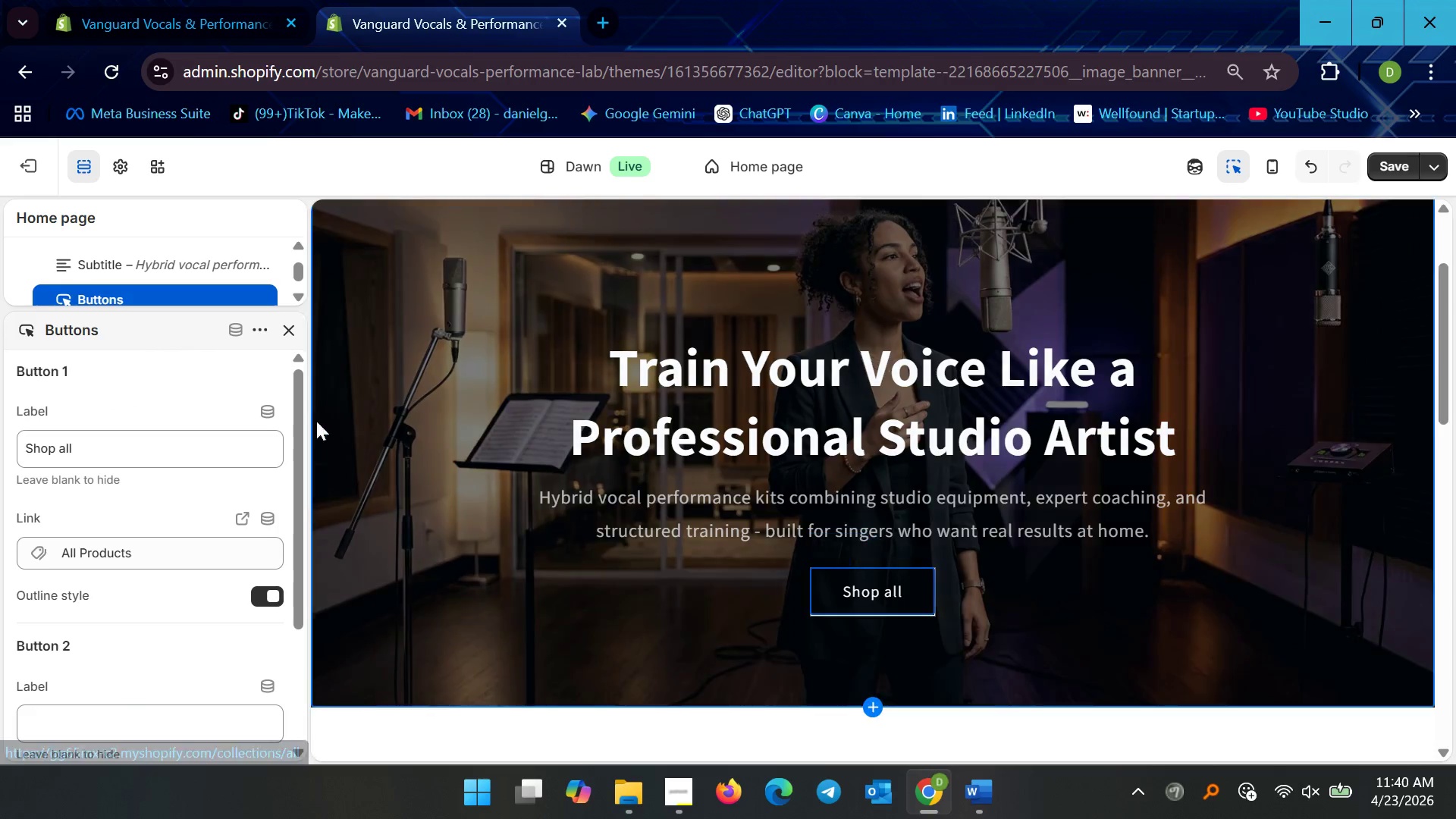 
left_click([190, 459])
 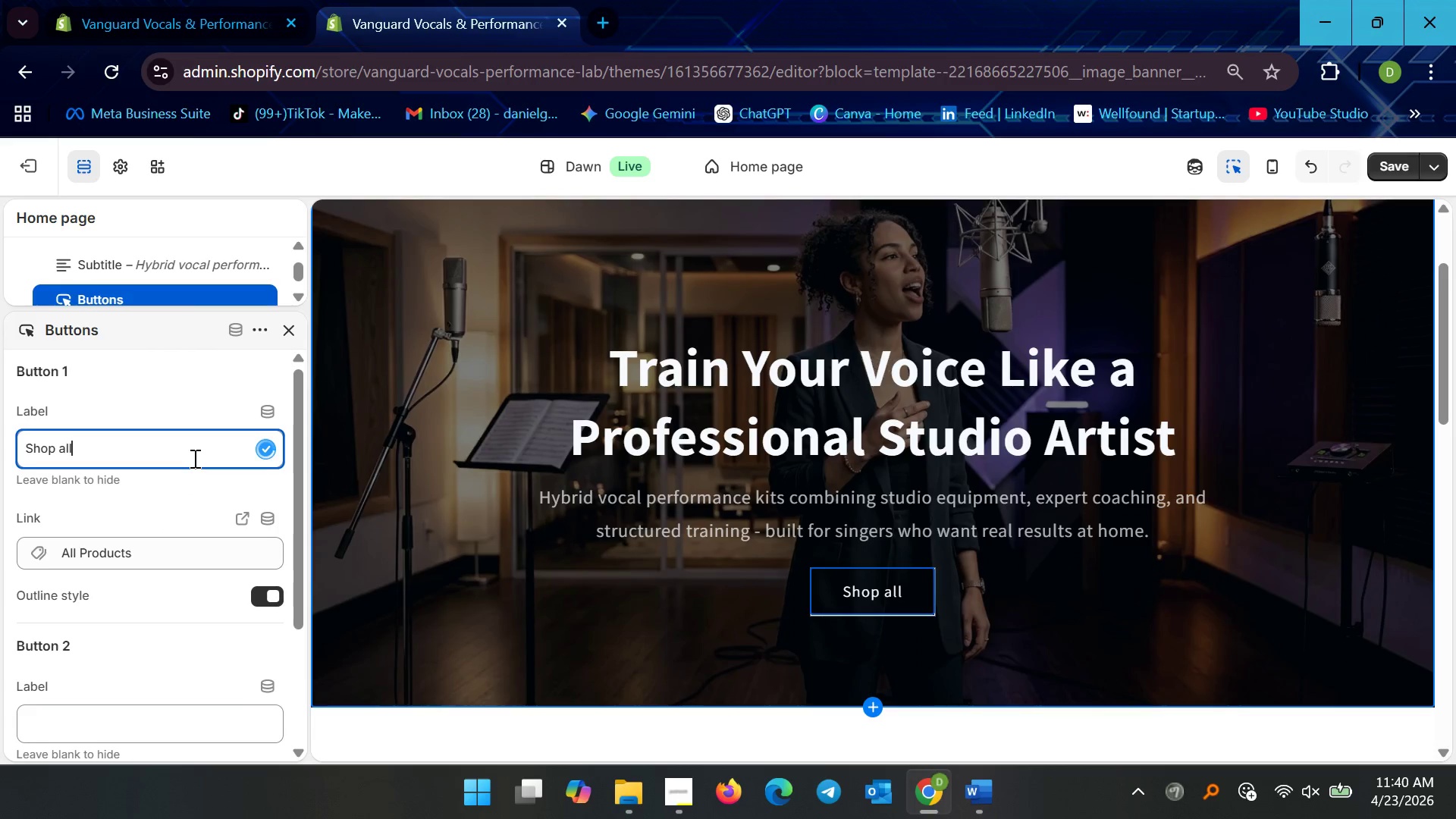 
key(Control+ControlLeft)
 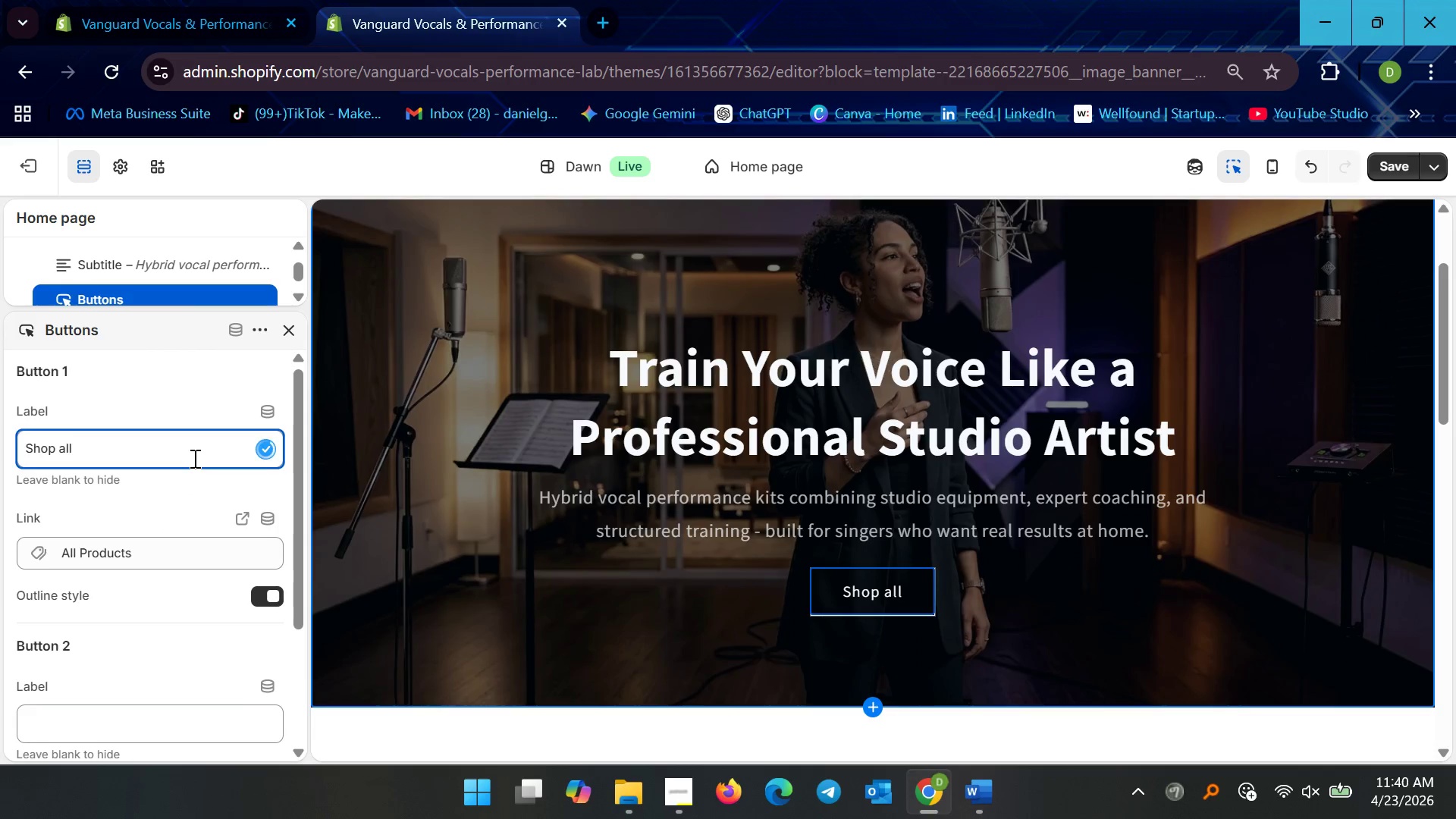 
key(Control+A)
 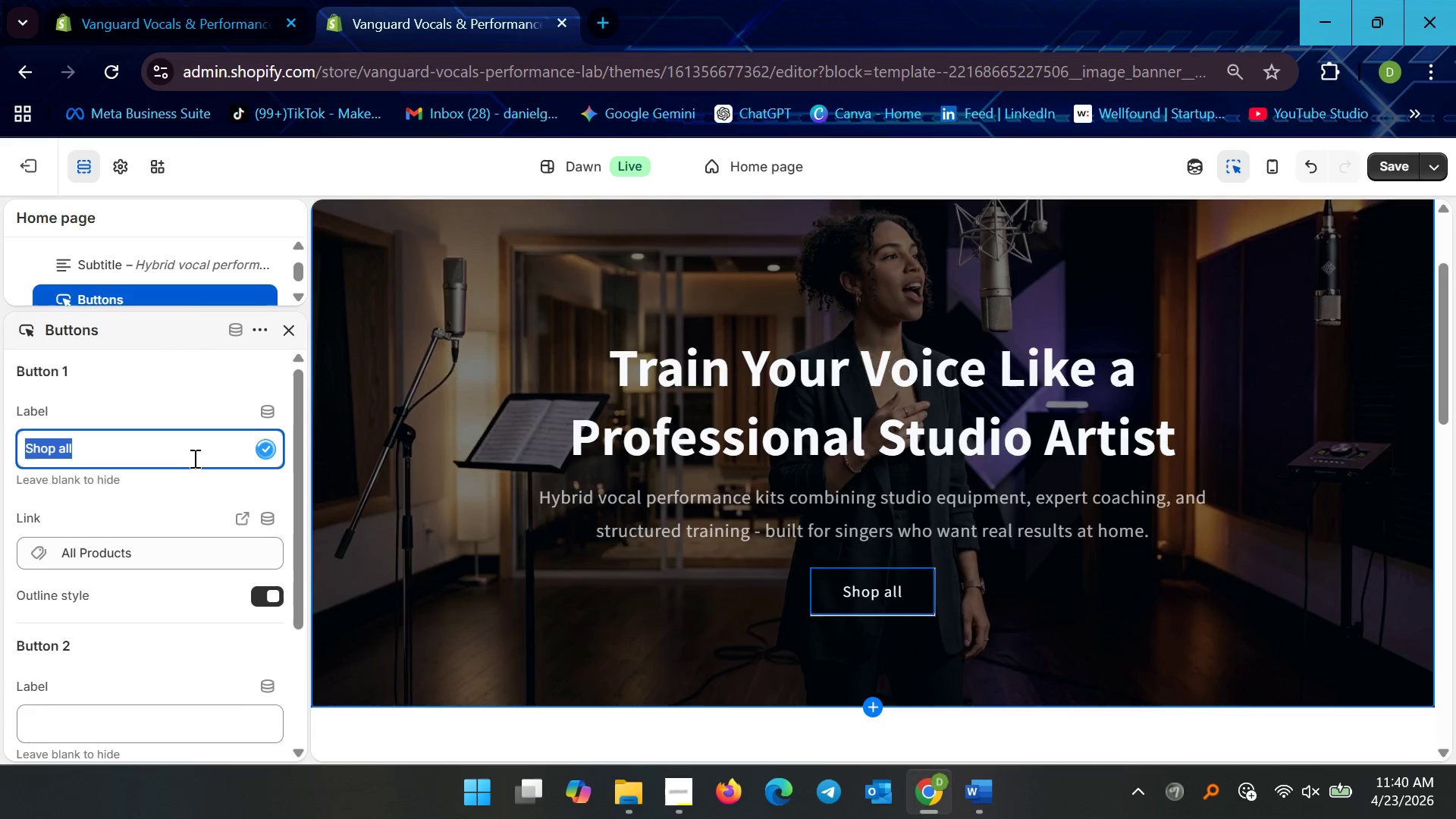 
type(Explore Vocal Kits)
 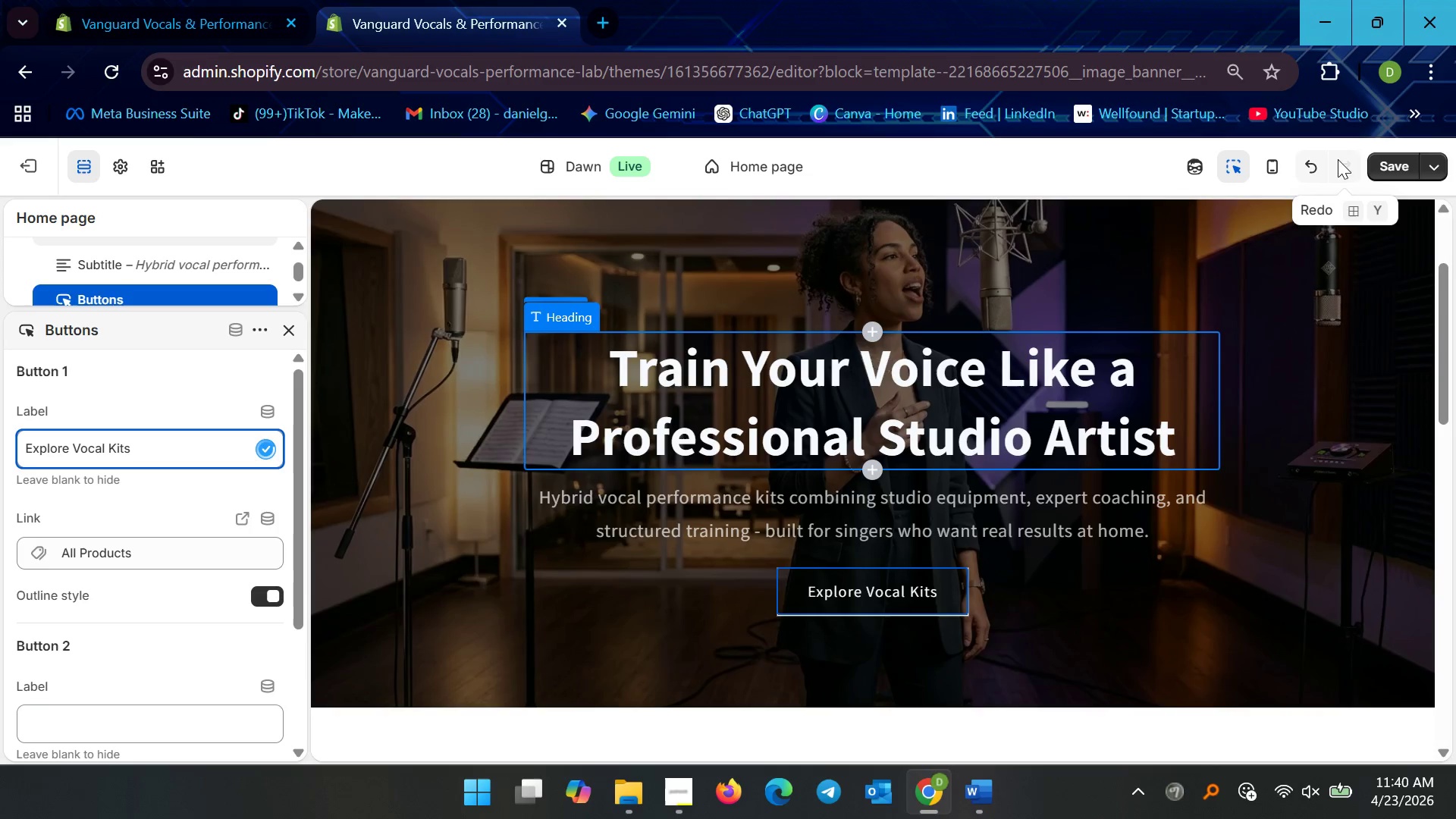 
left_click([1397, 174])
 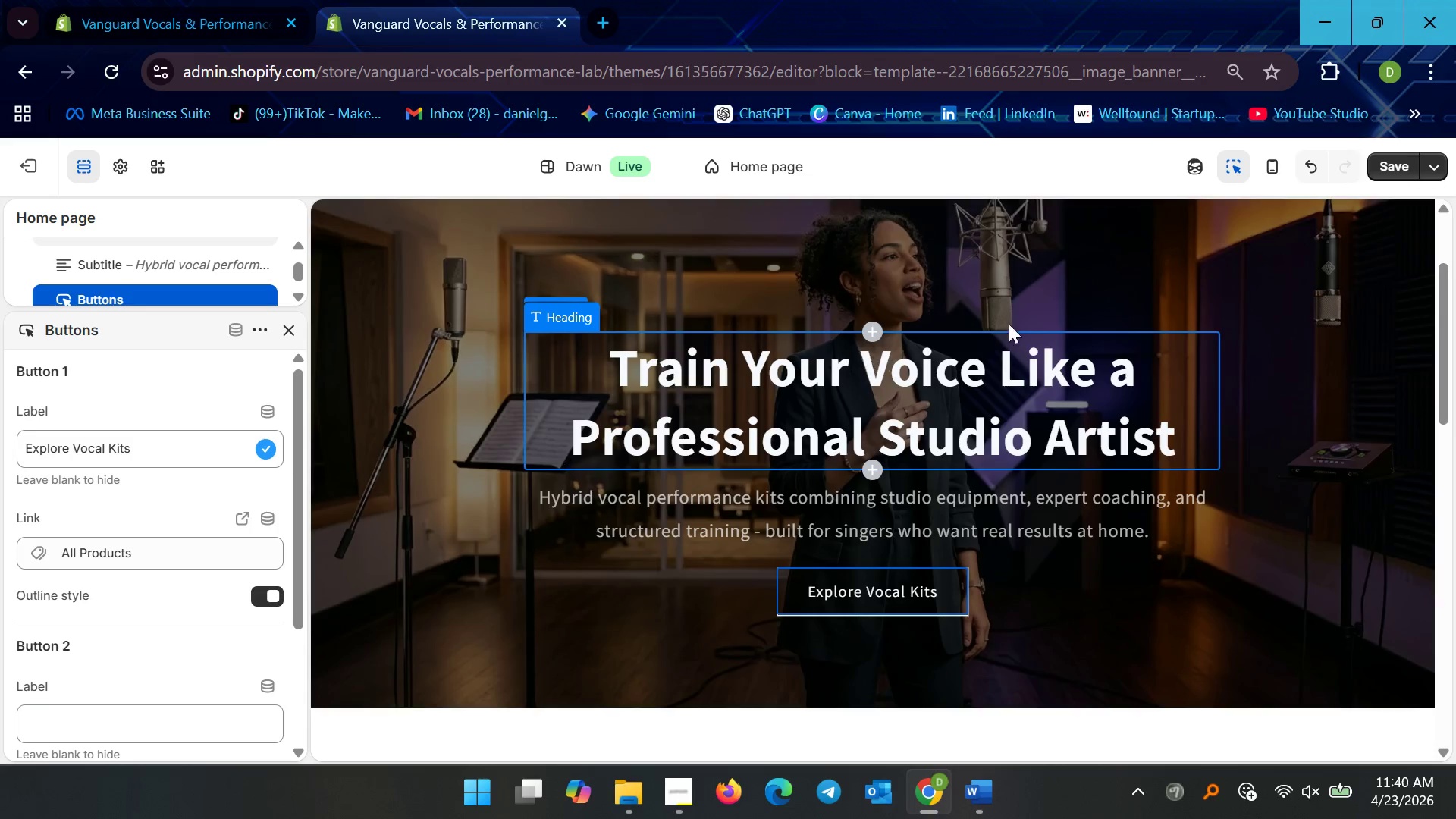 
left_click([1385, 171])
 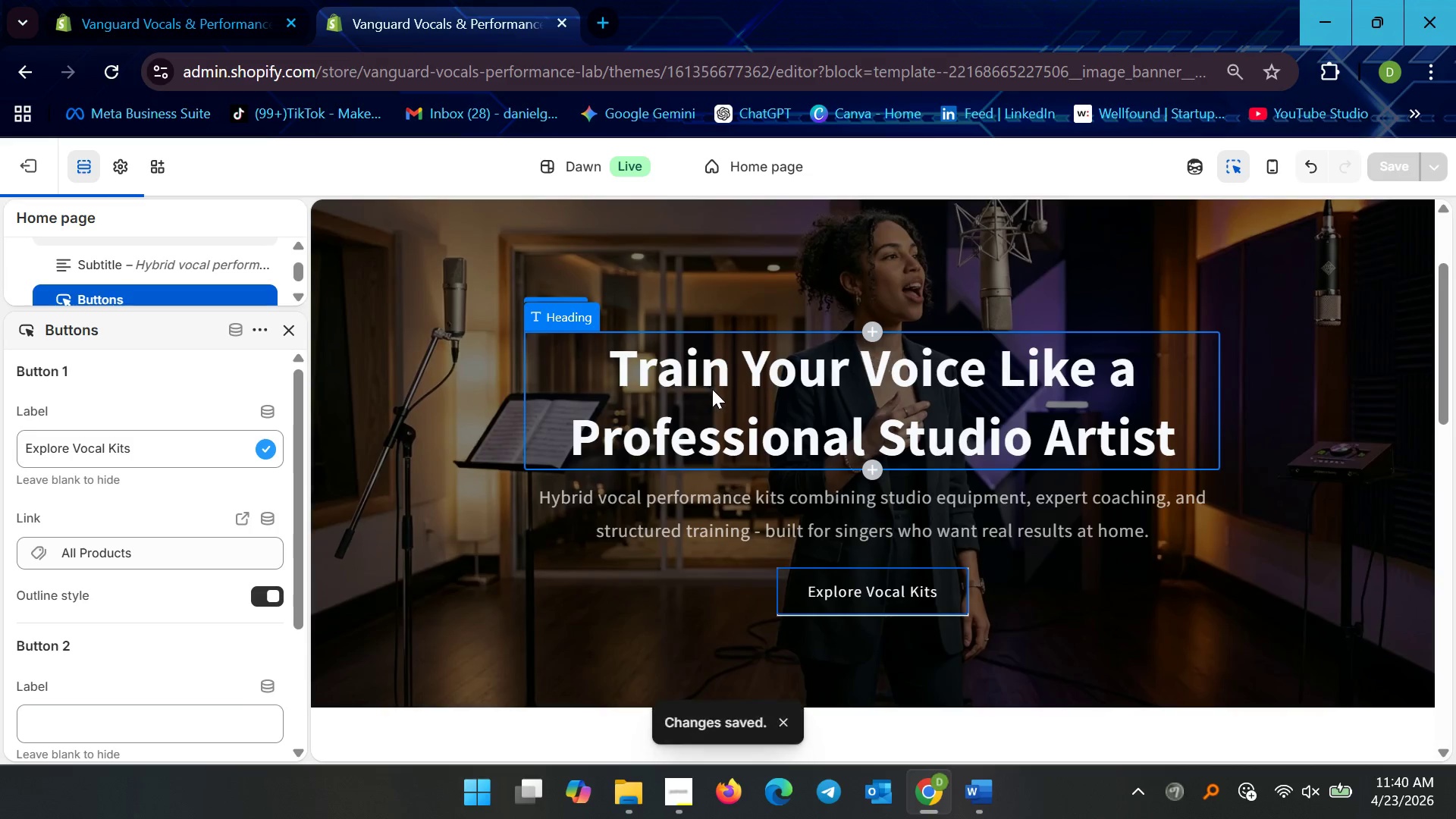 
scroll: coordinate [709, 431], scroll_direction: down, amount: 12.0
 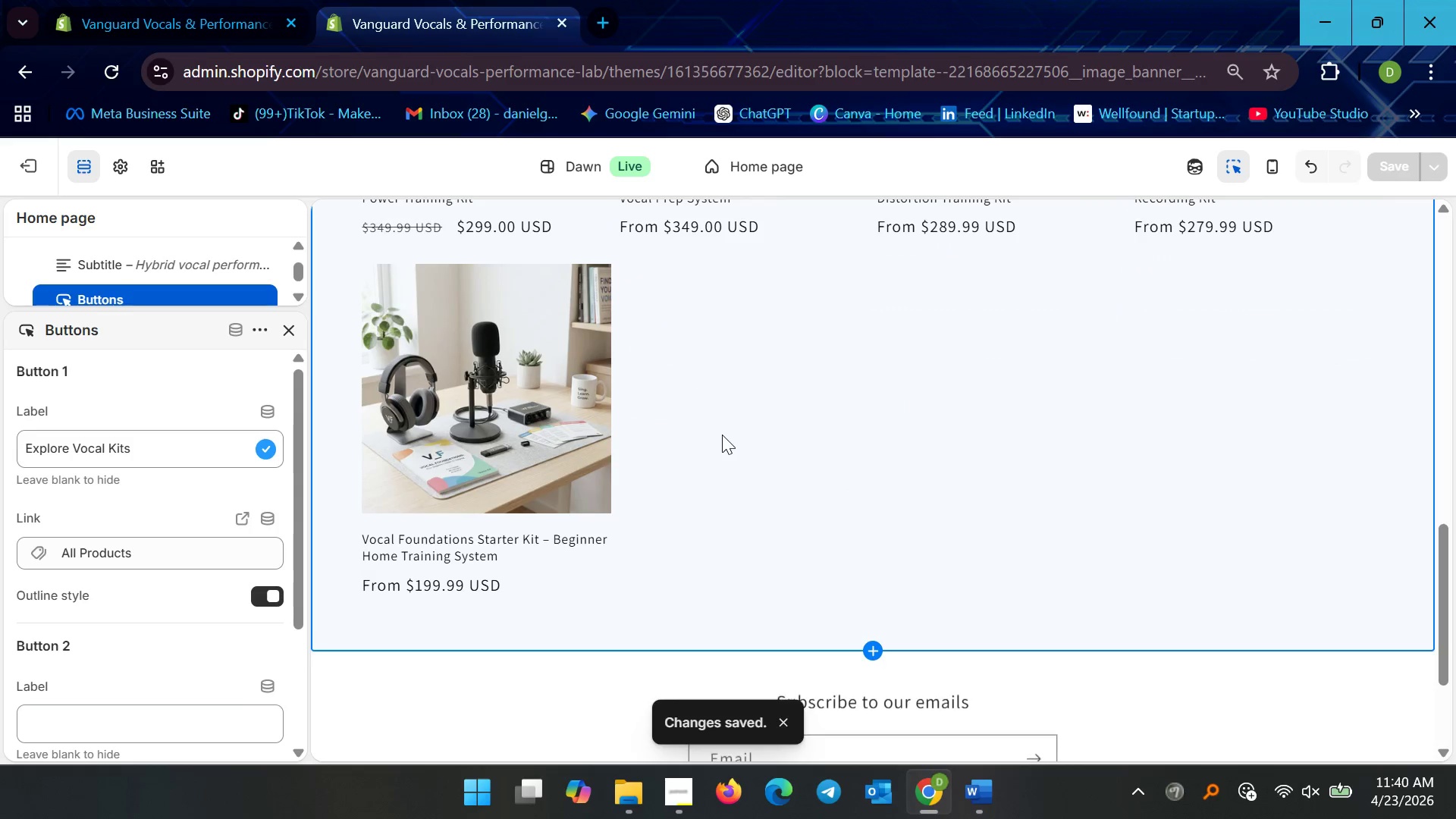 
scroll: coordinate [722, 435], scroll_direction: up, amount: 7.0
 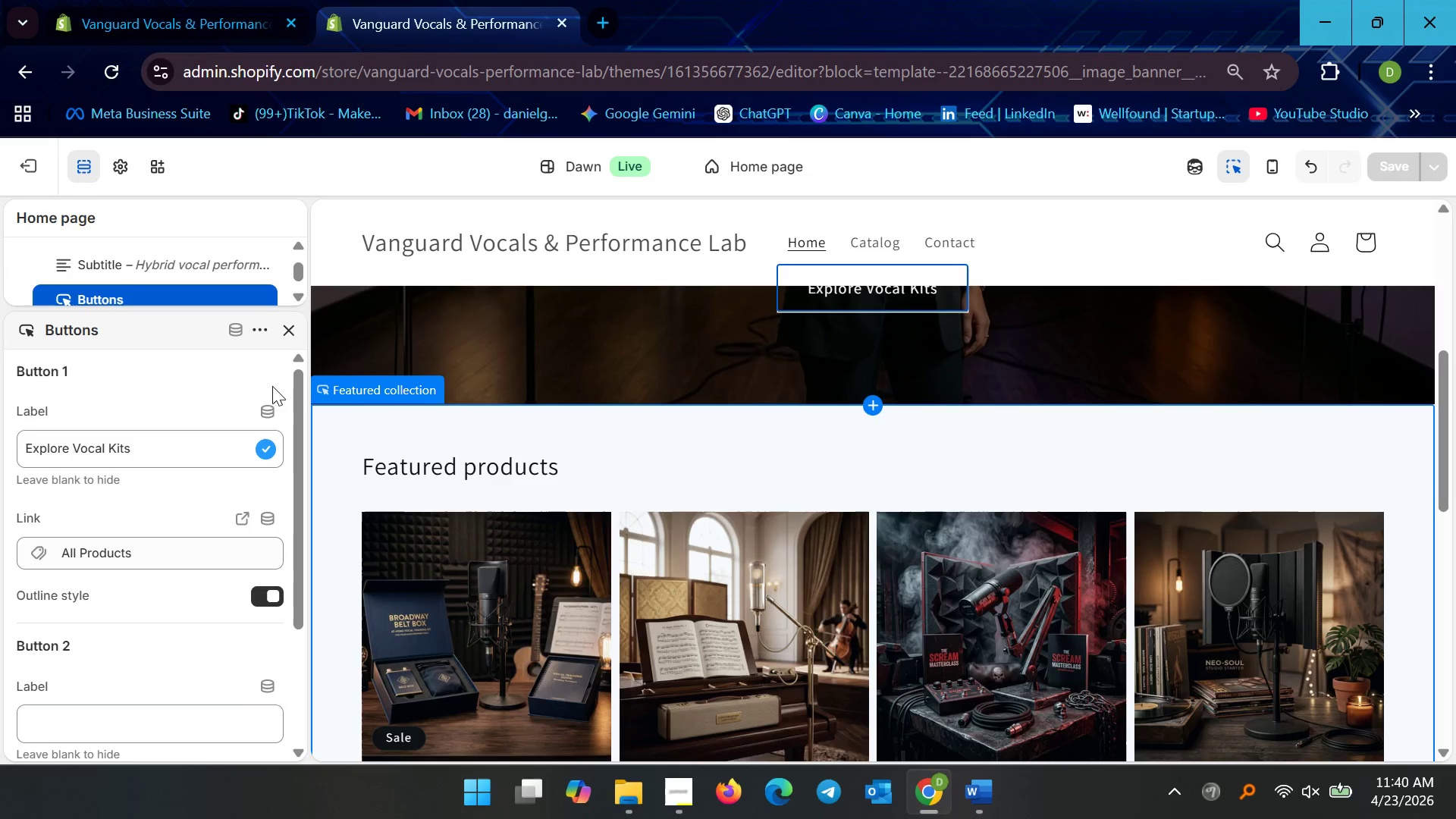 
left_click([290, 327])
 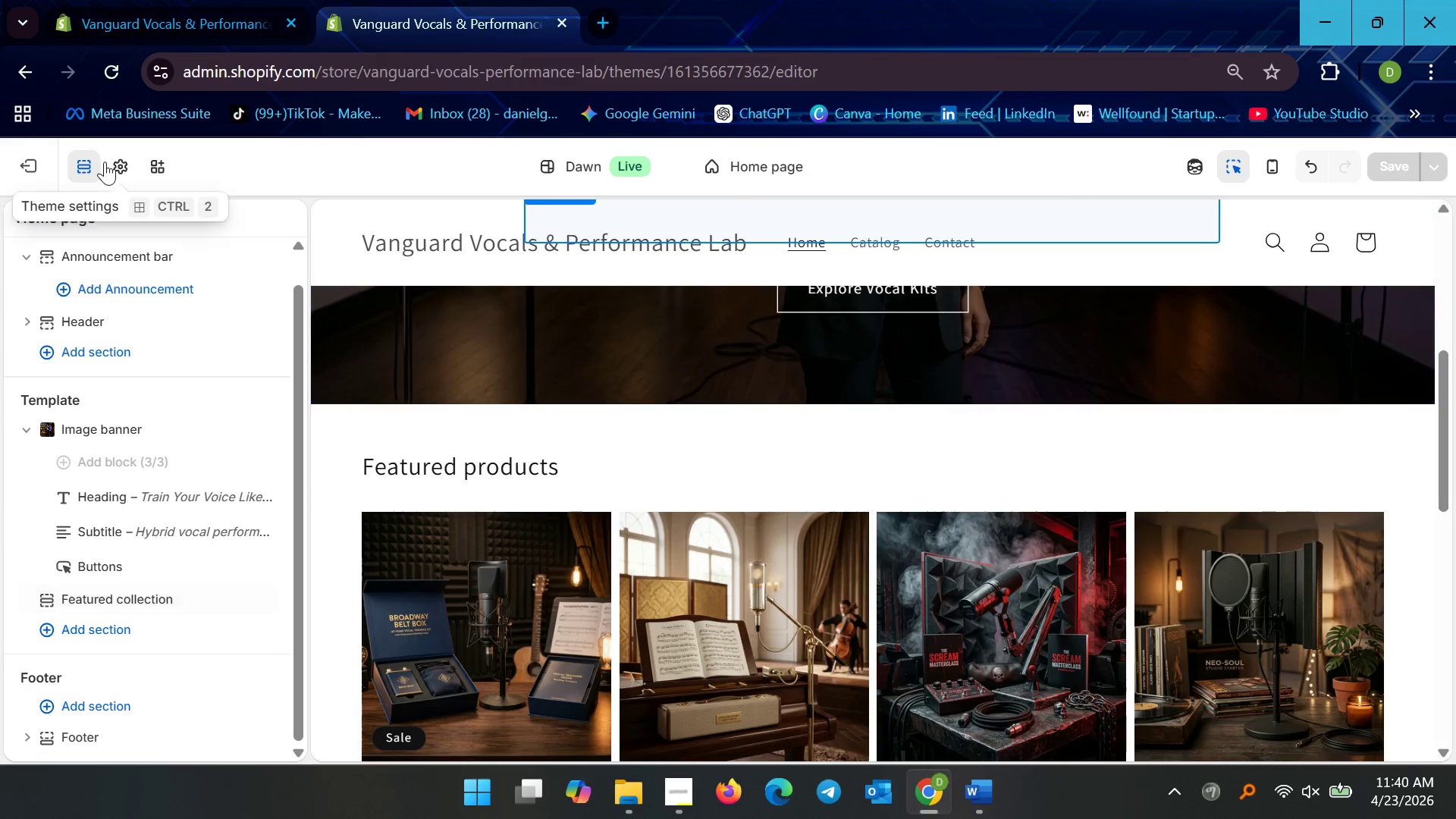 
left_click([119, 166])
 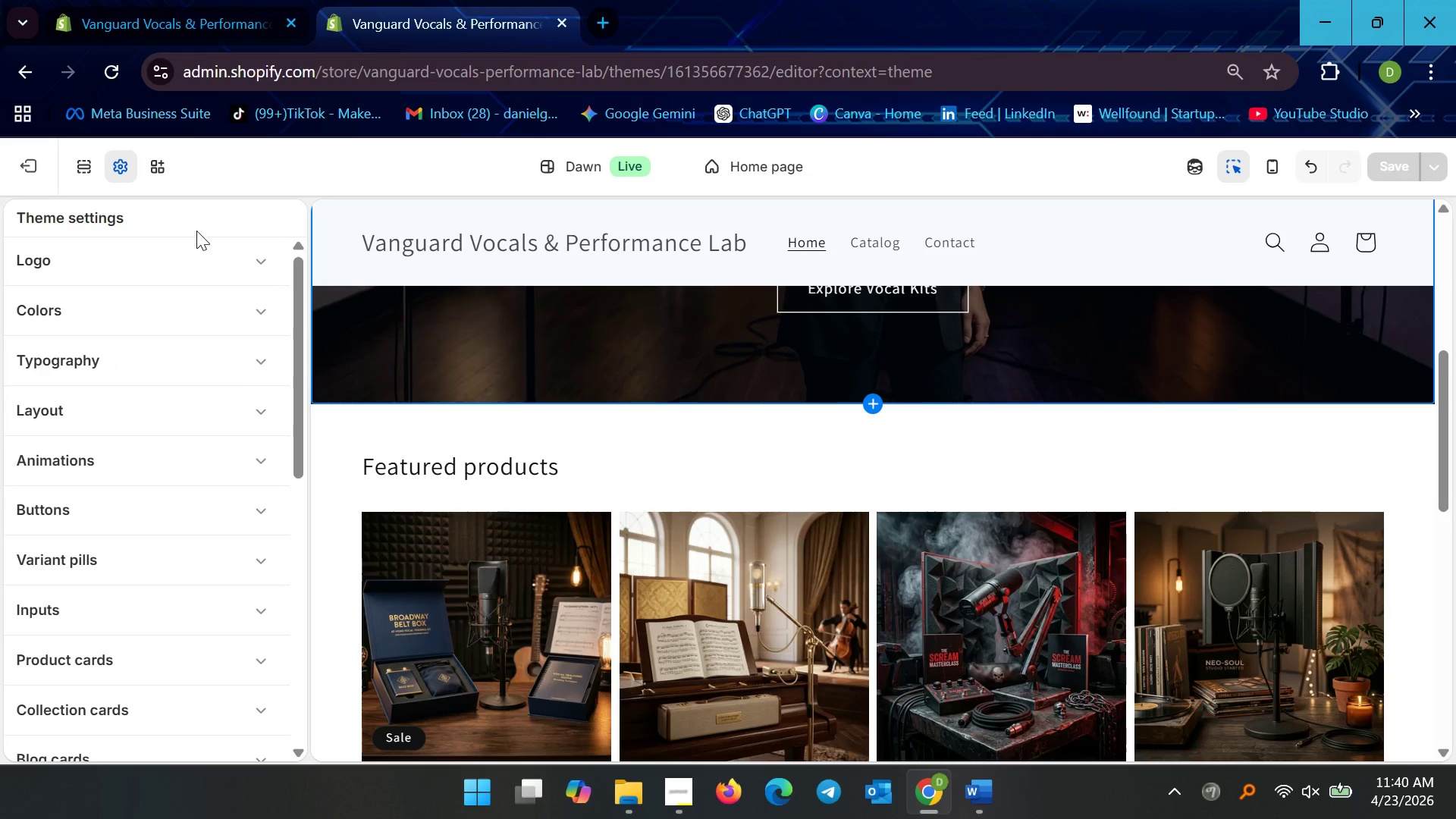 
left_click([155, 320])
 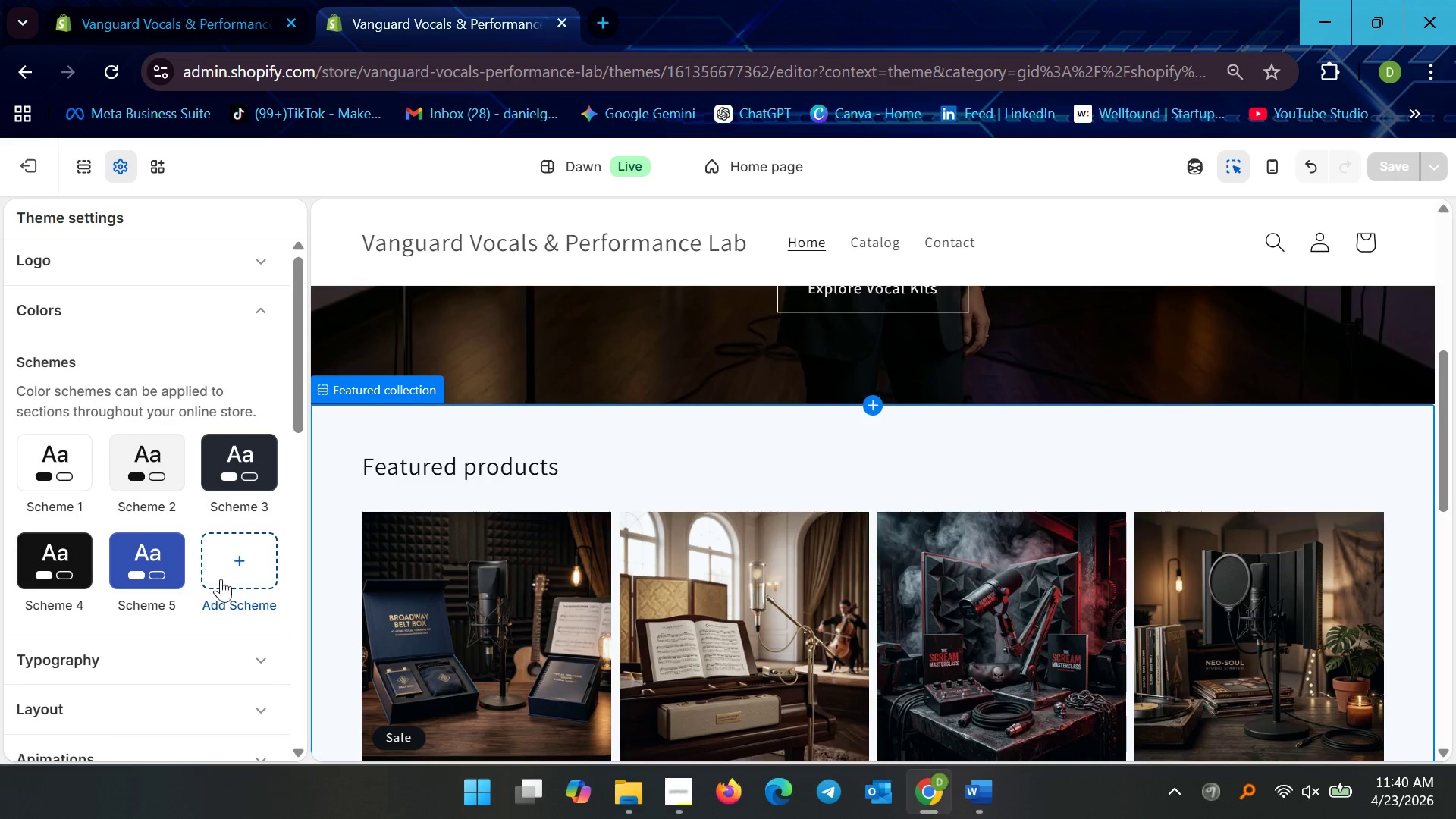 
left_click([239, 574])
 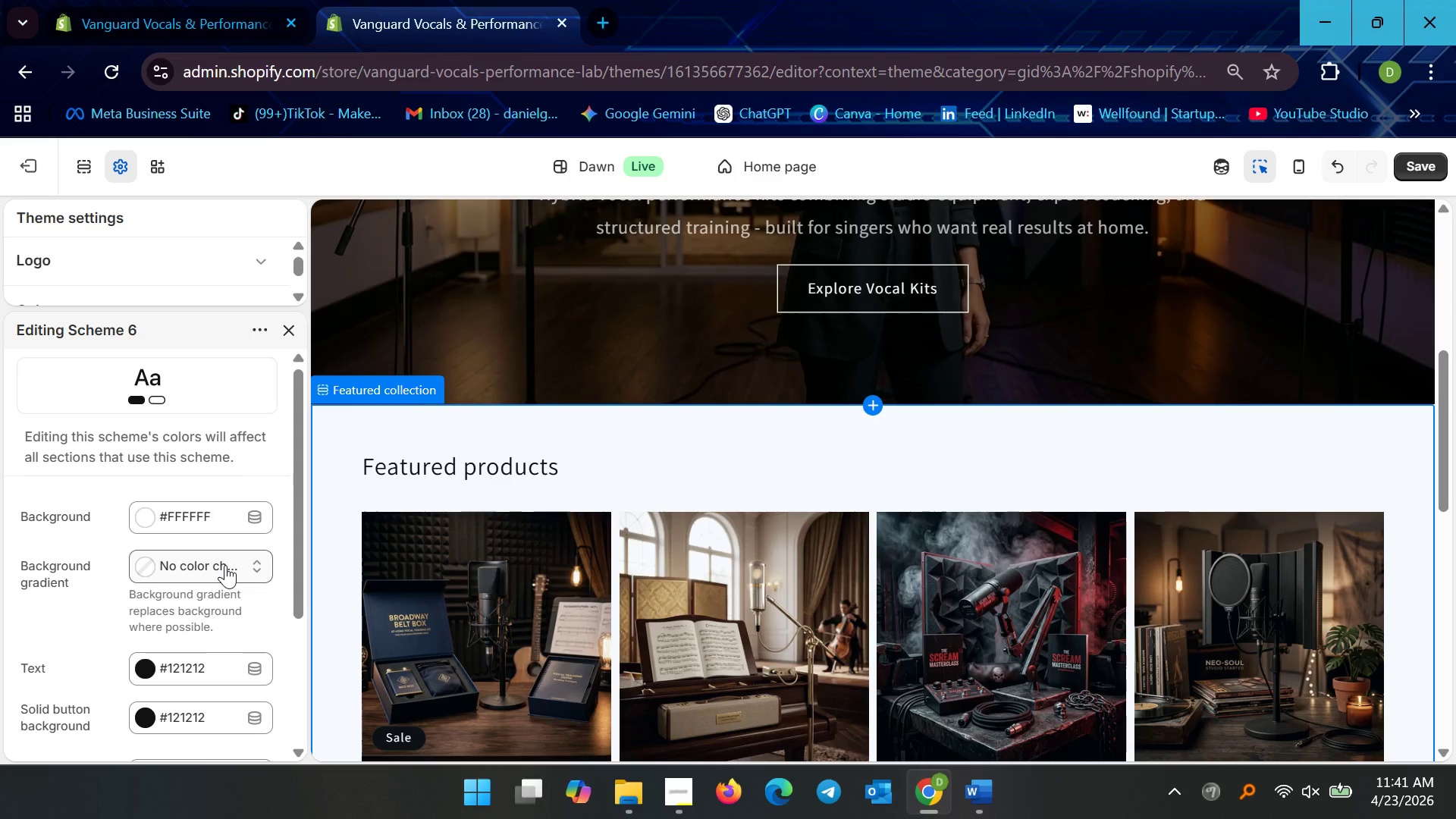 
wait(8.77)
 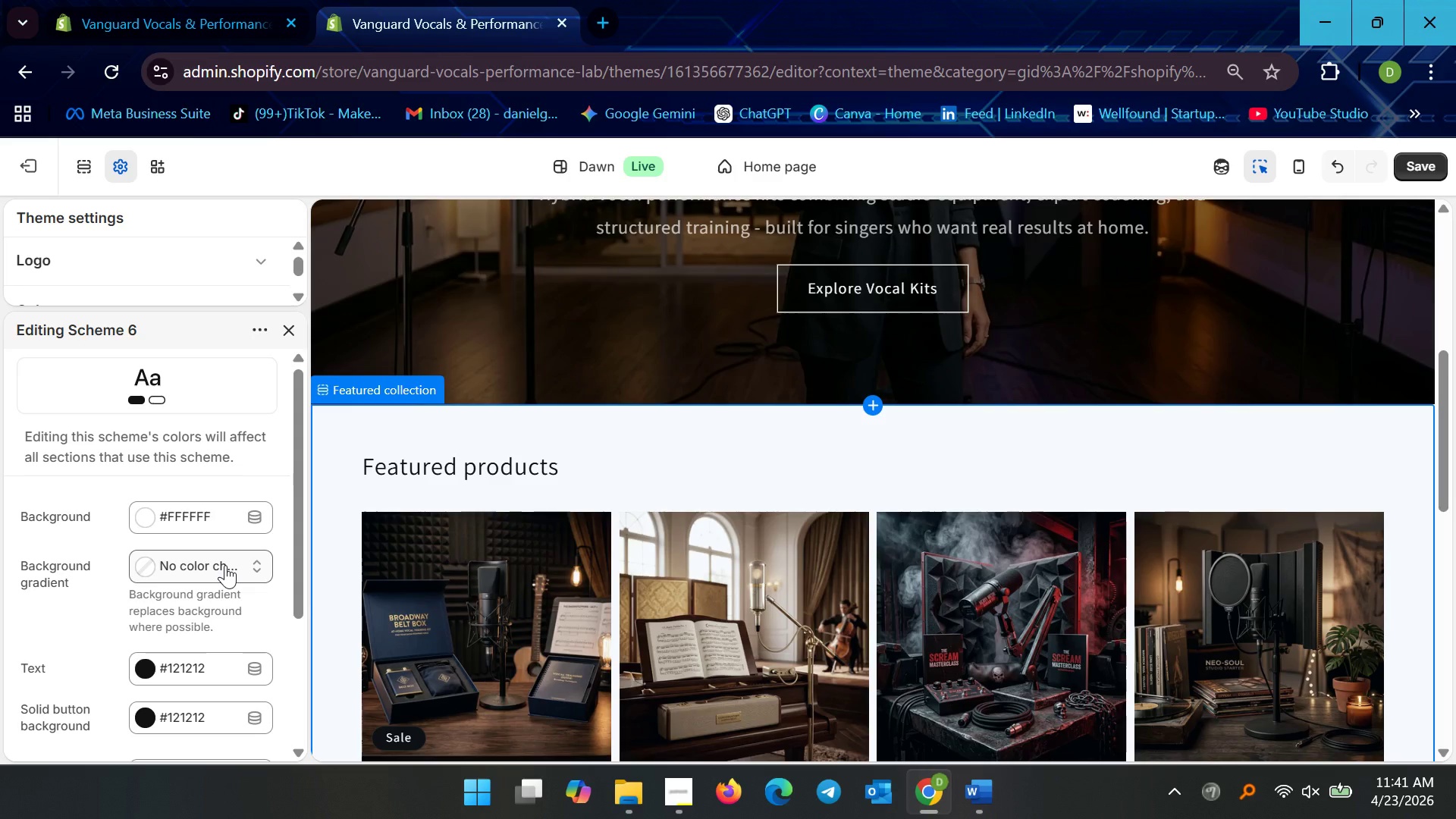 
key(Control+ControlLeft)
 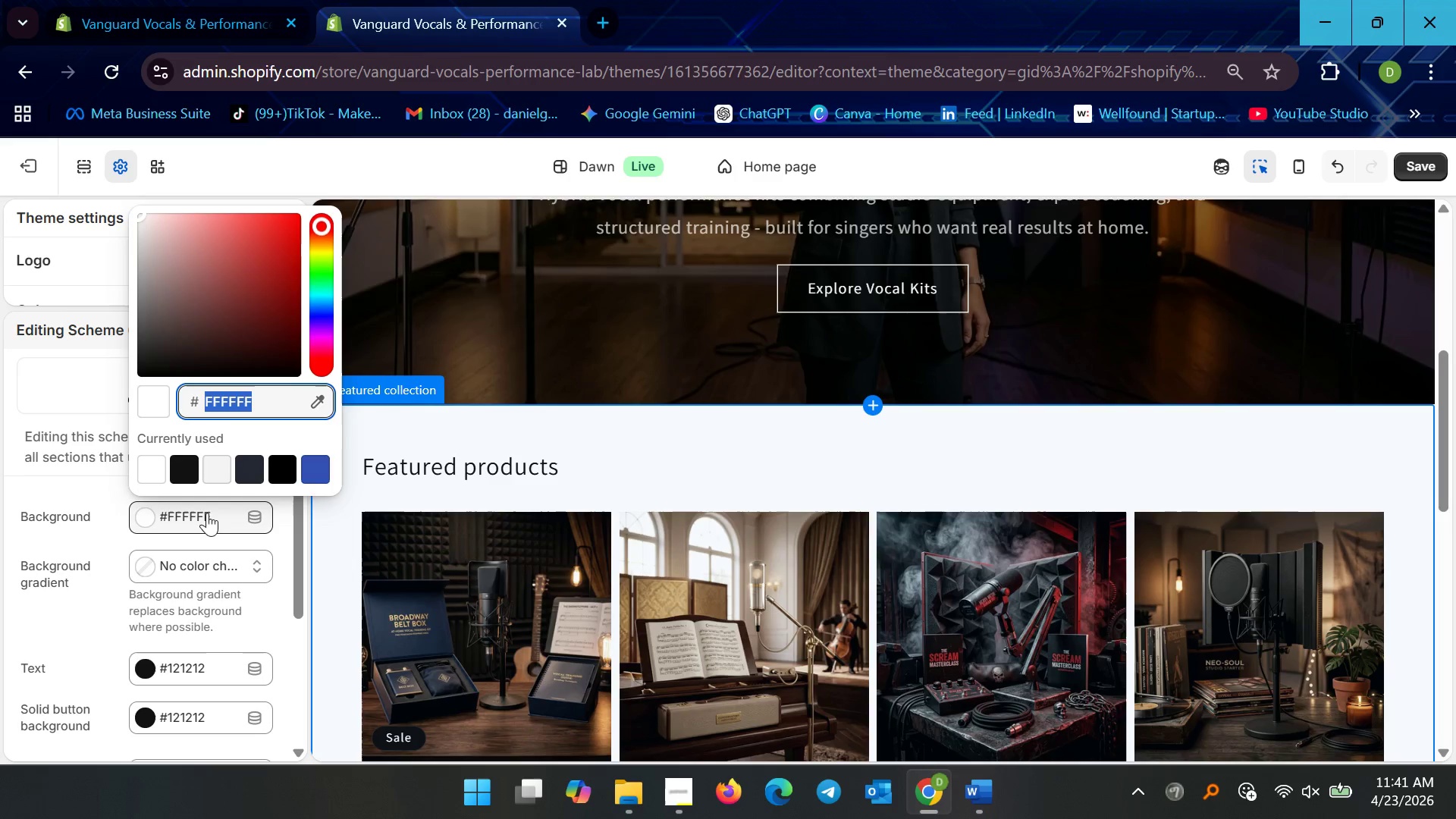 
key(Control+A)
 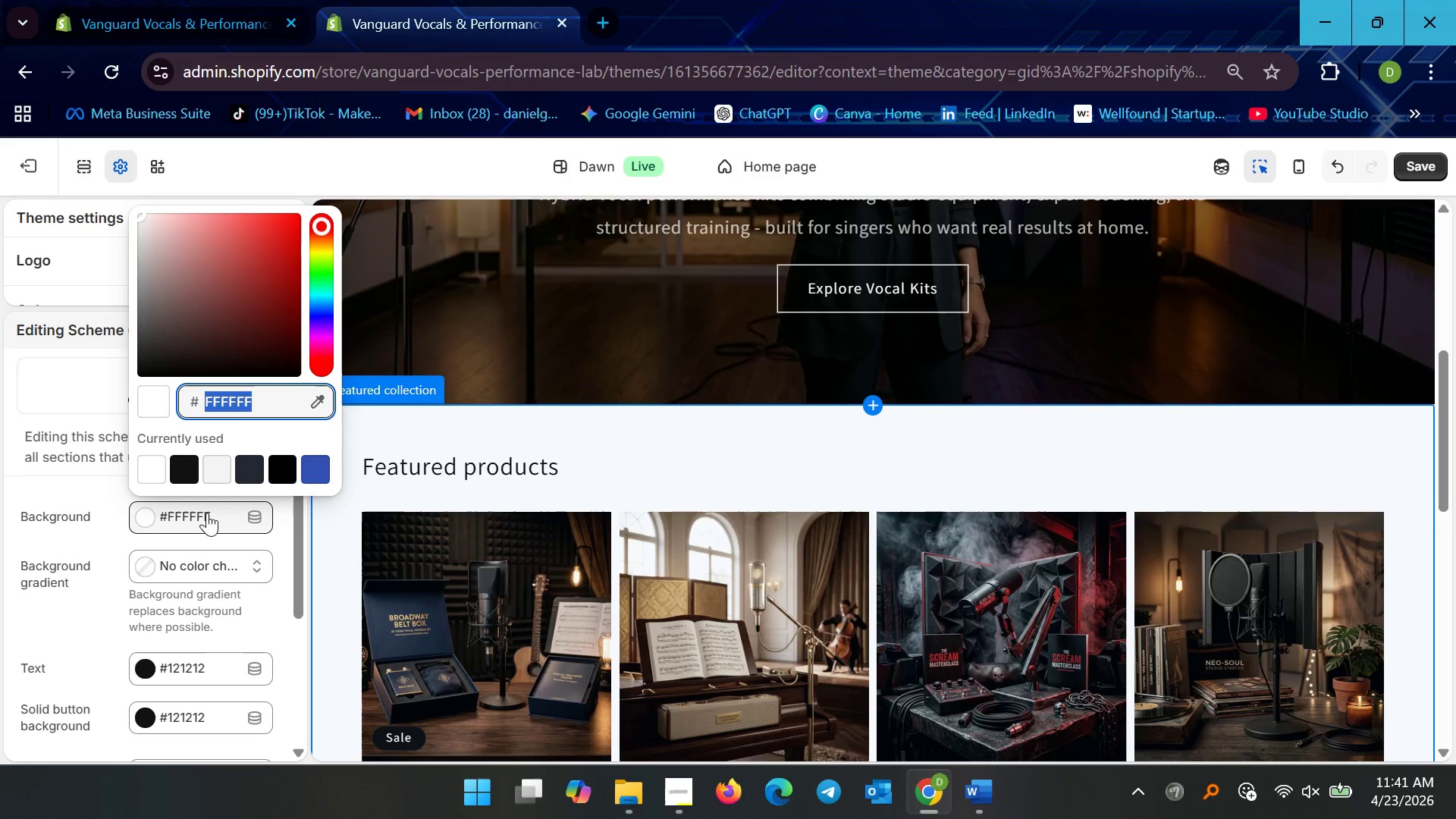 
type(0EF)
 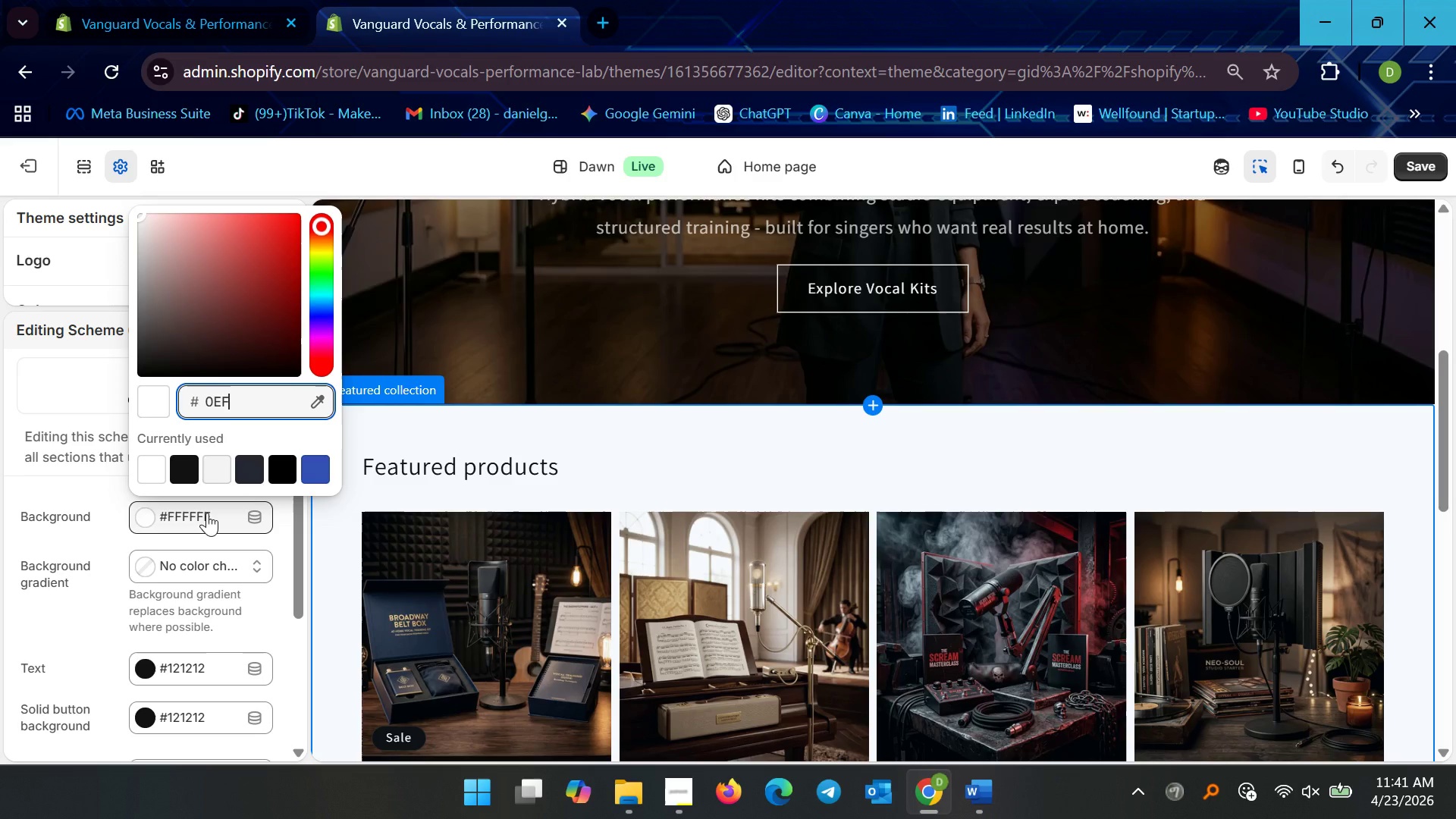 
wait(5.84)
 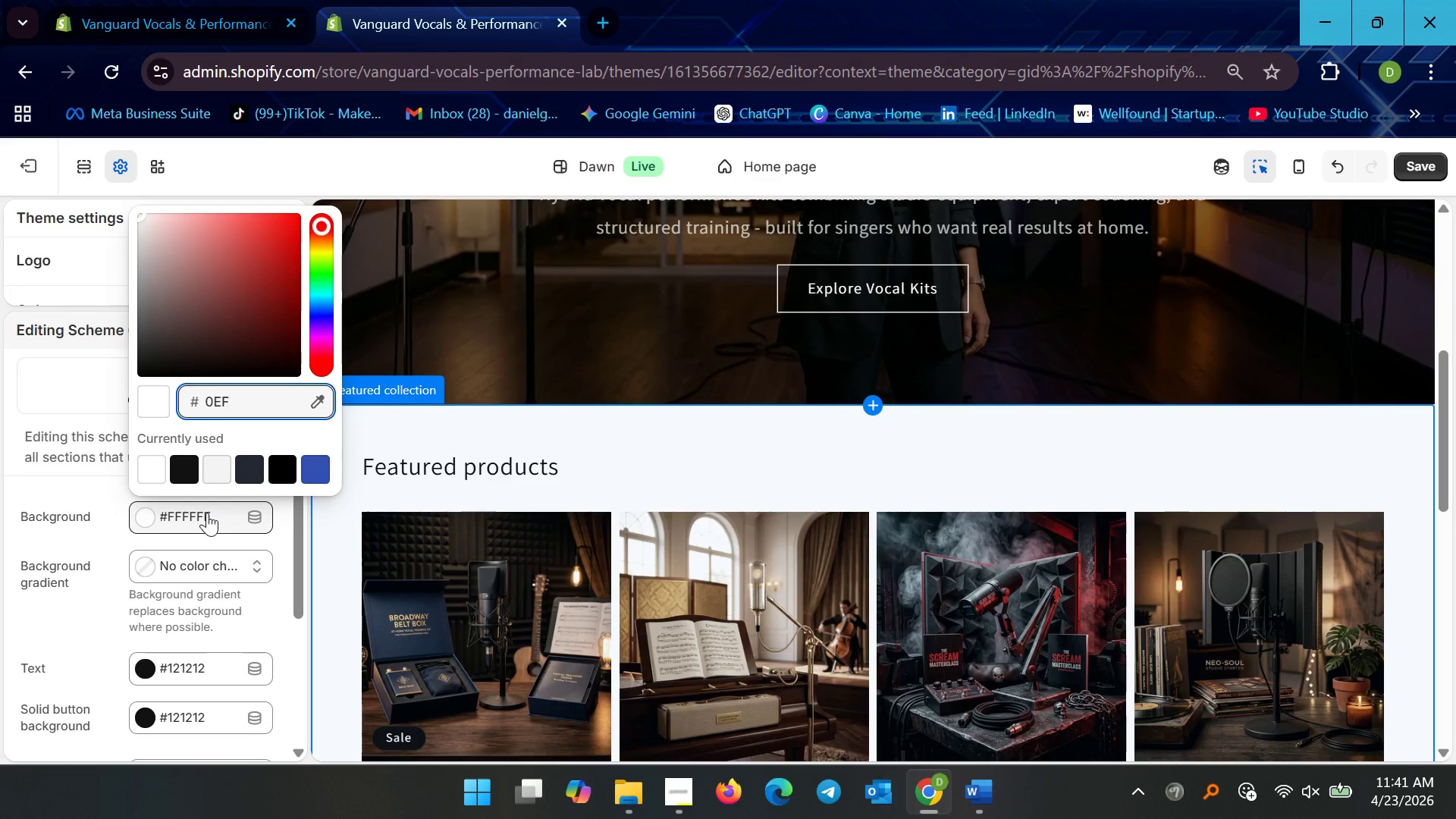 
key(Backspace)
key(Backspace)
type(E0F12)
 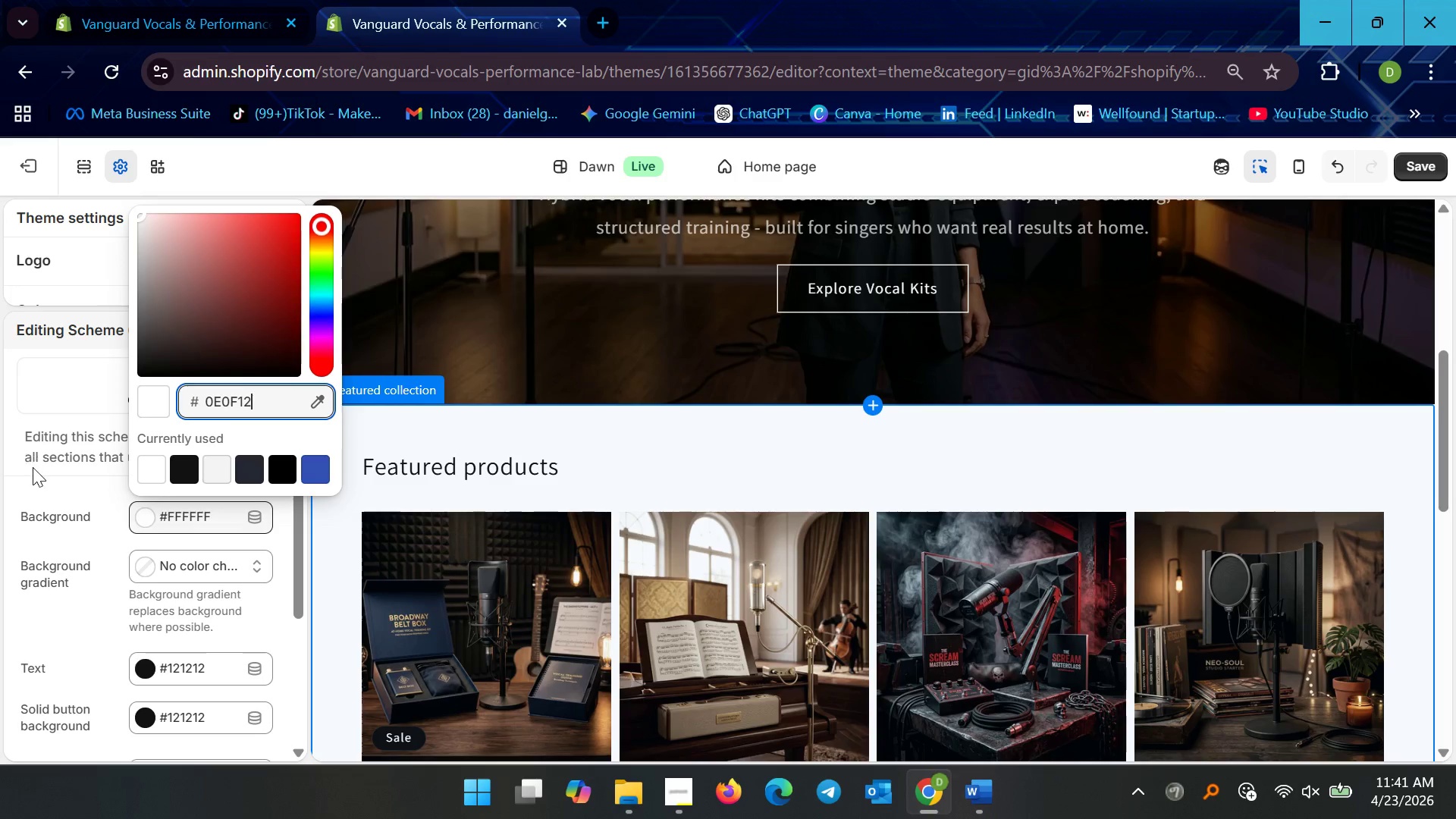 
left_click([21, 479])
 